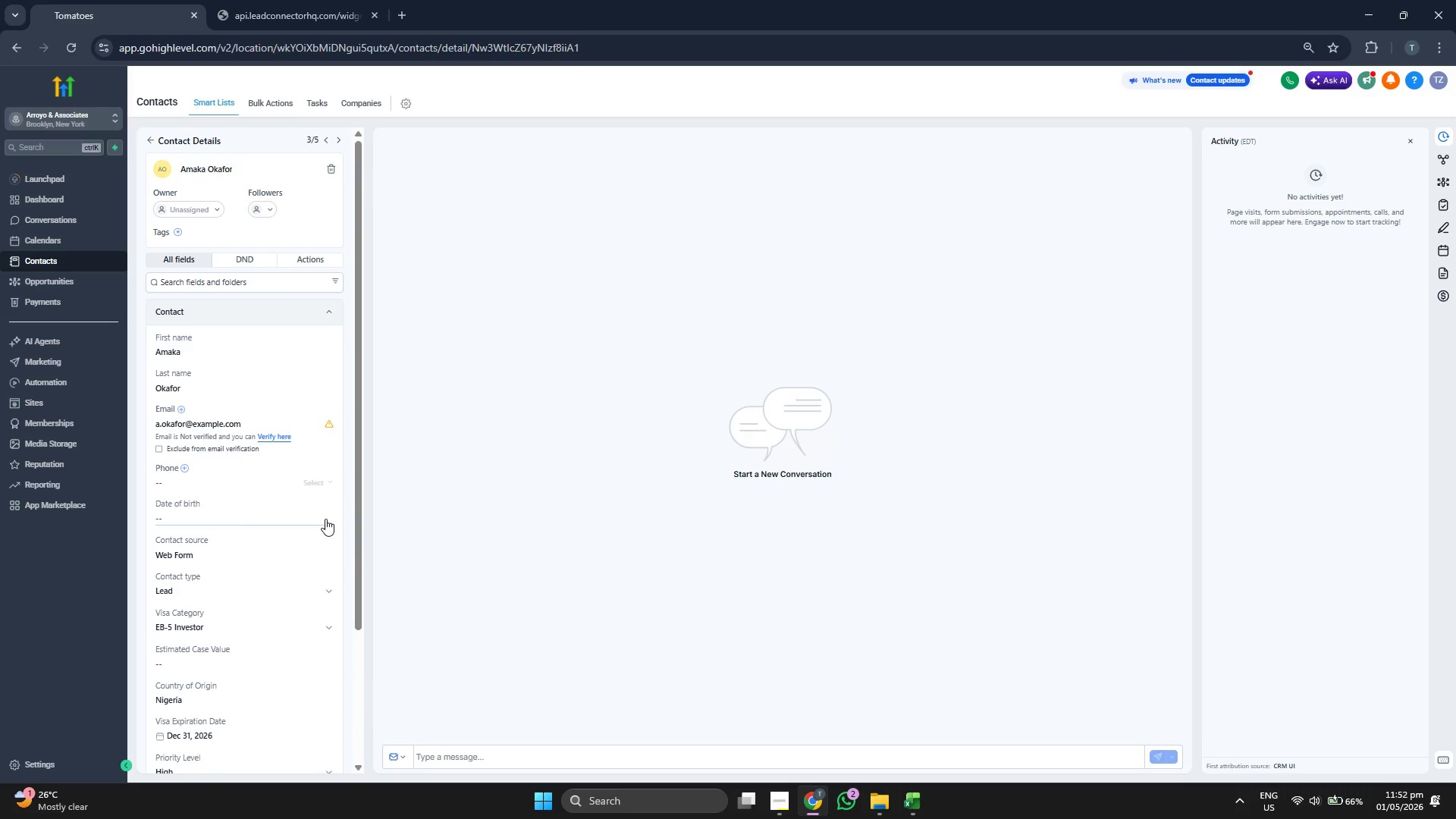 
scroll: coordinate [325, 519], scroll_direction: down, amount: 3.0
 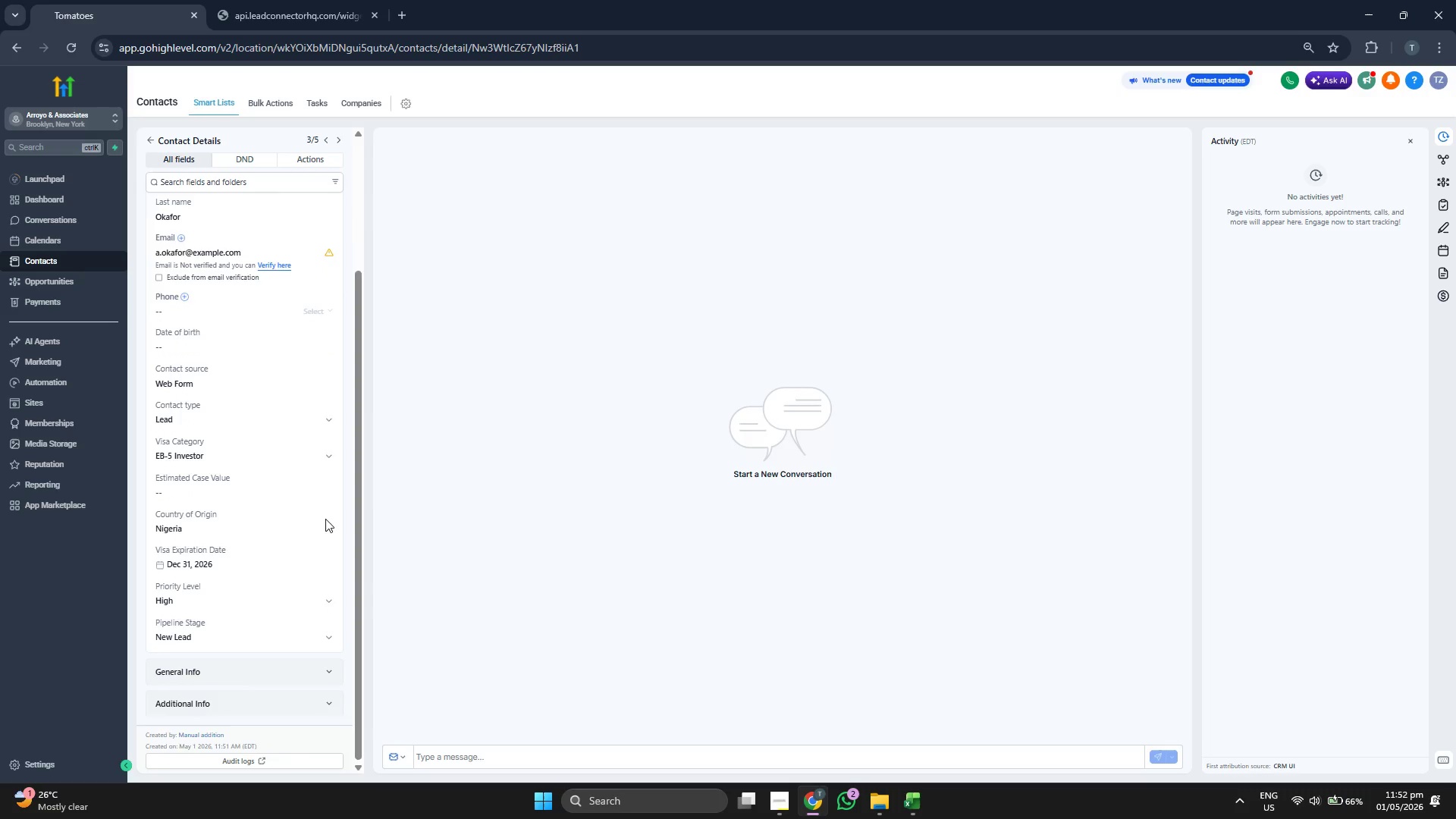 
scroll: coordinate [325, 519], scroll_direction: up, amount: 1.0
 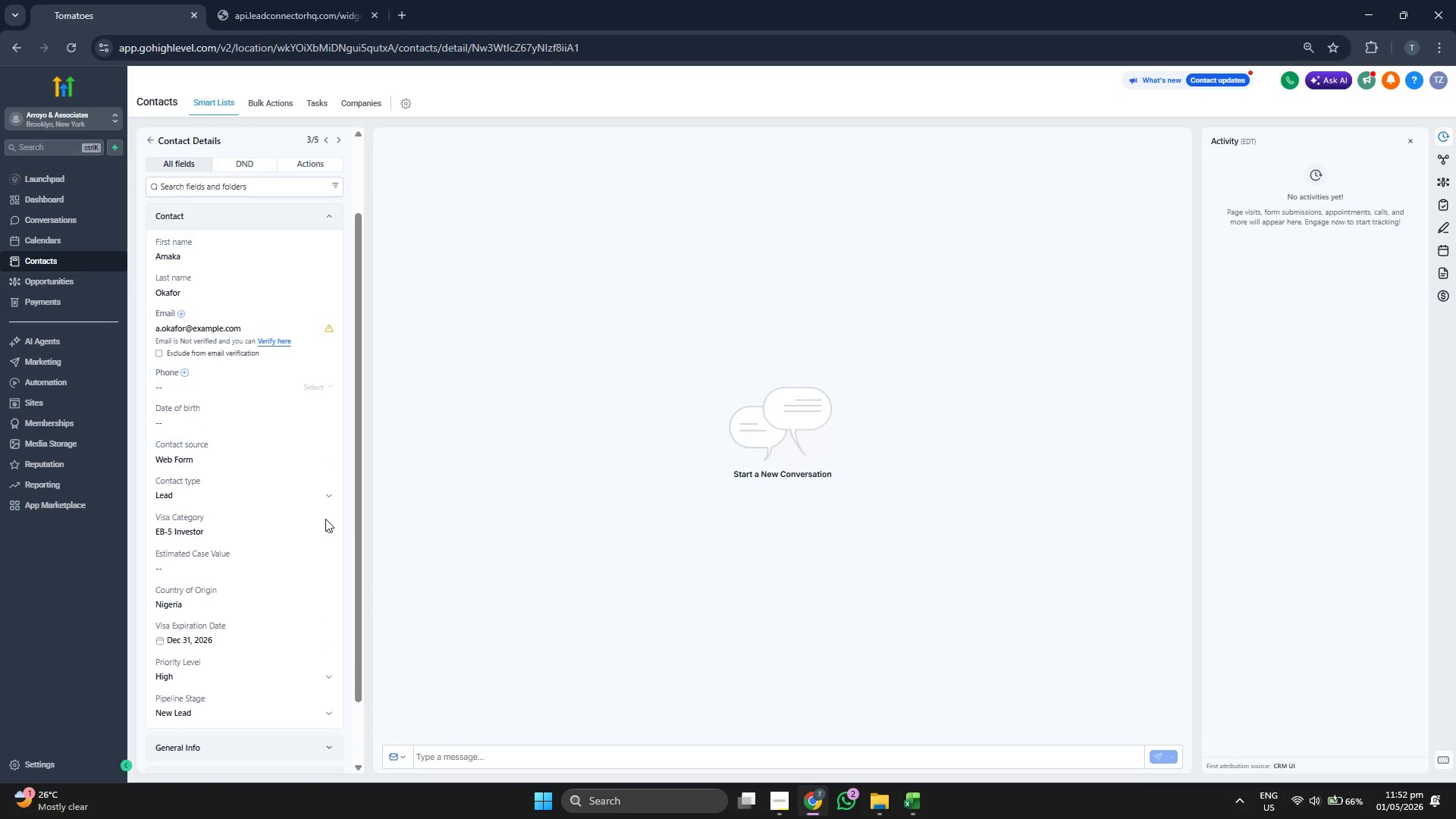 
left_click([358, 493])
 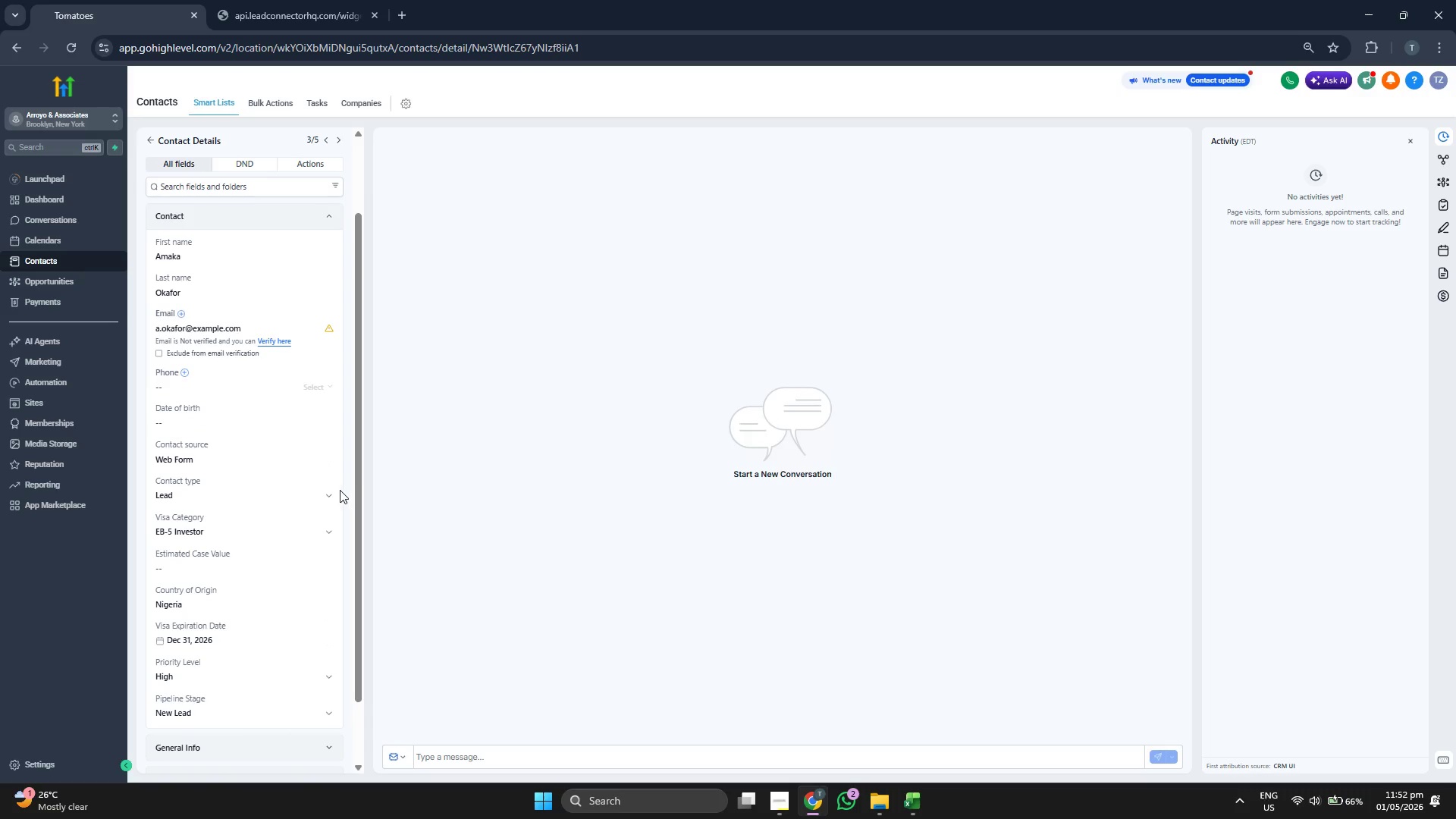 
scroll: coordinate [340, 488], scroll_direction: down, amount: 2.0
 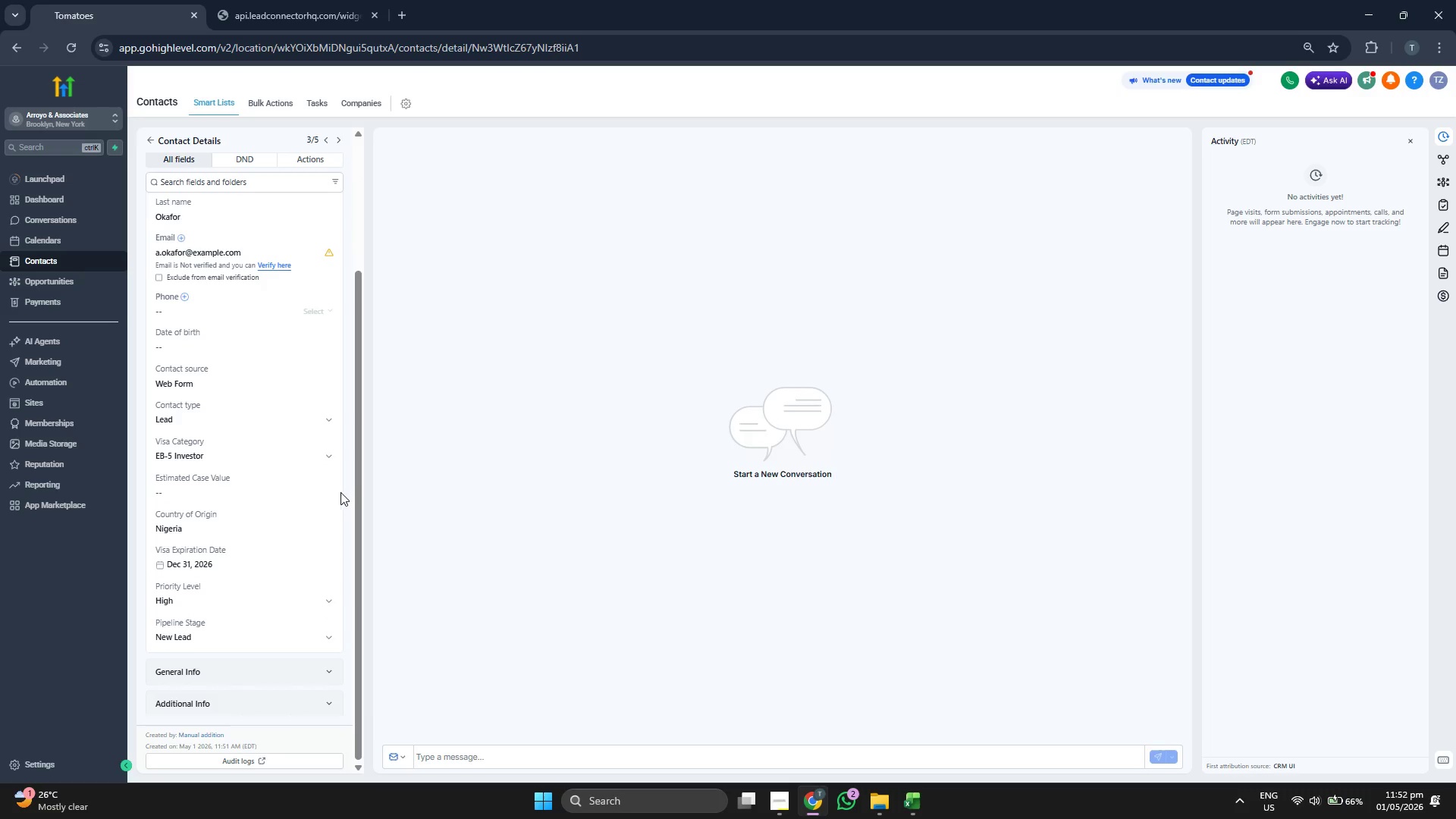 
scroll: coordinate [335, 488], scroll_direction: up, amount: 3.0
 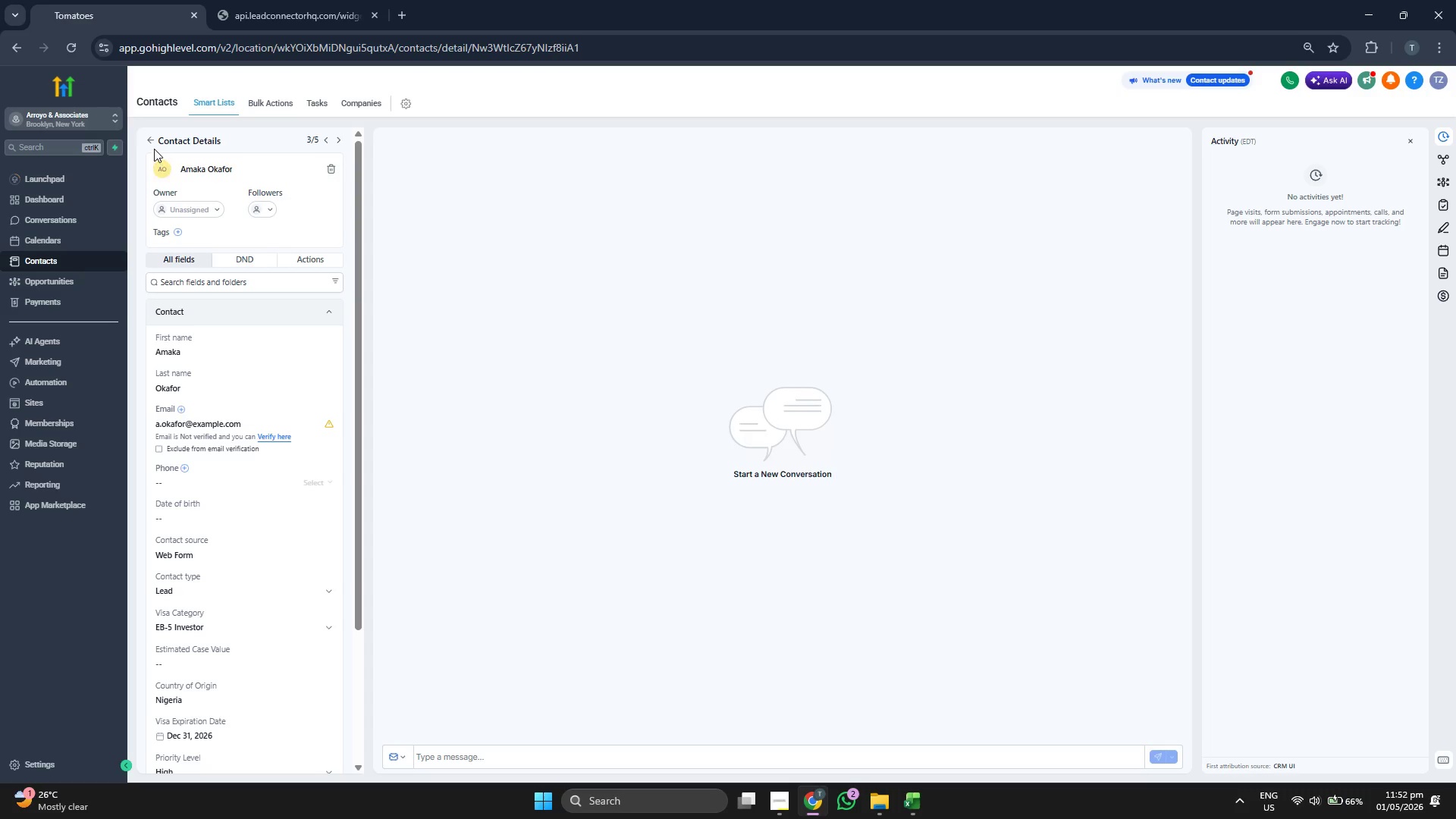 
double_click([150, 138])
 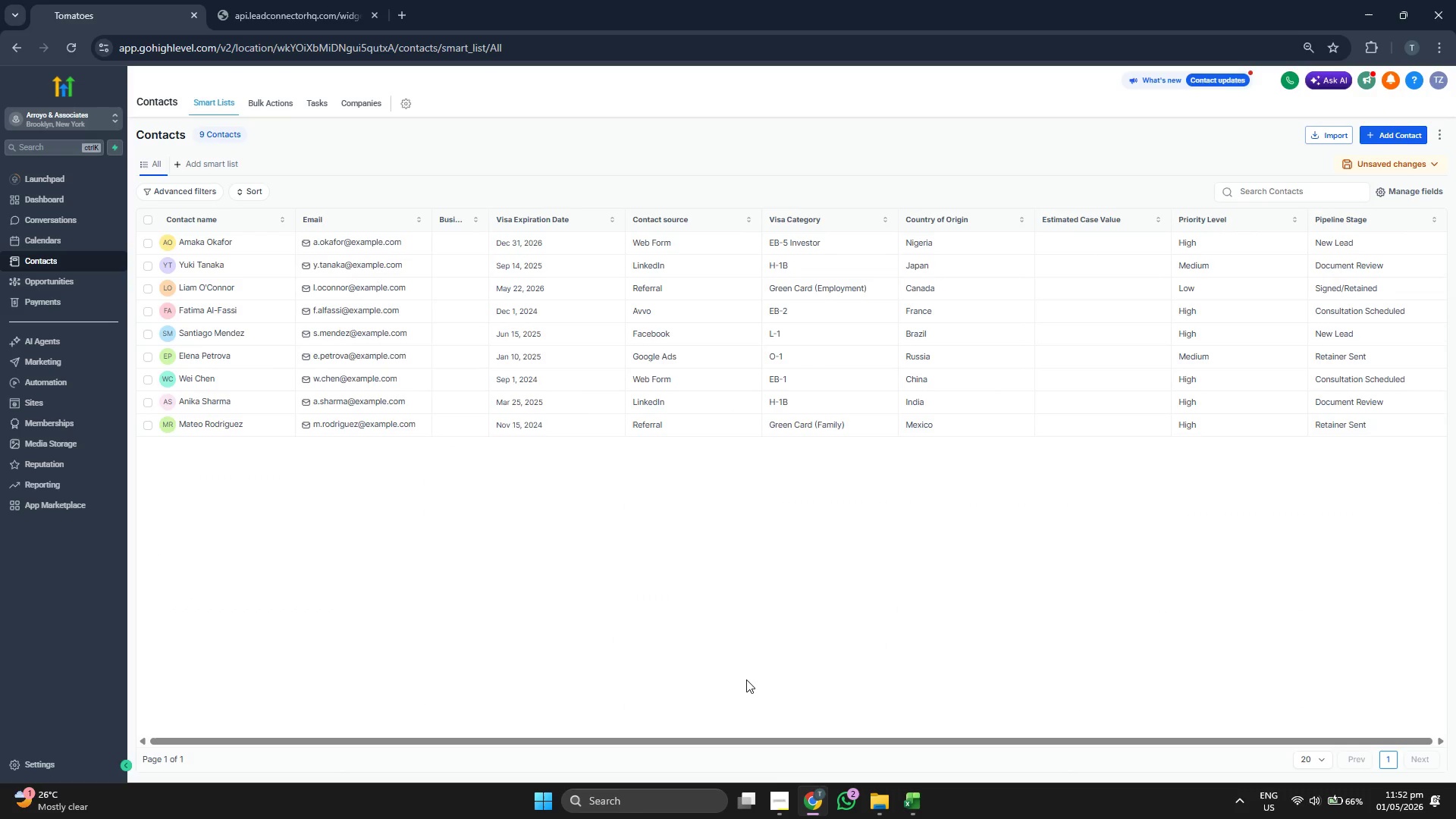 
wait(15.27)
 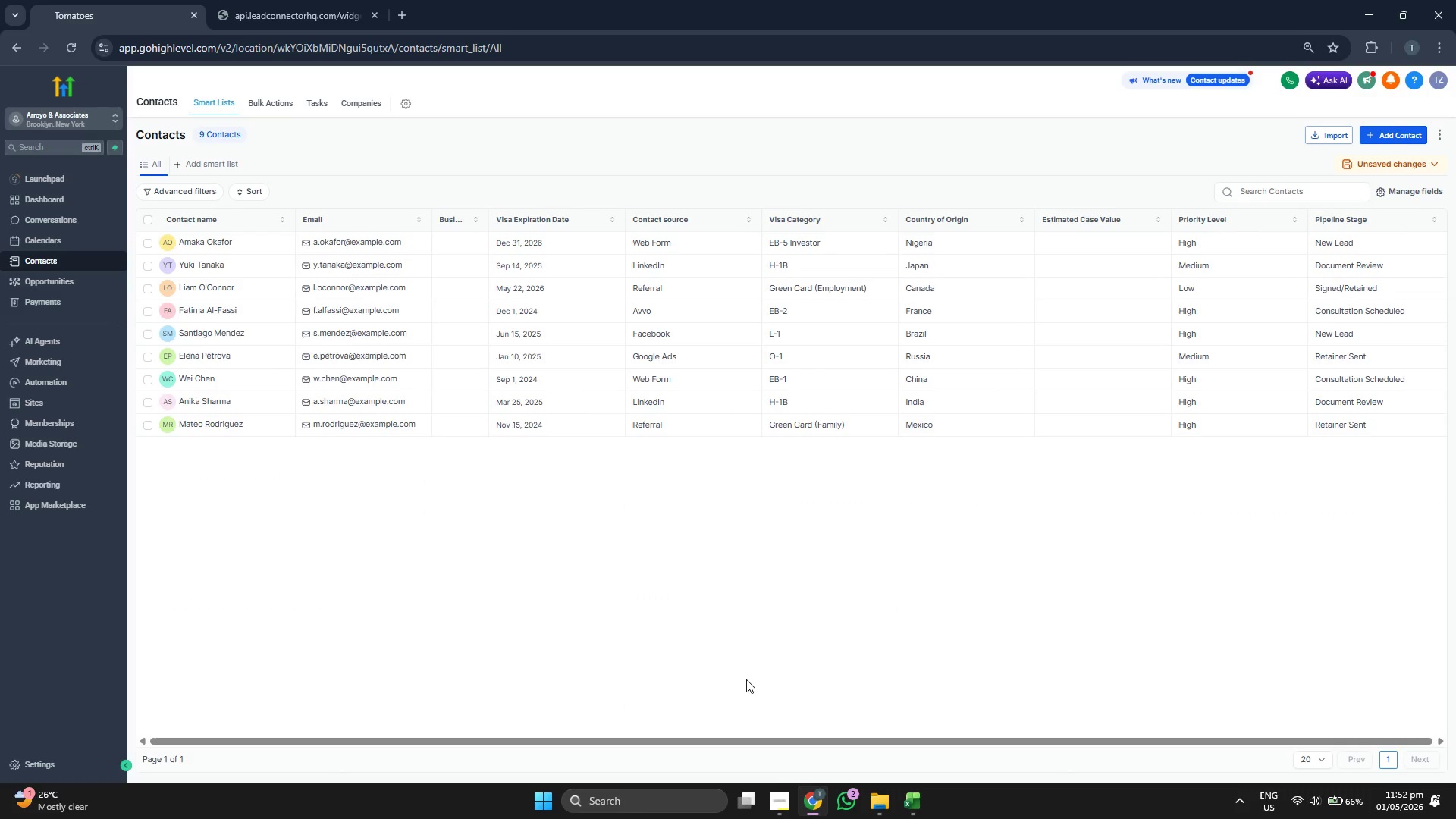 
left_click([1379, 130])
 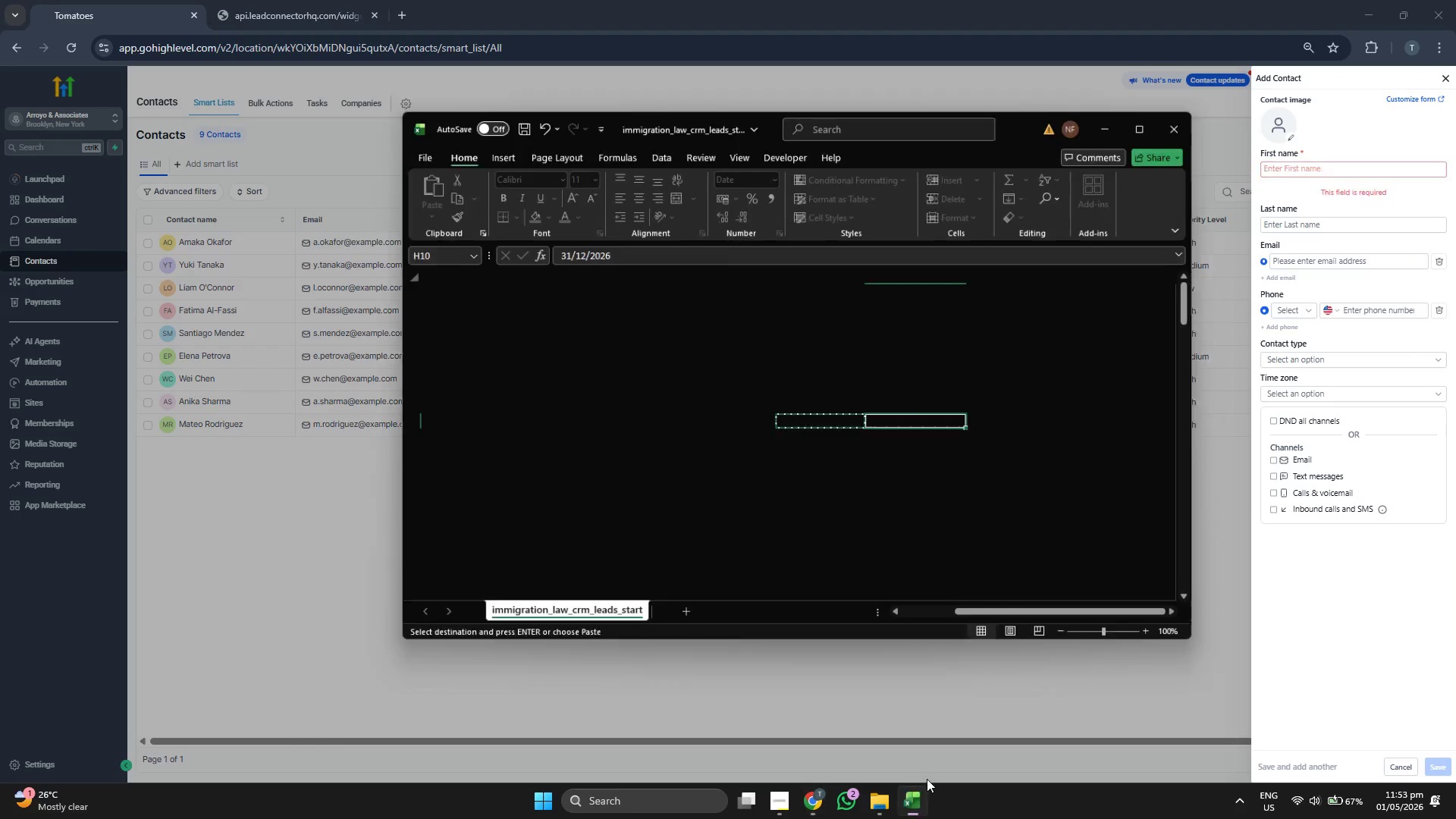 
key(ArrowDown)
 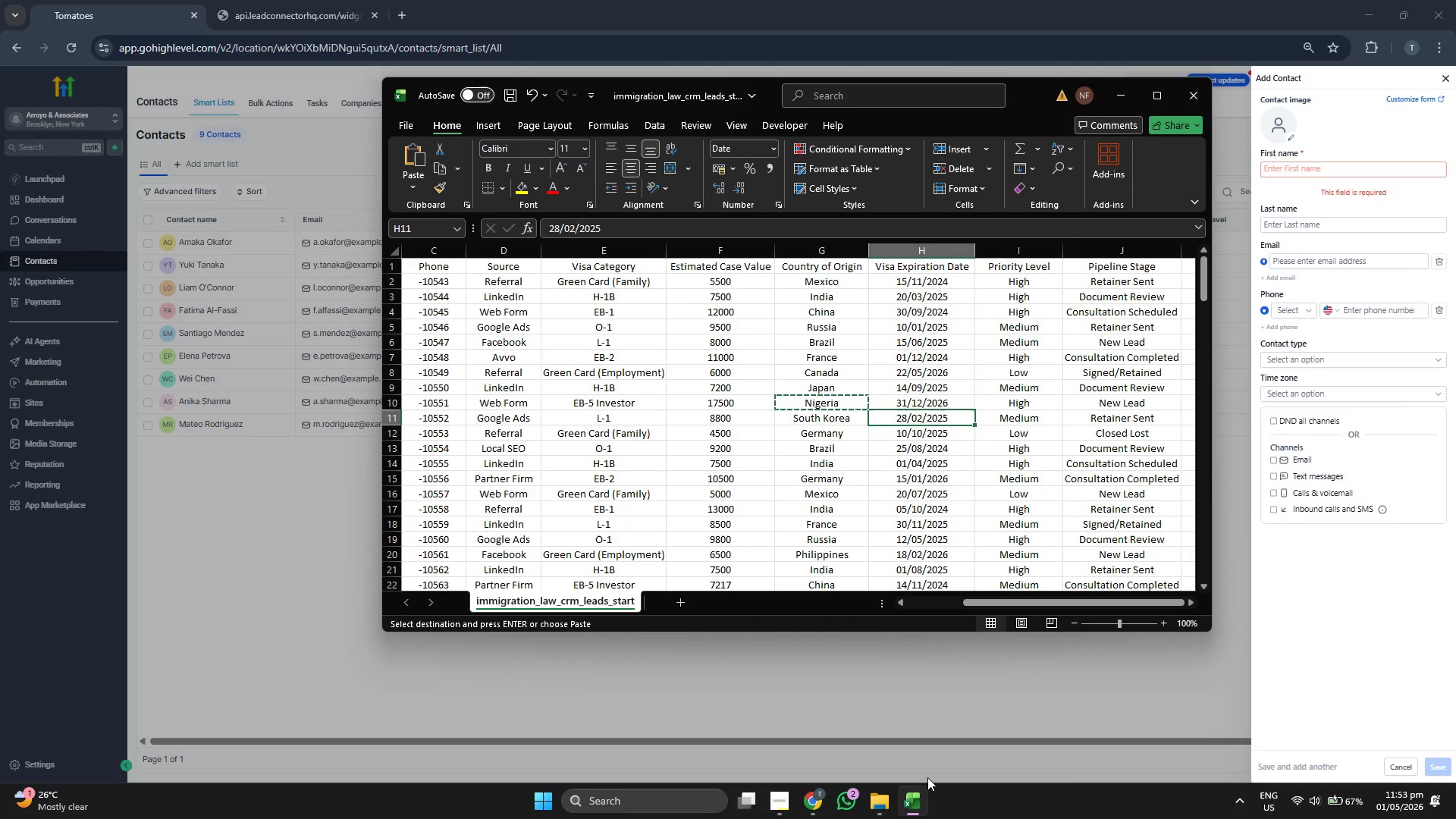 
key(ArrowLeft)
 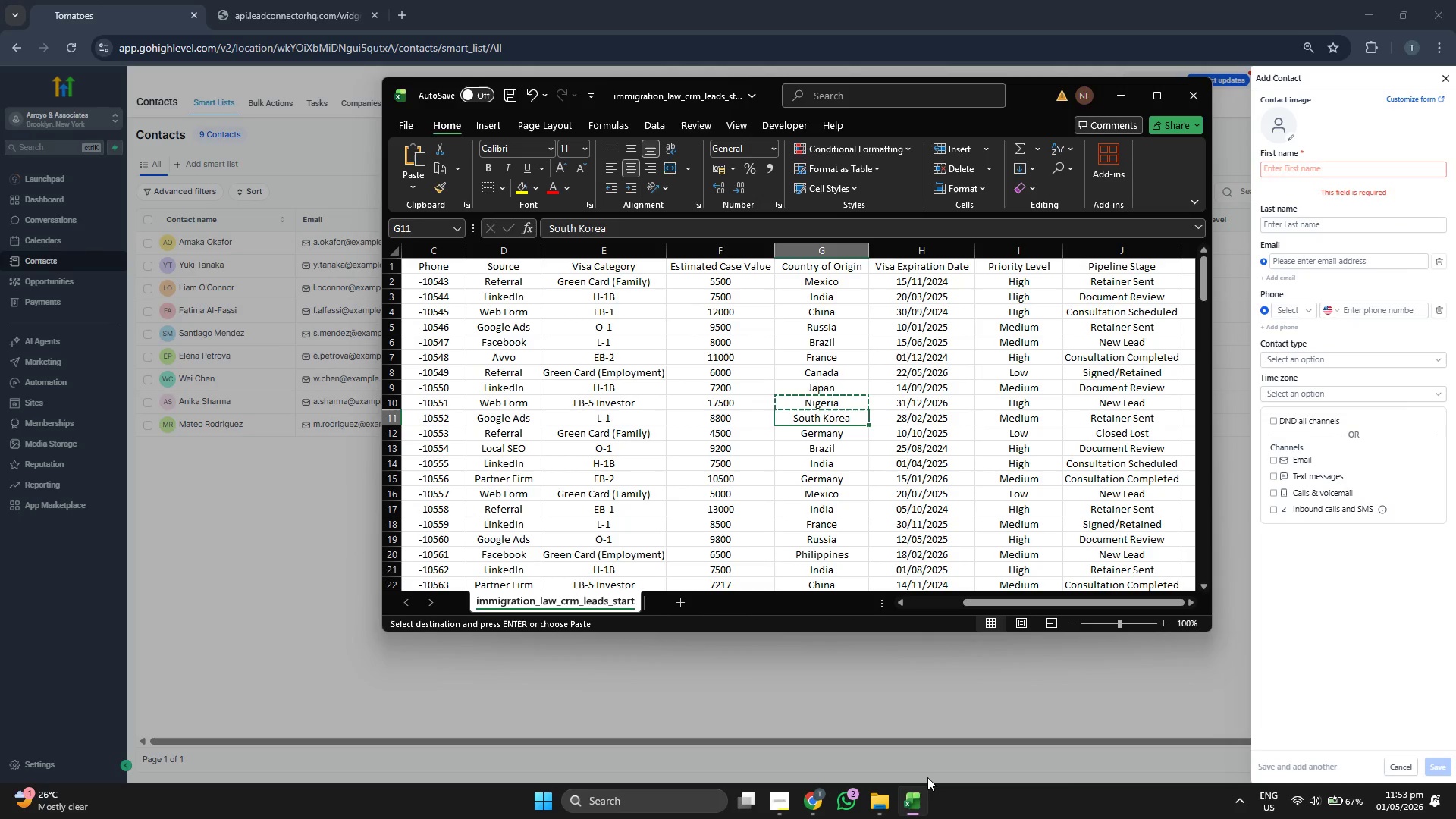 
key(ArrowLeft)
 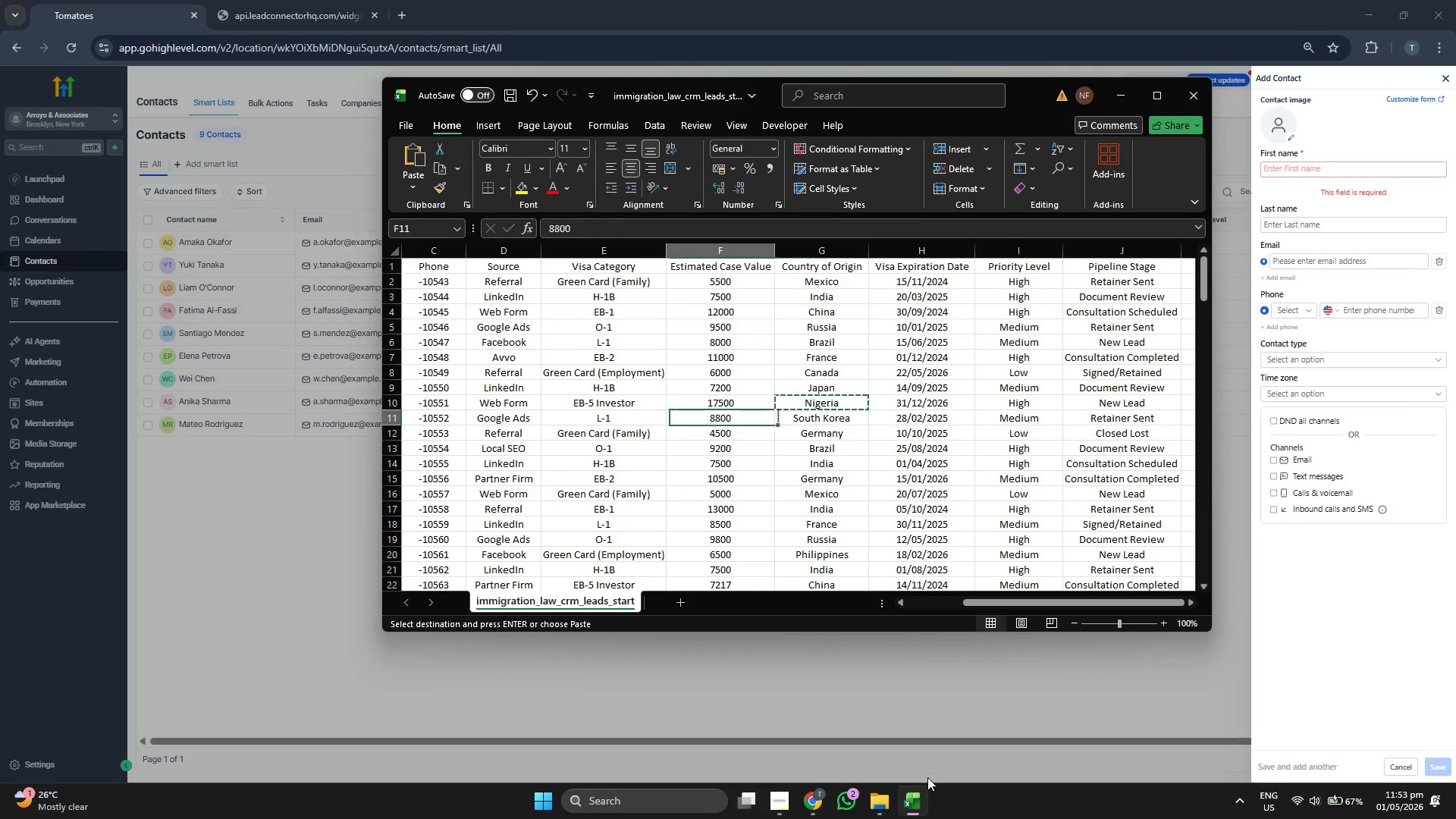 
key(ArrowLeft)
 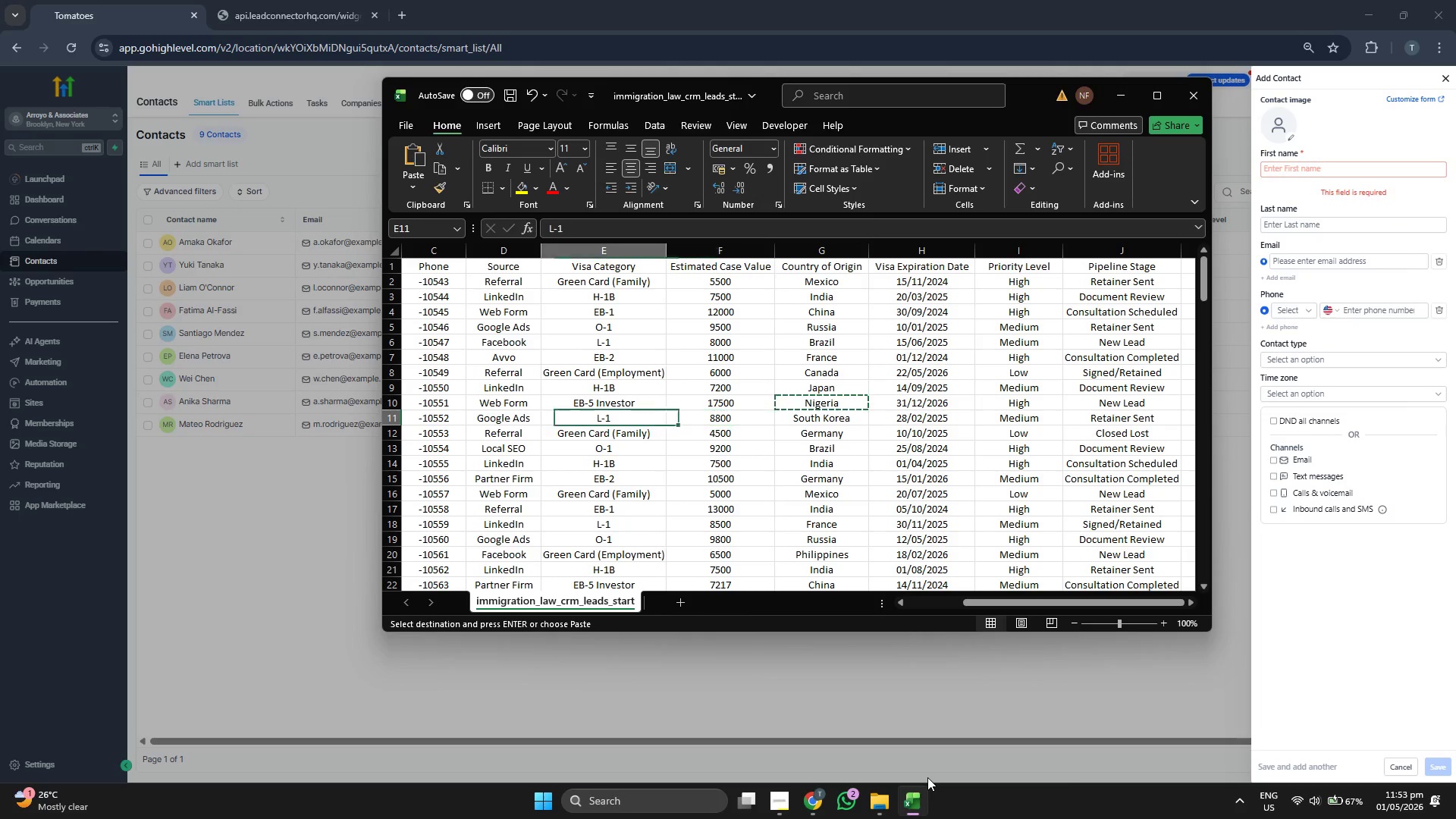 
key(ArrowLeft)
 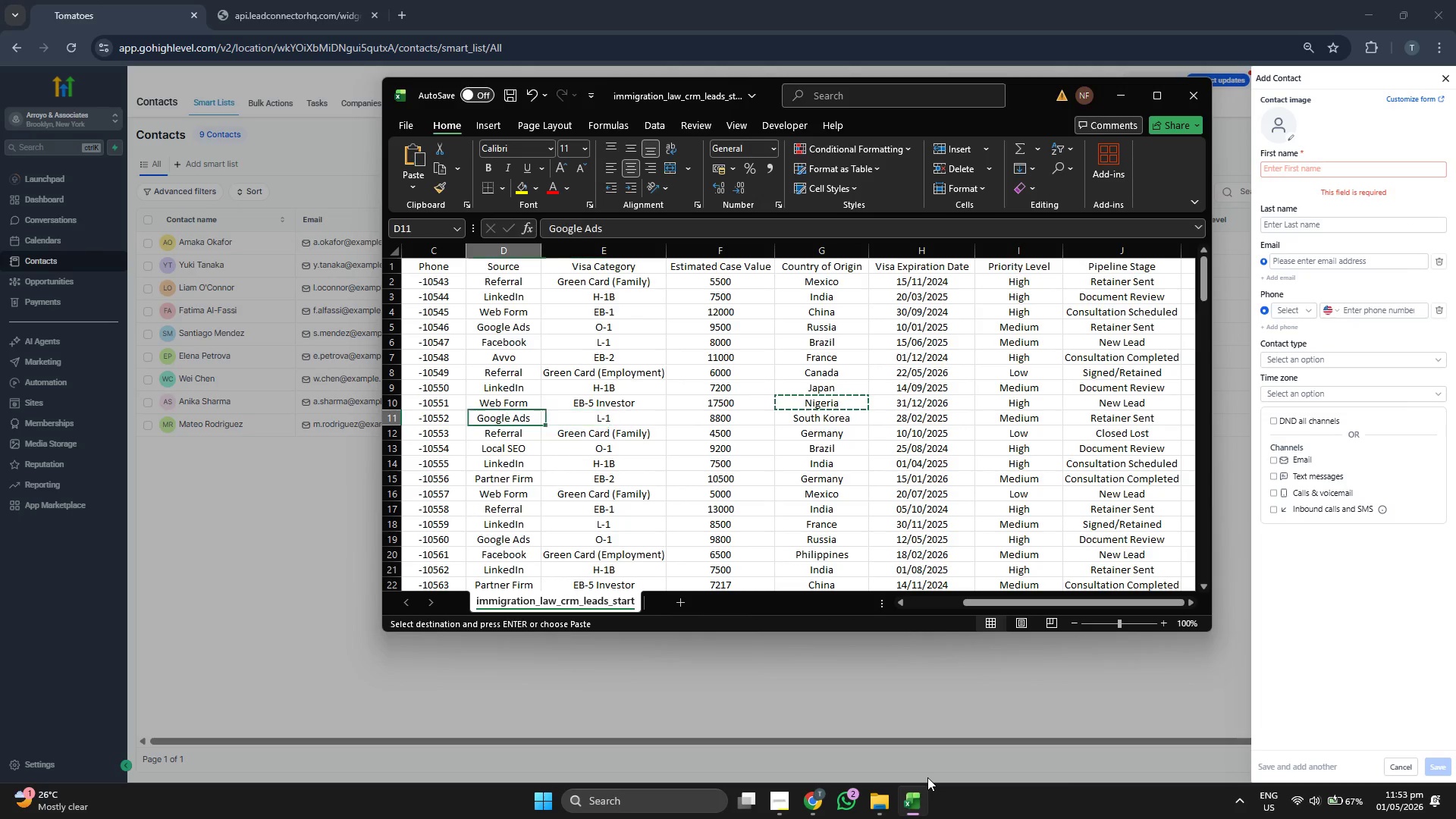 
key(ArrowLeft)
 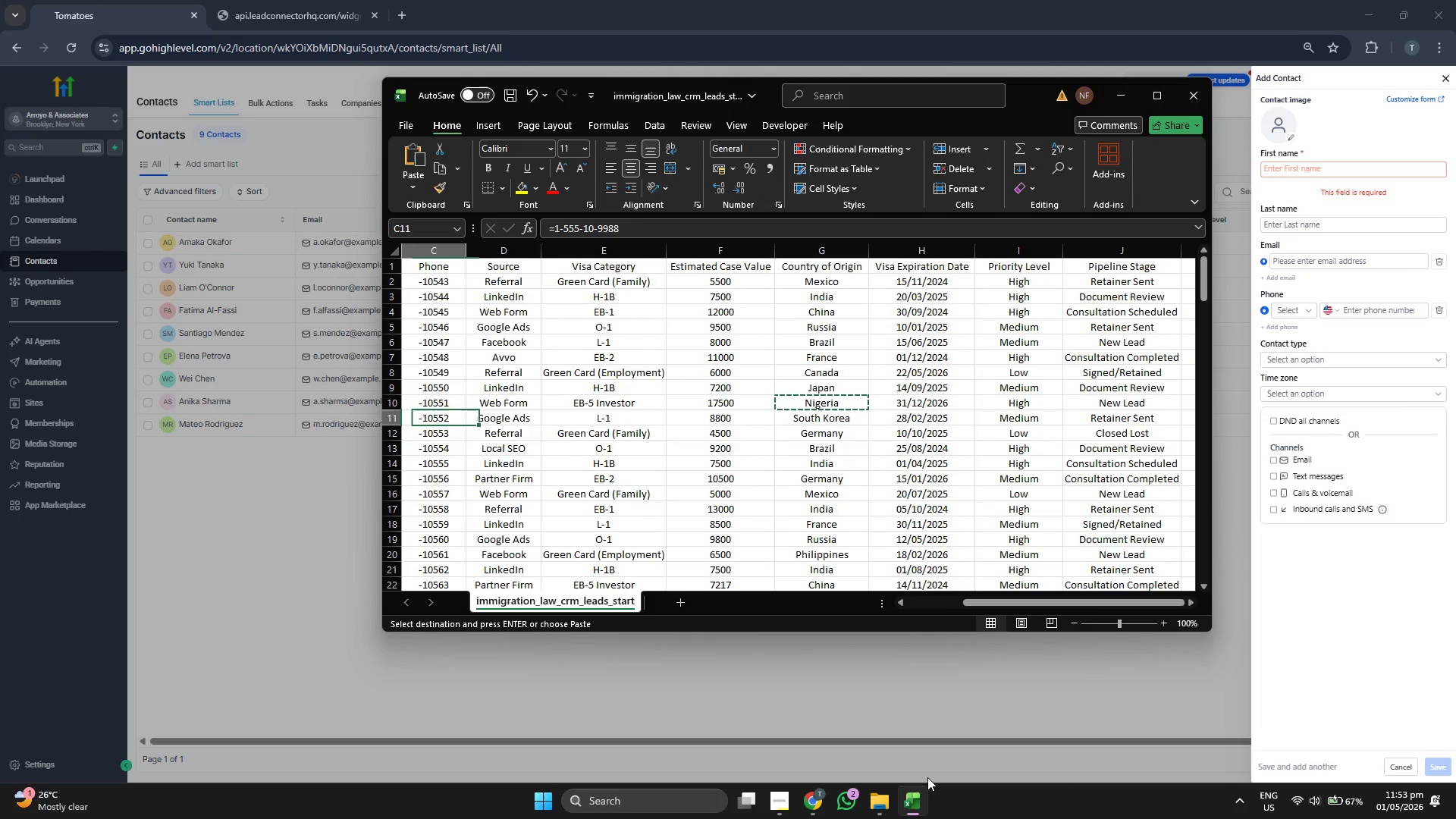 
key(ArrowLeft)
 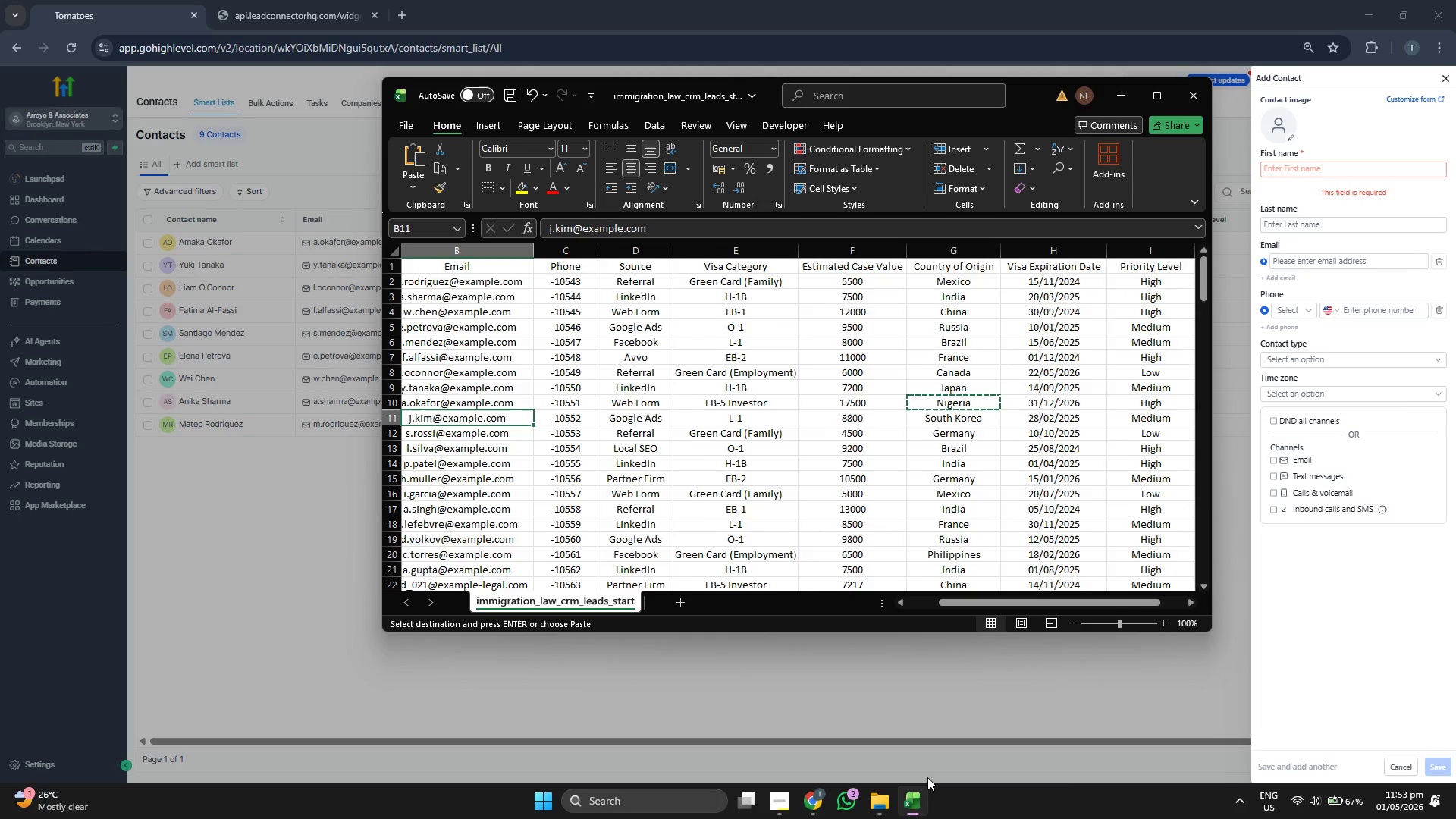 
key(ArrowLeft)
 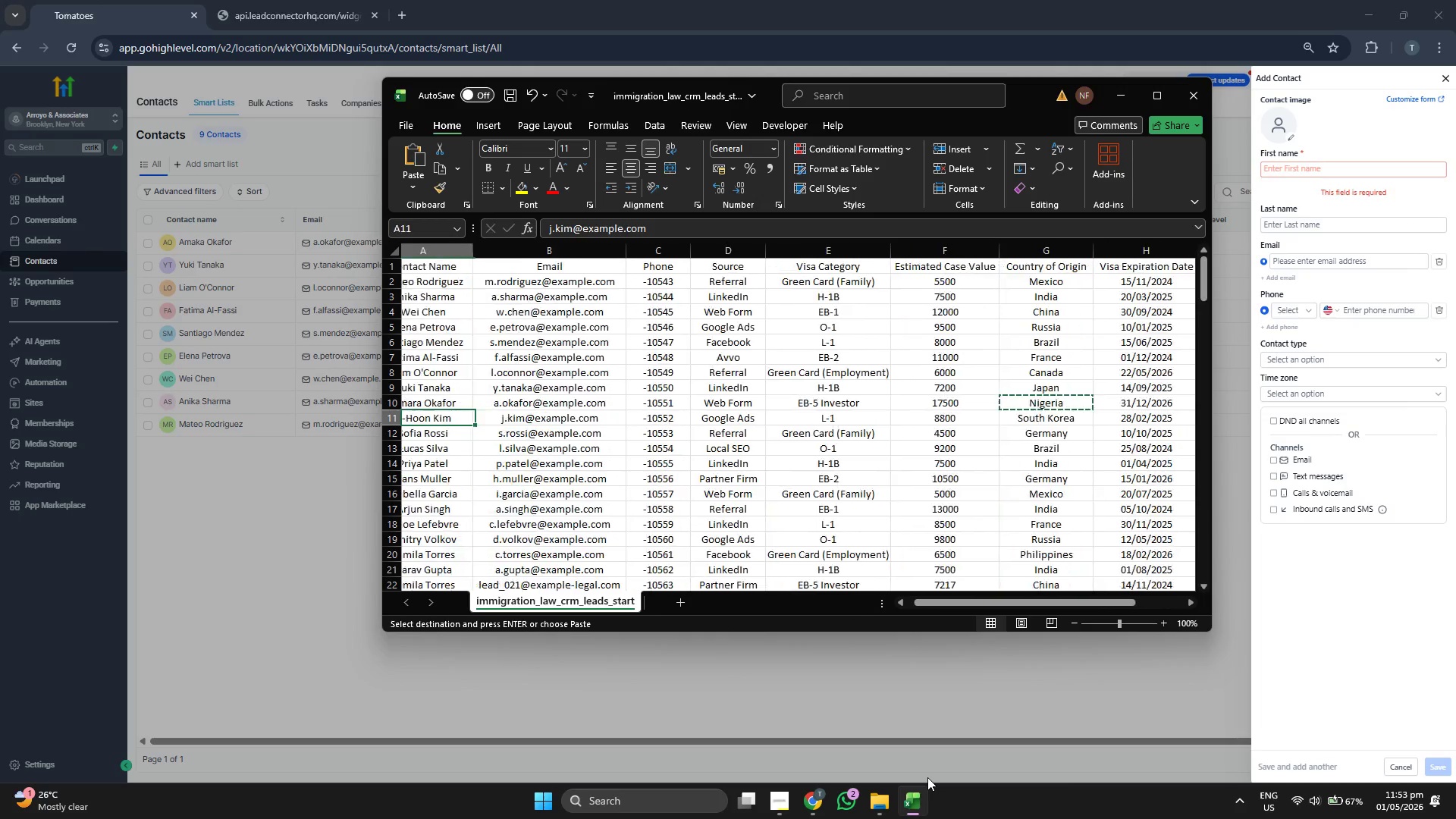 
key(ArrowLeft)
 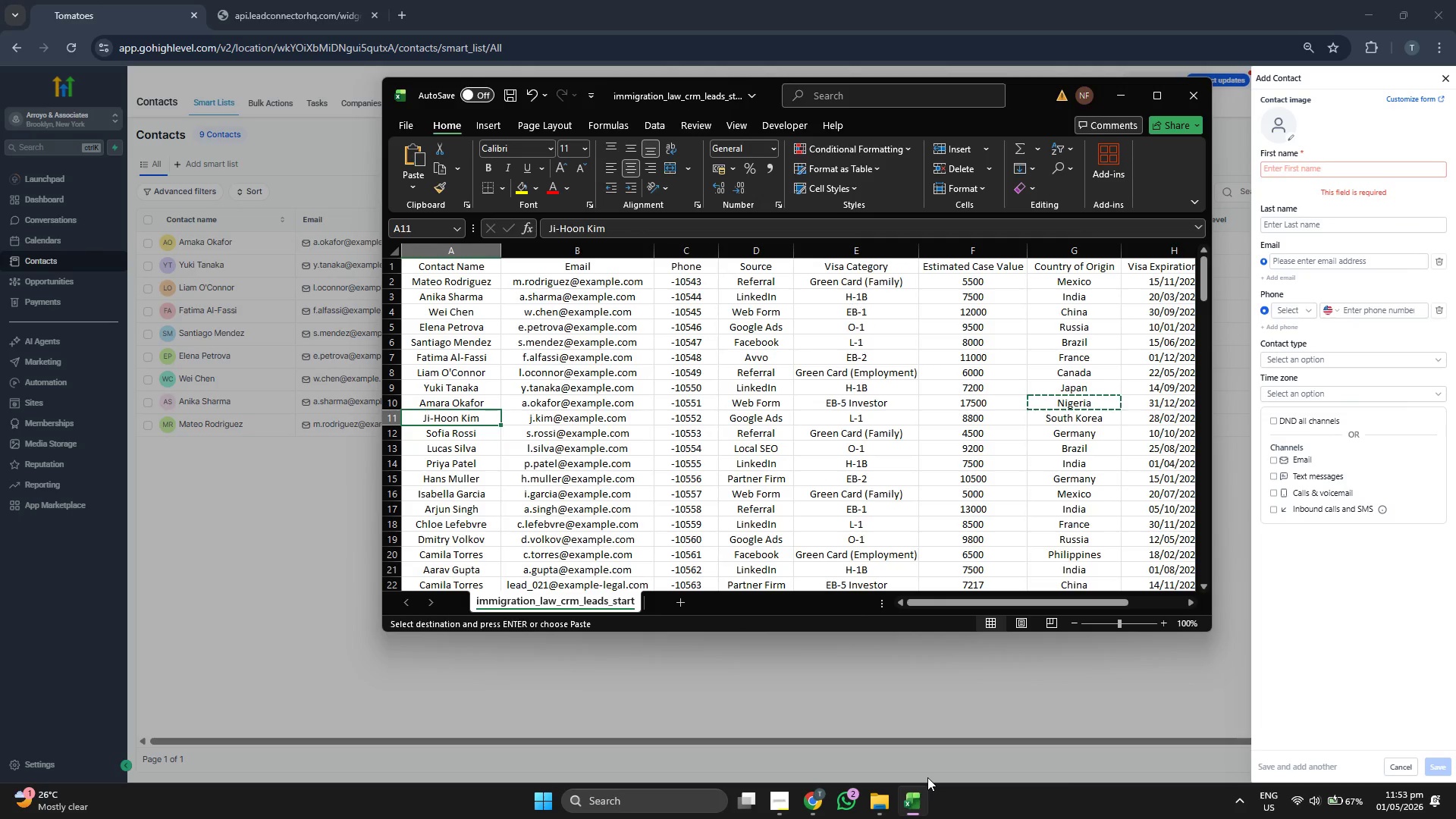 
key(ArrowRight)
 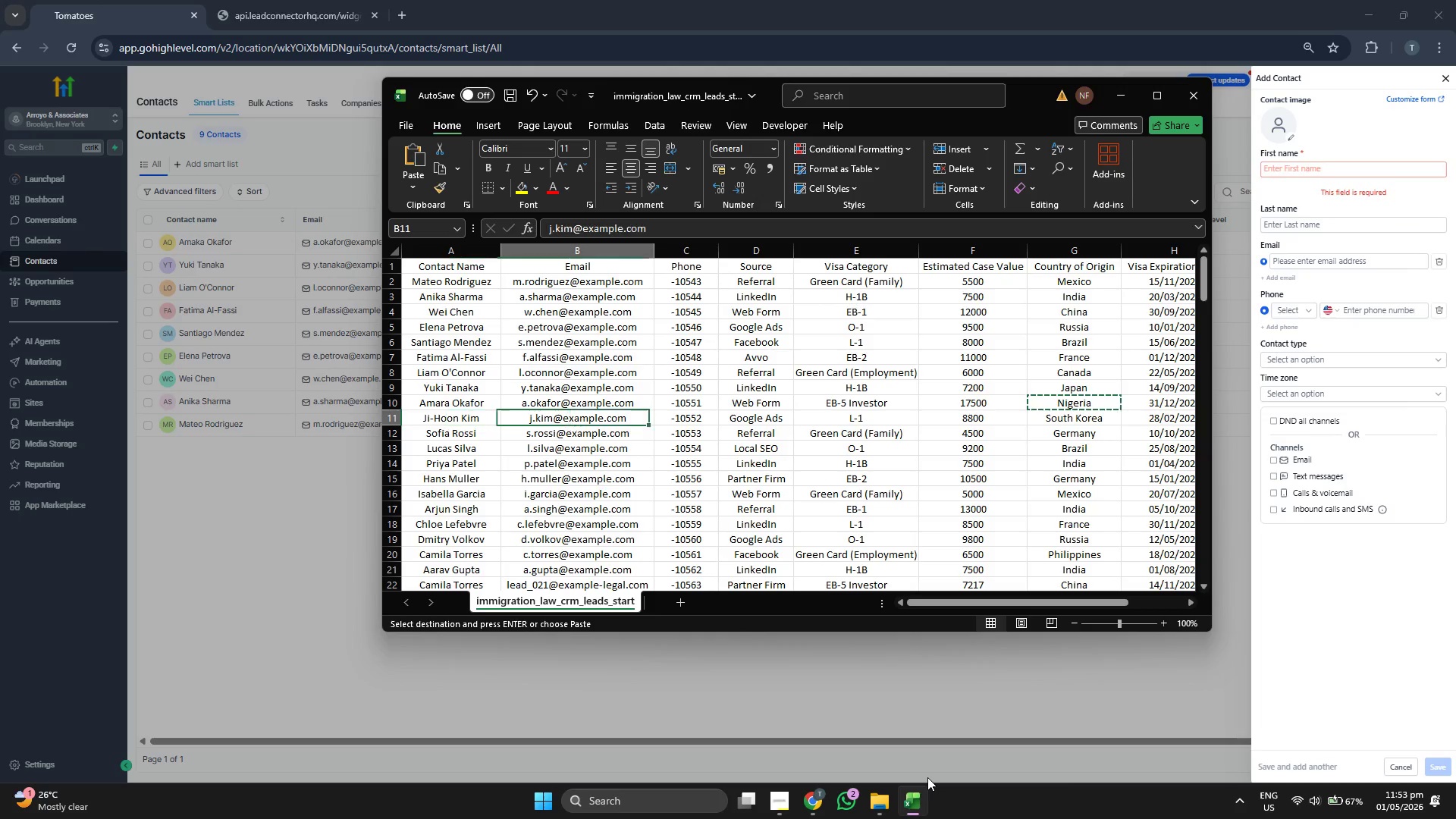 
key(Control+ControlLeft)
 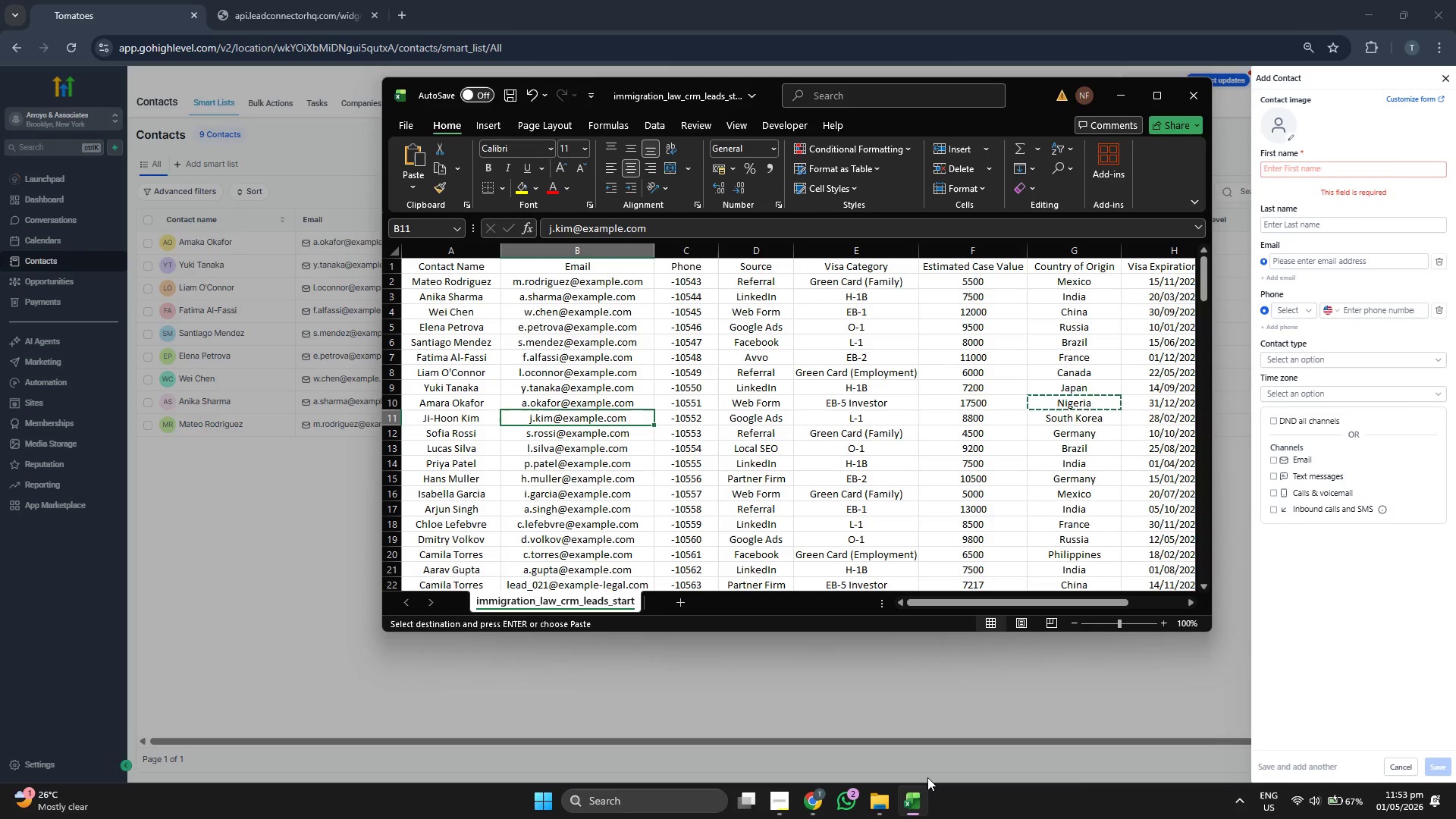 
key(Control+C)
 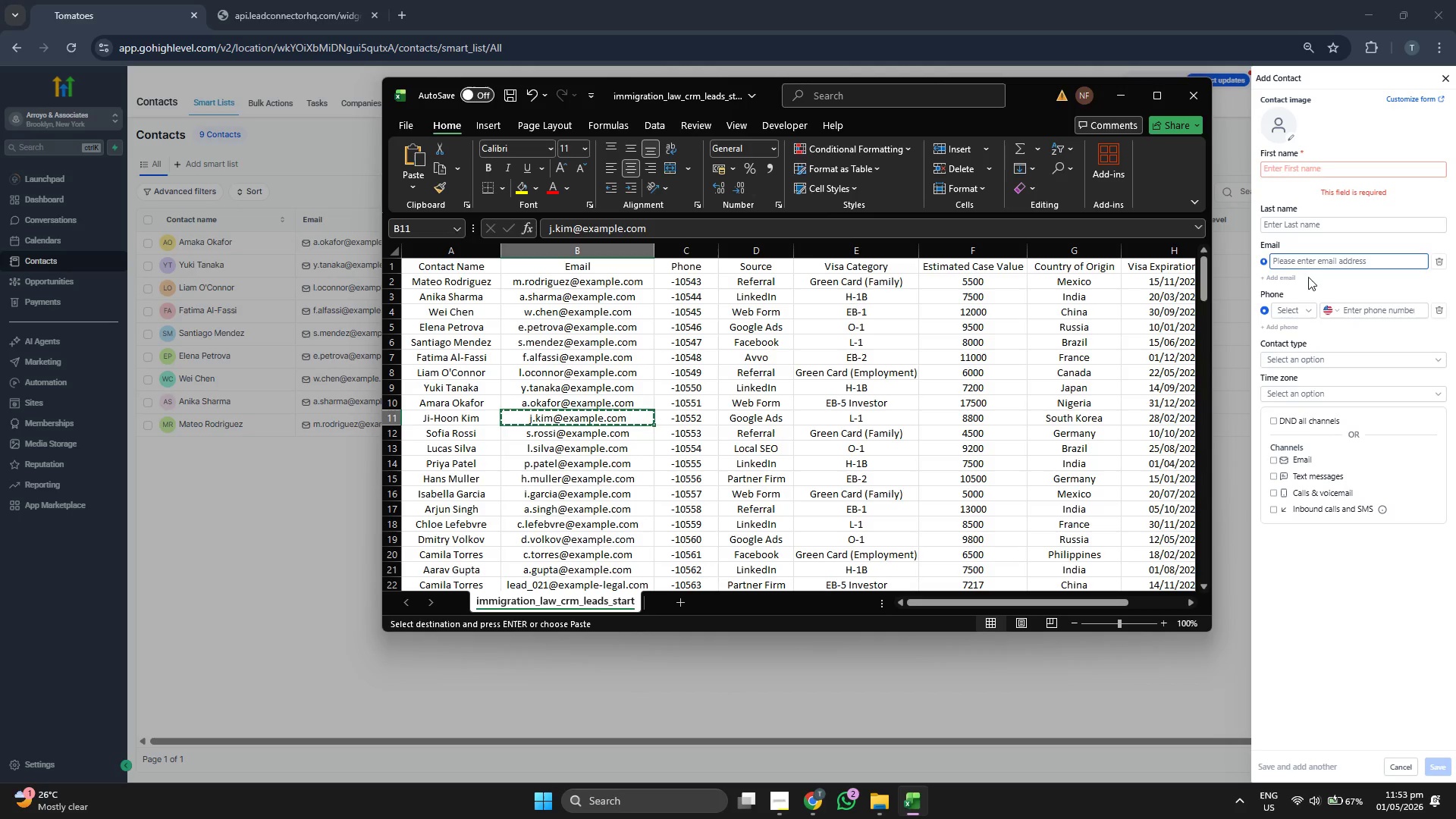 
left_click([1311, 267])
 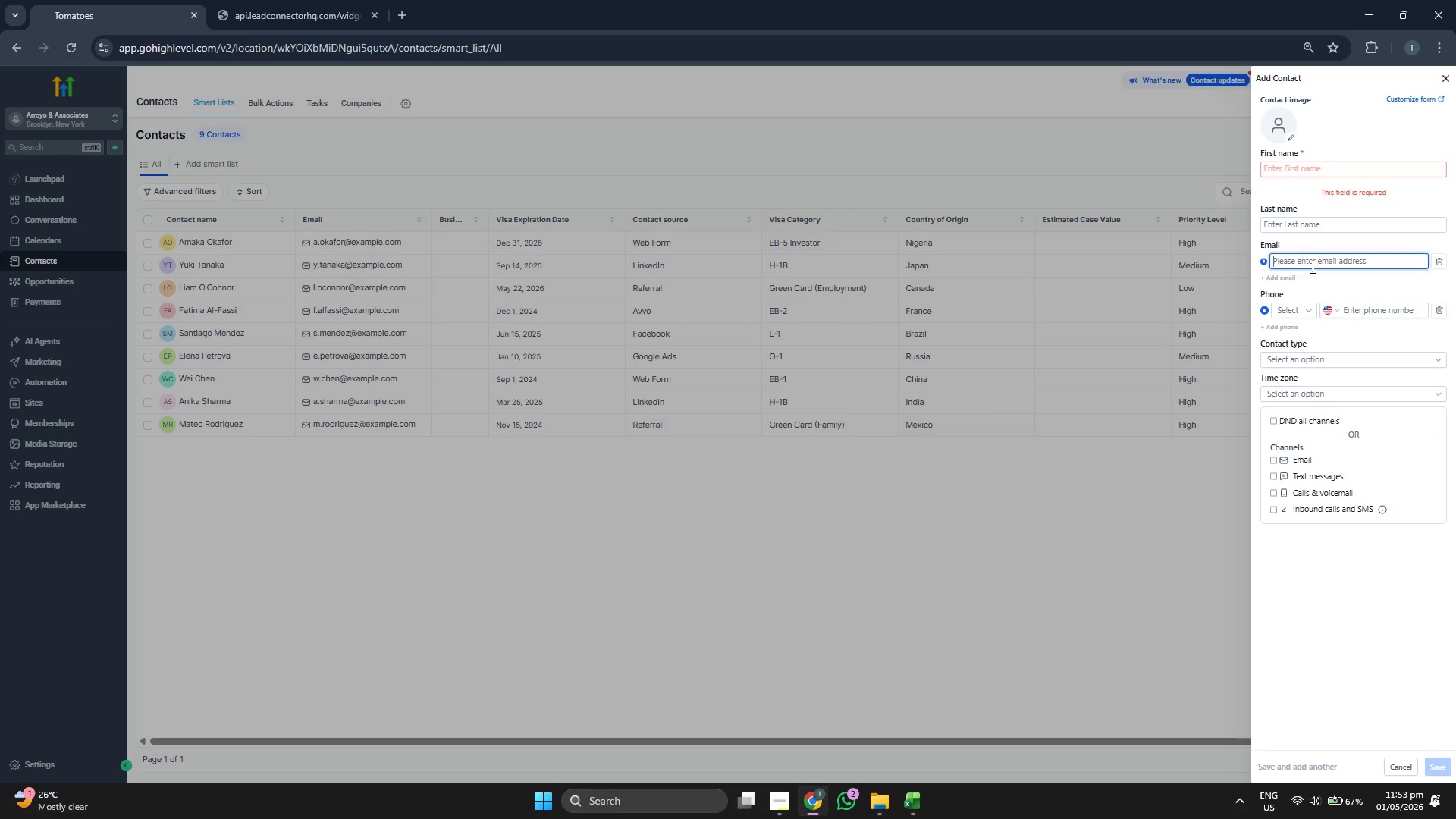 
key(Control+ControlLeft)
 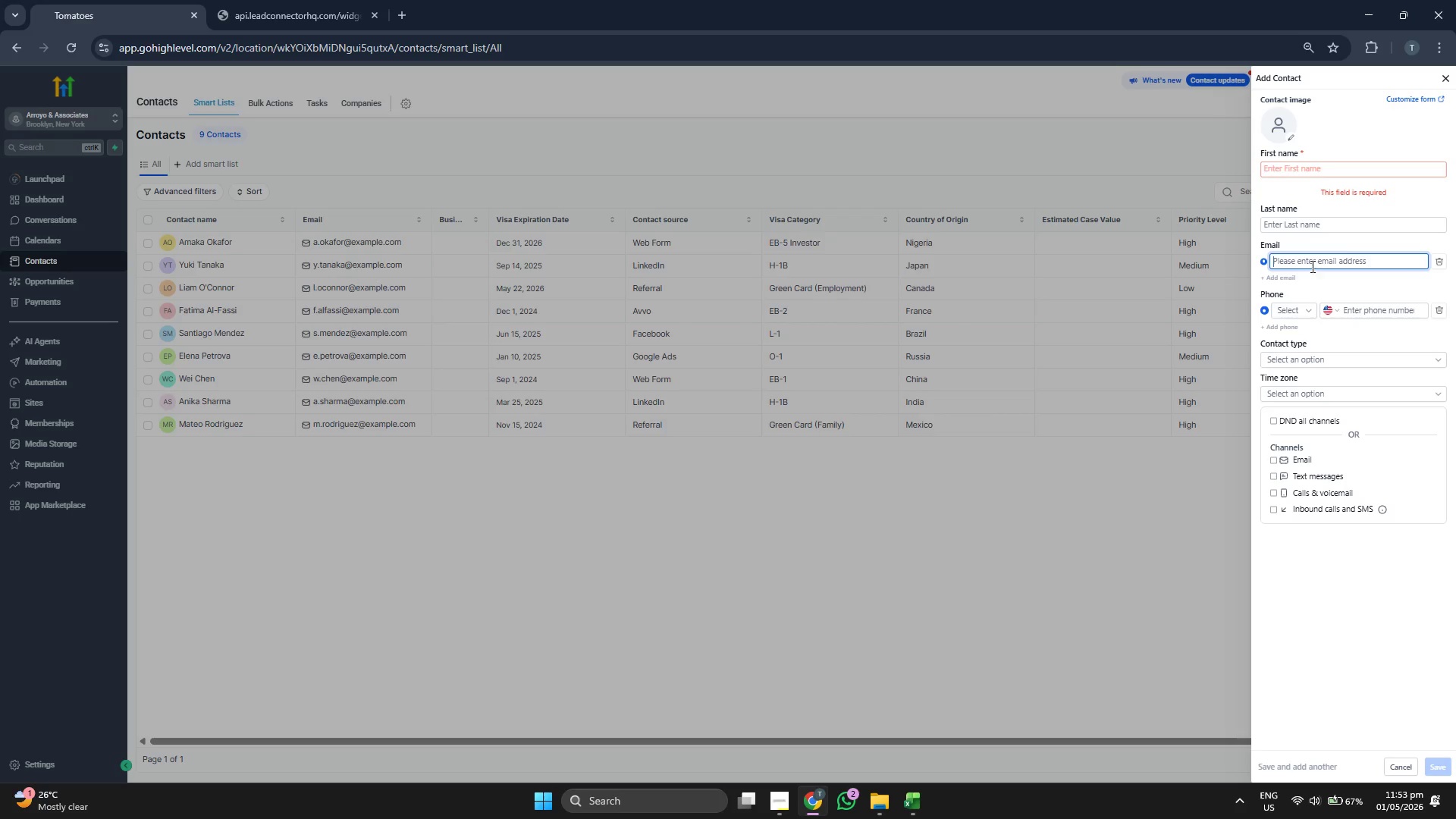 
key(Control+V)
 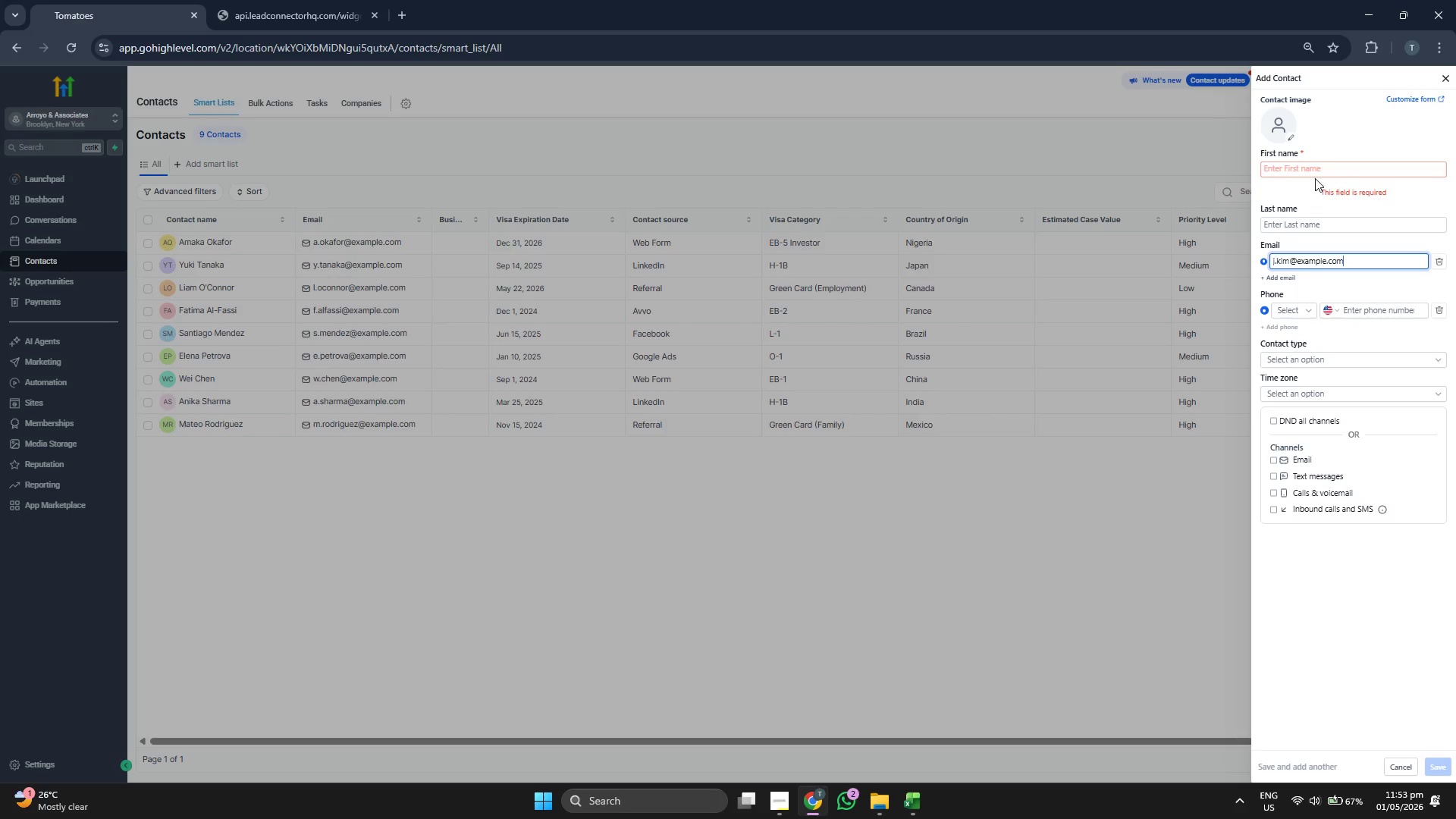 
left_click([1315, 173])
 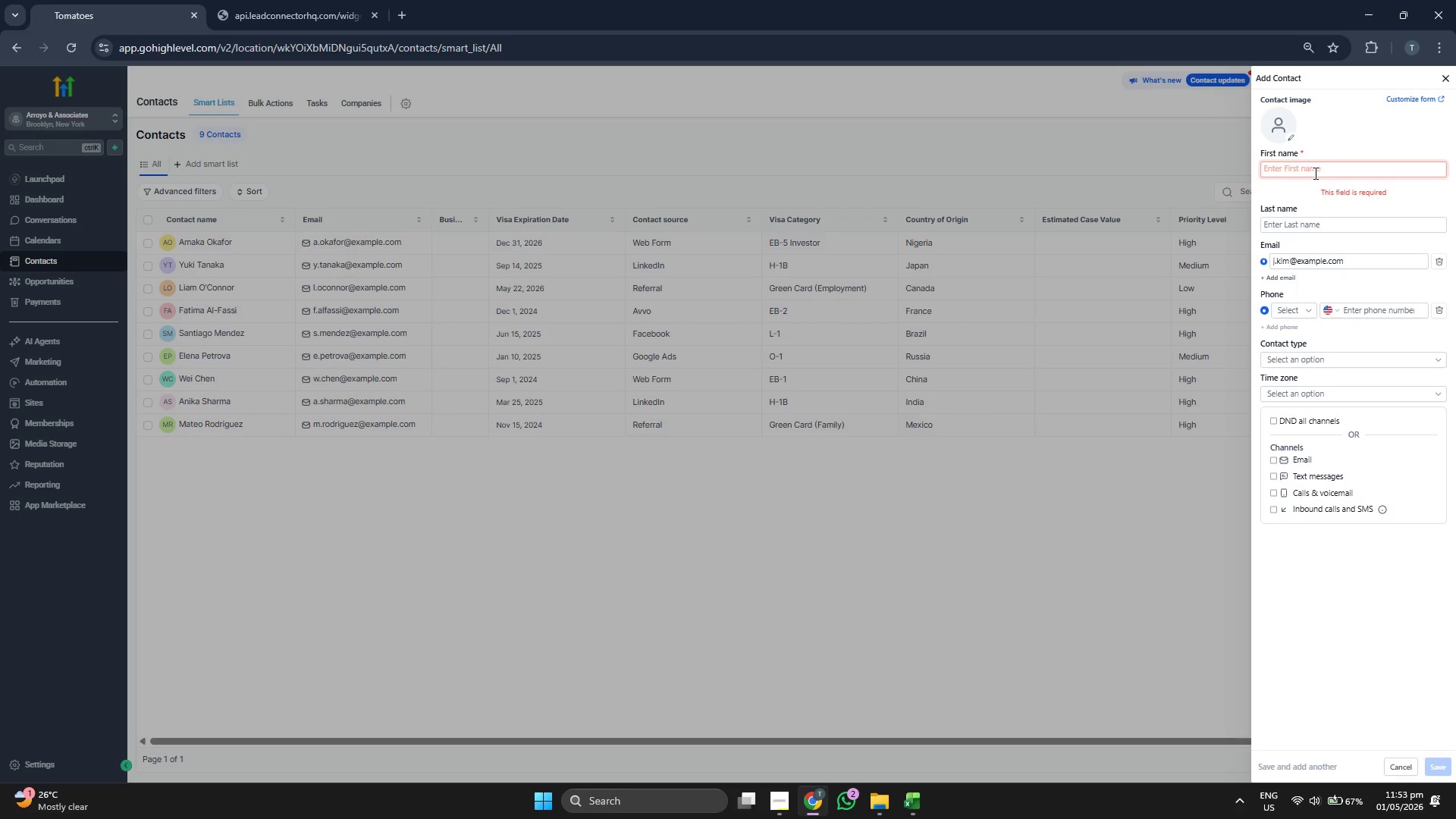 
type(Ji-hoon)
key(Tab)
type(Kim)
 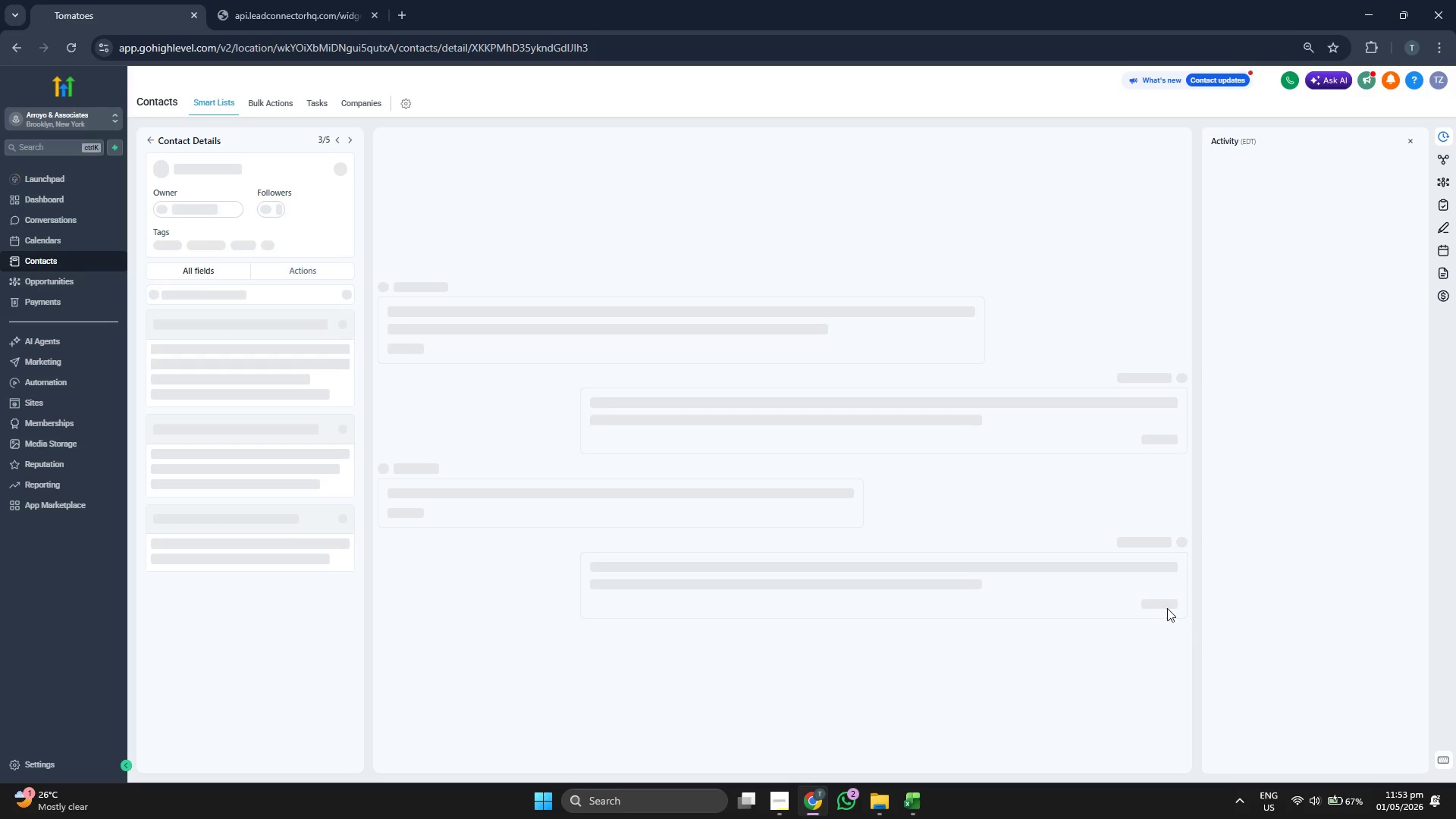 
scroll: coordinate [299, 398], scroll_direction: down, amount: 2.0
 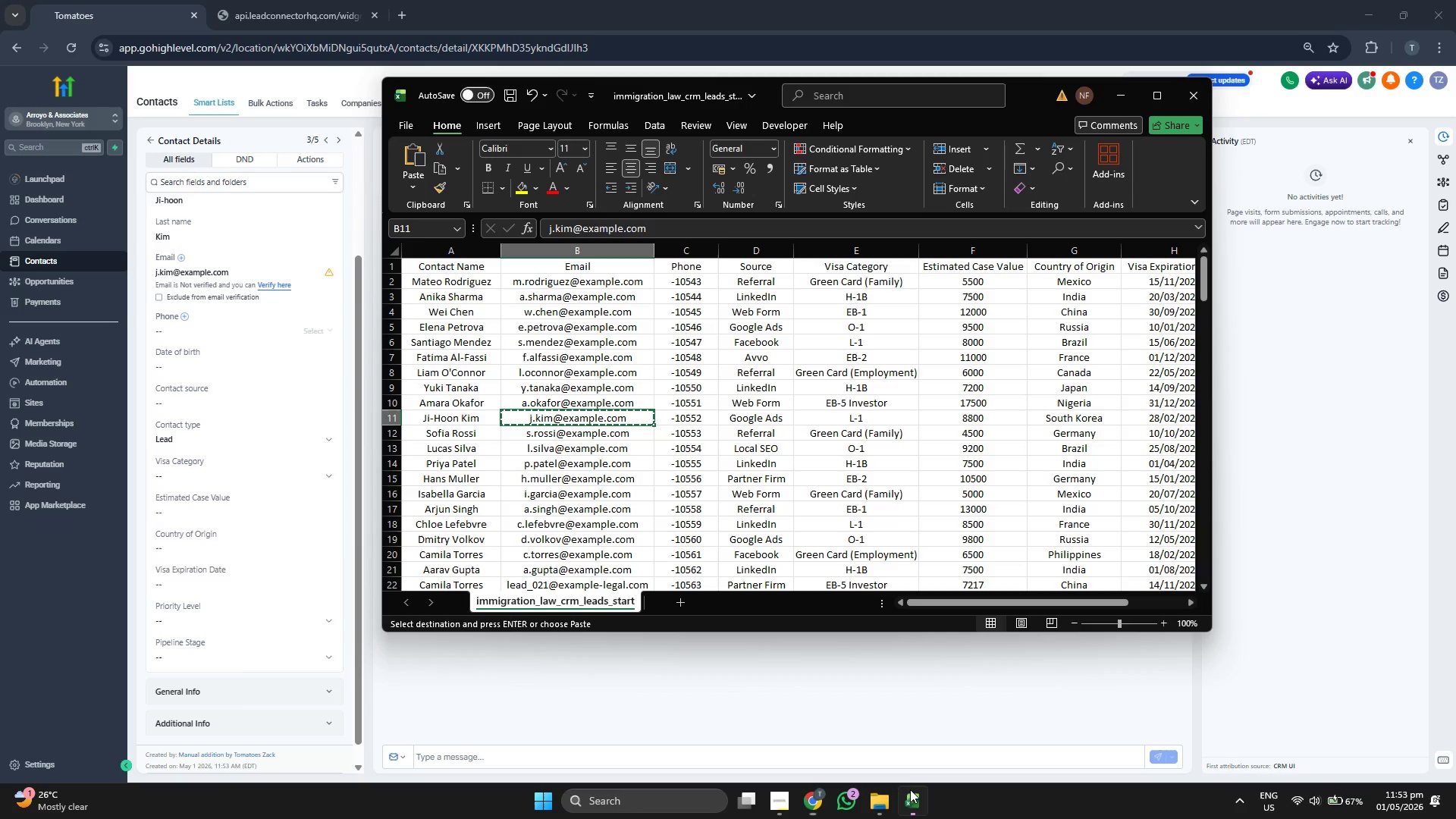 
key(ArrowRight)
 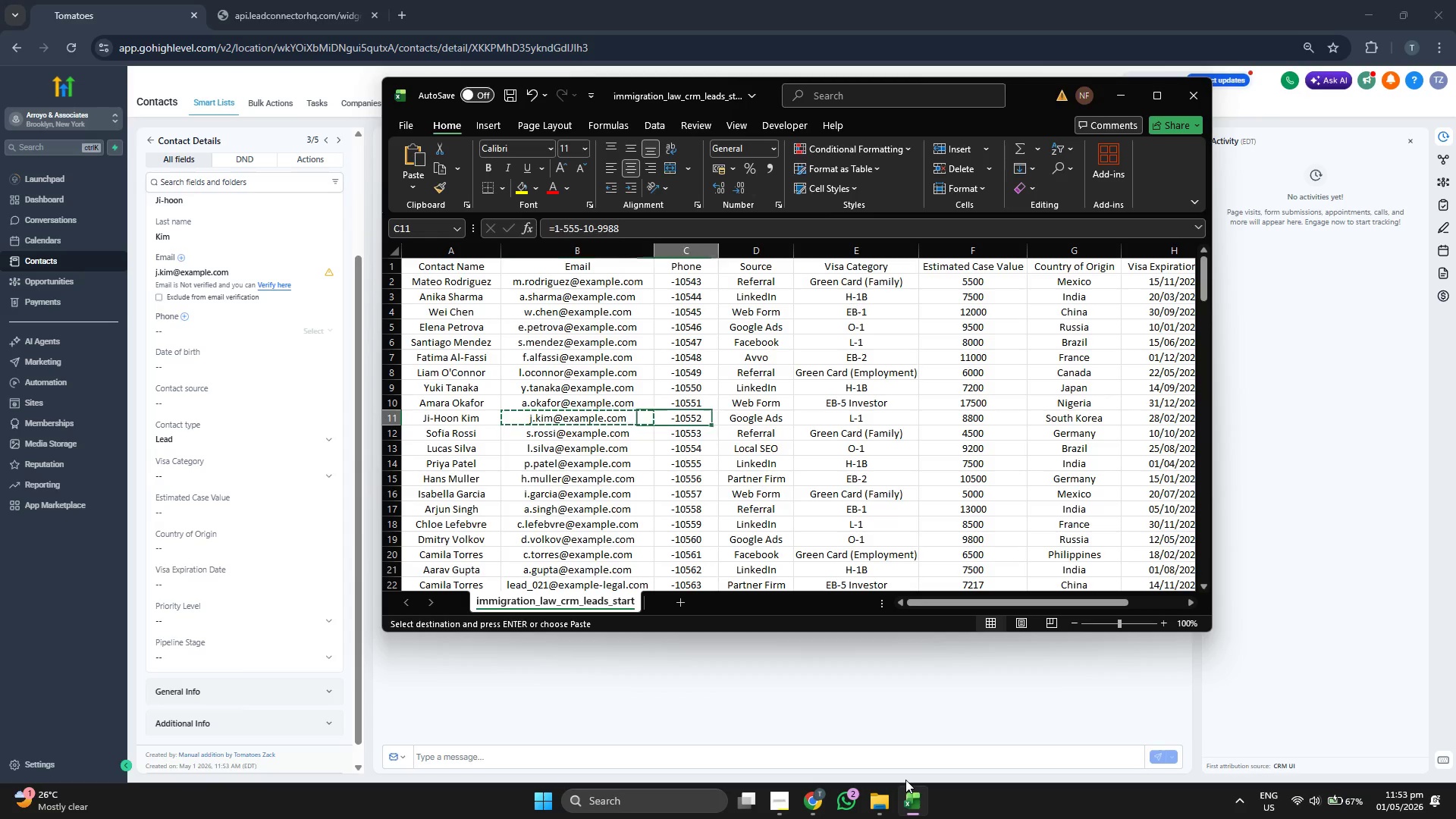 
key(ArrowRight)
 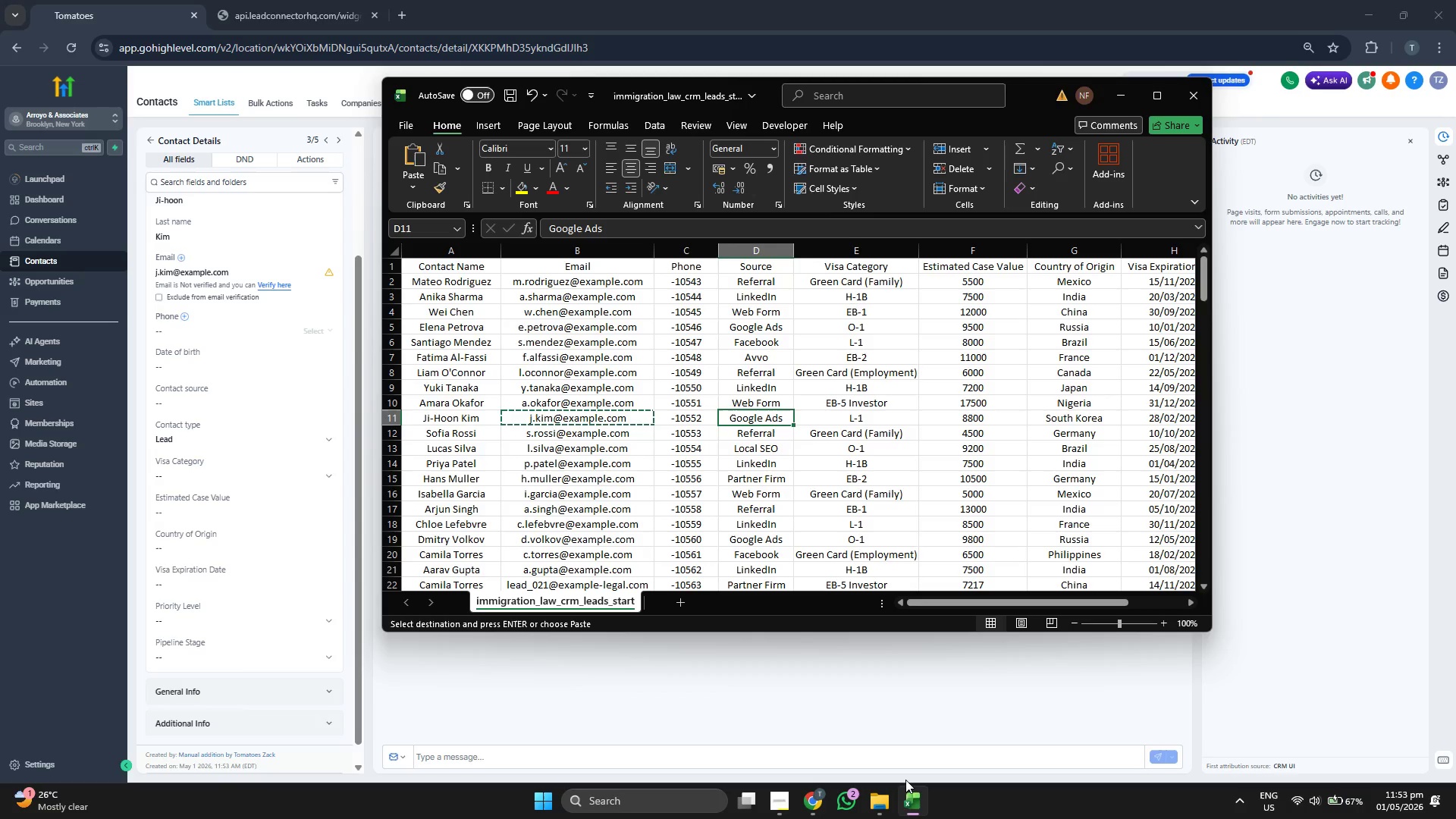 
key(Control+ControlLeft)
 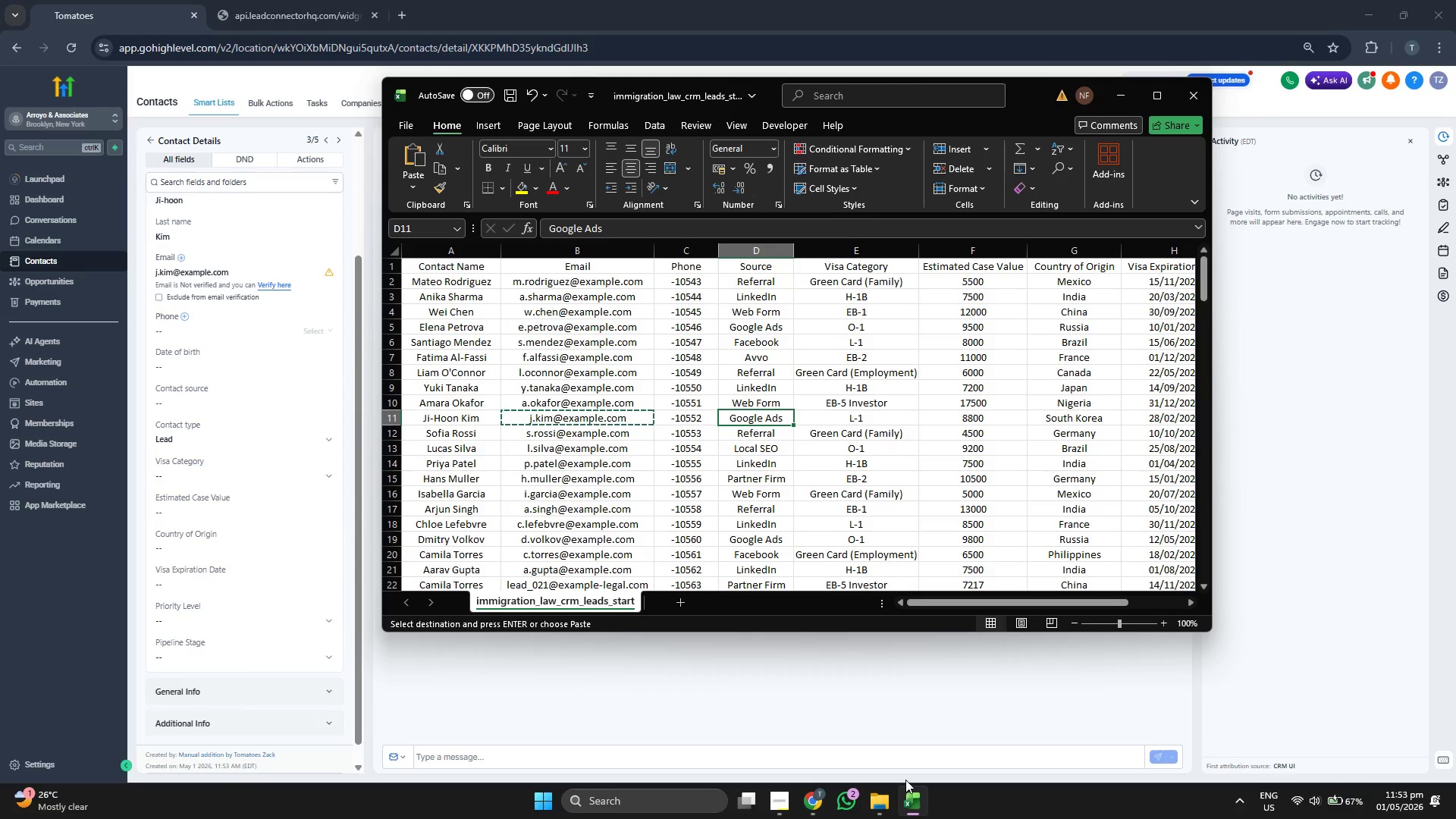 
key(Control+C)
 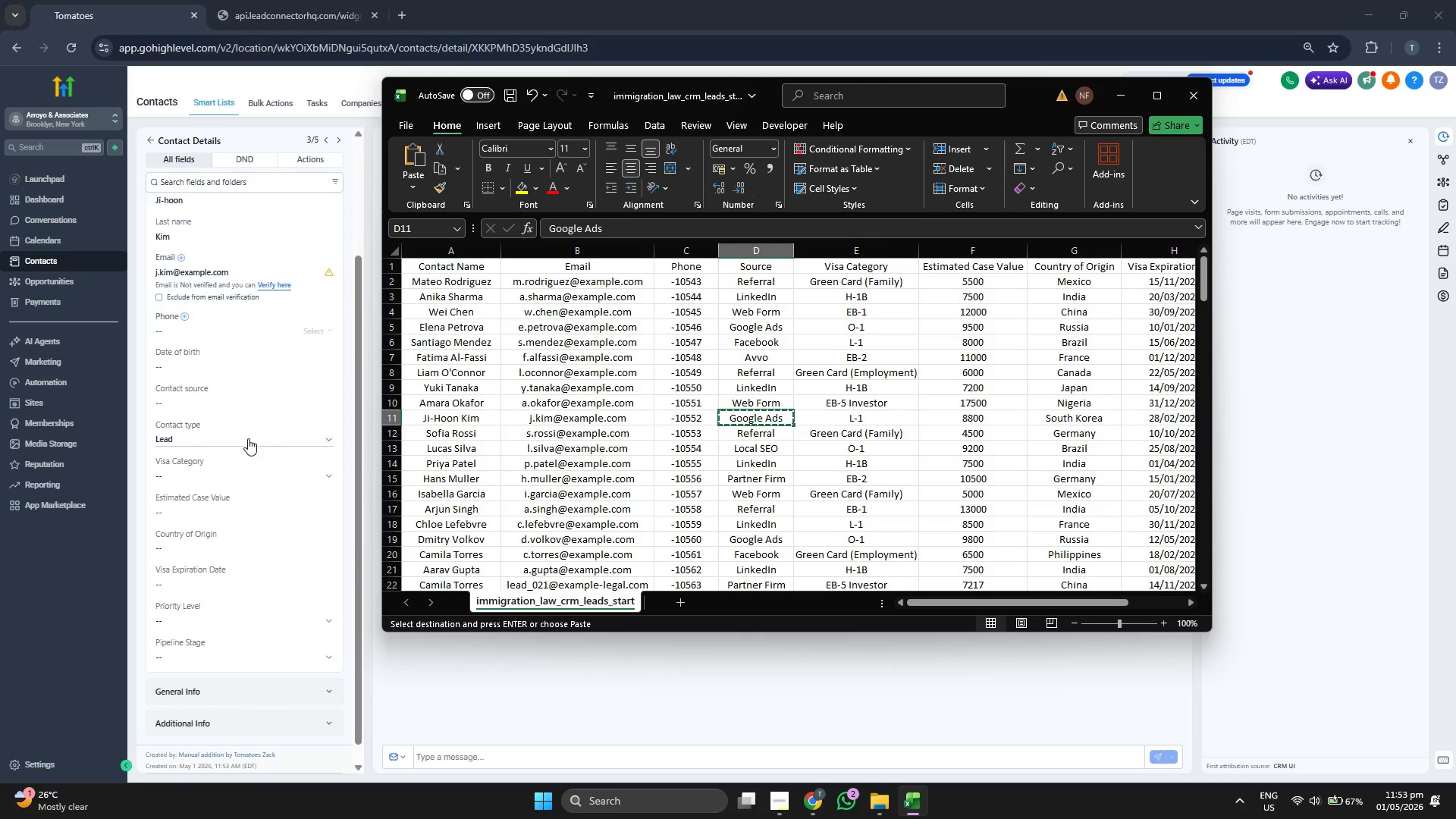 
left_click([231, 403])
 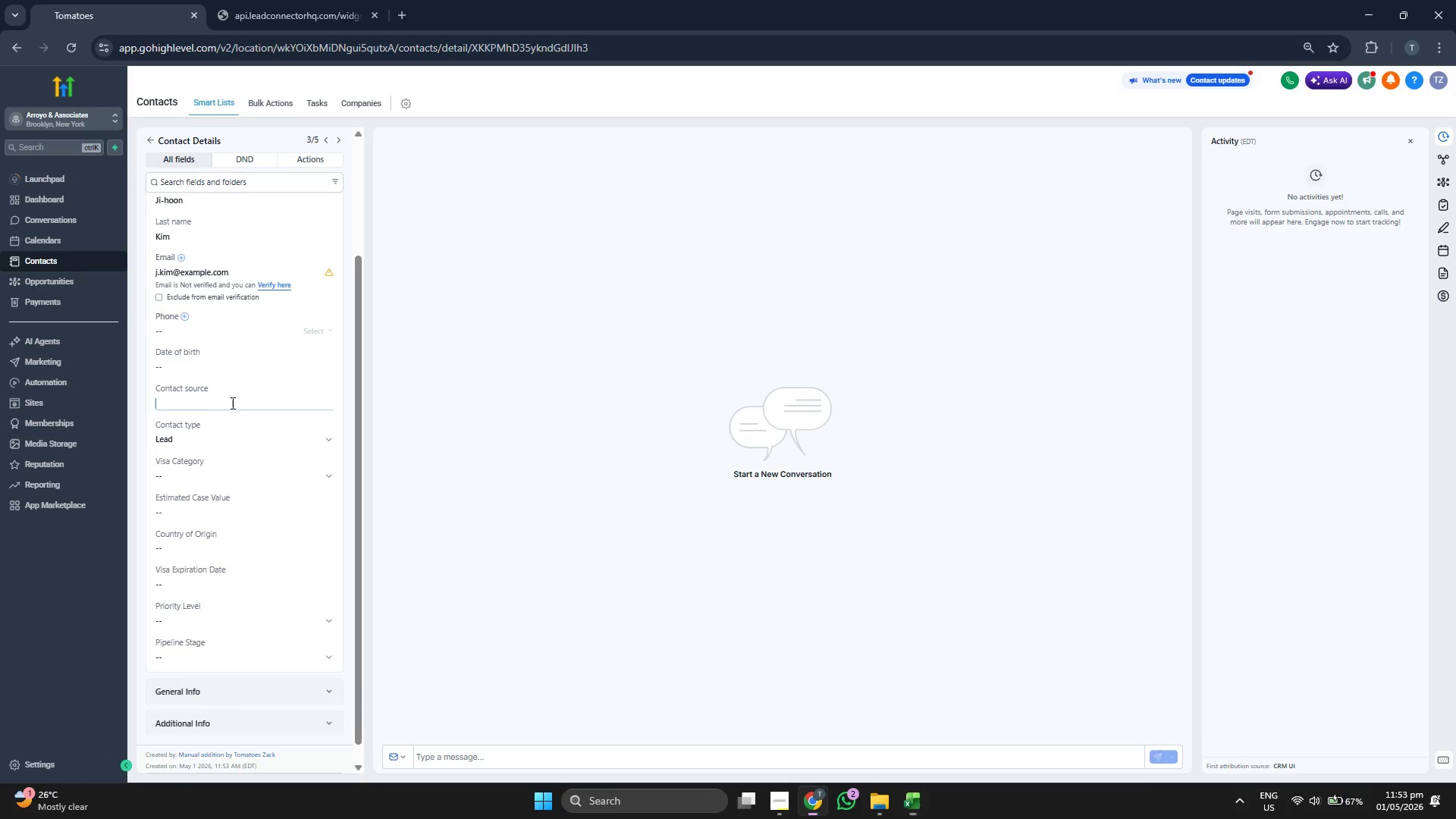 
key(Control+ControlLeft)
 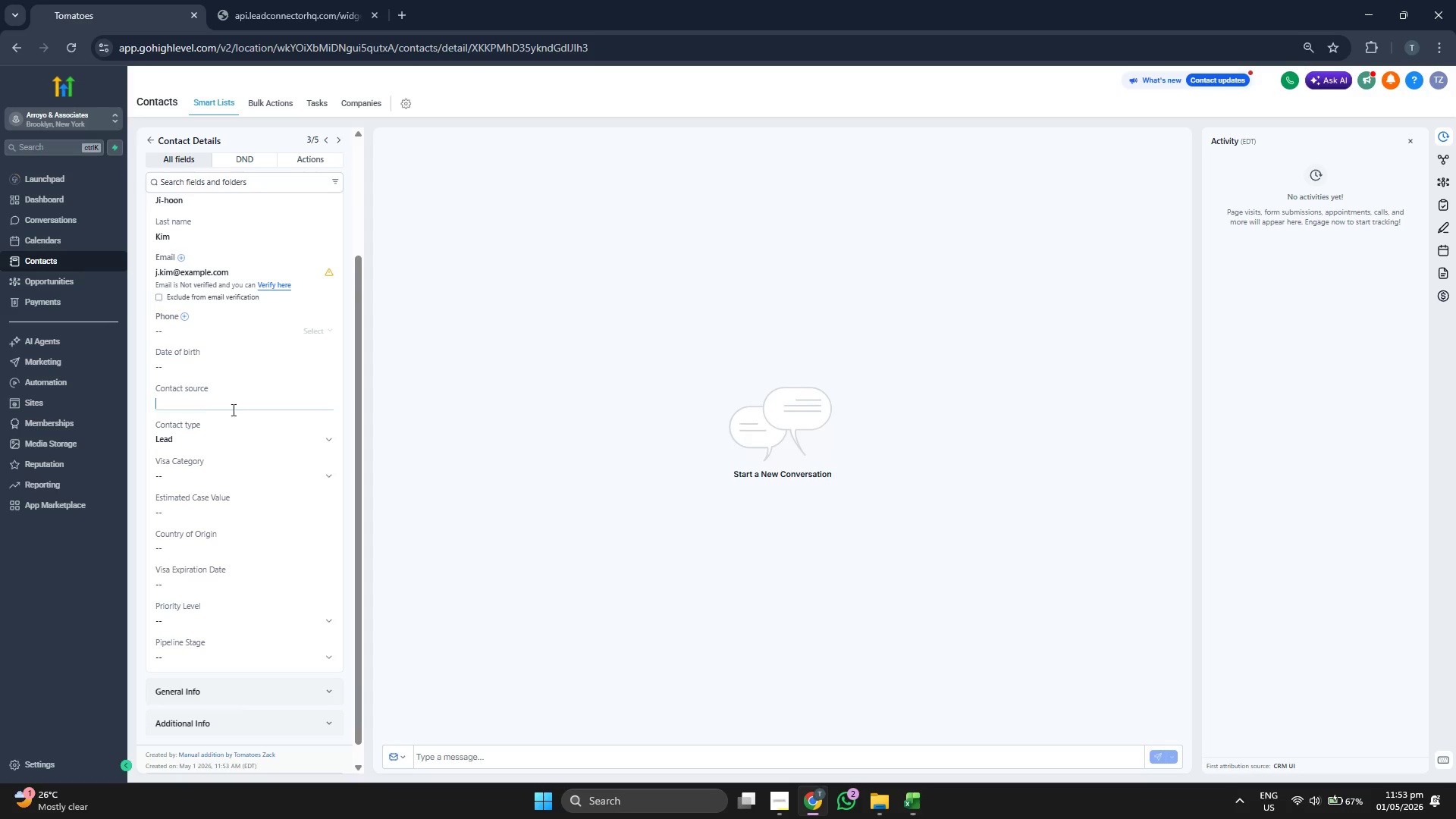 
key(Control+V)
 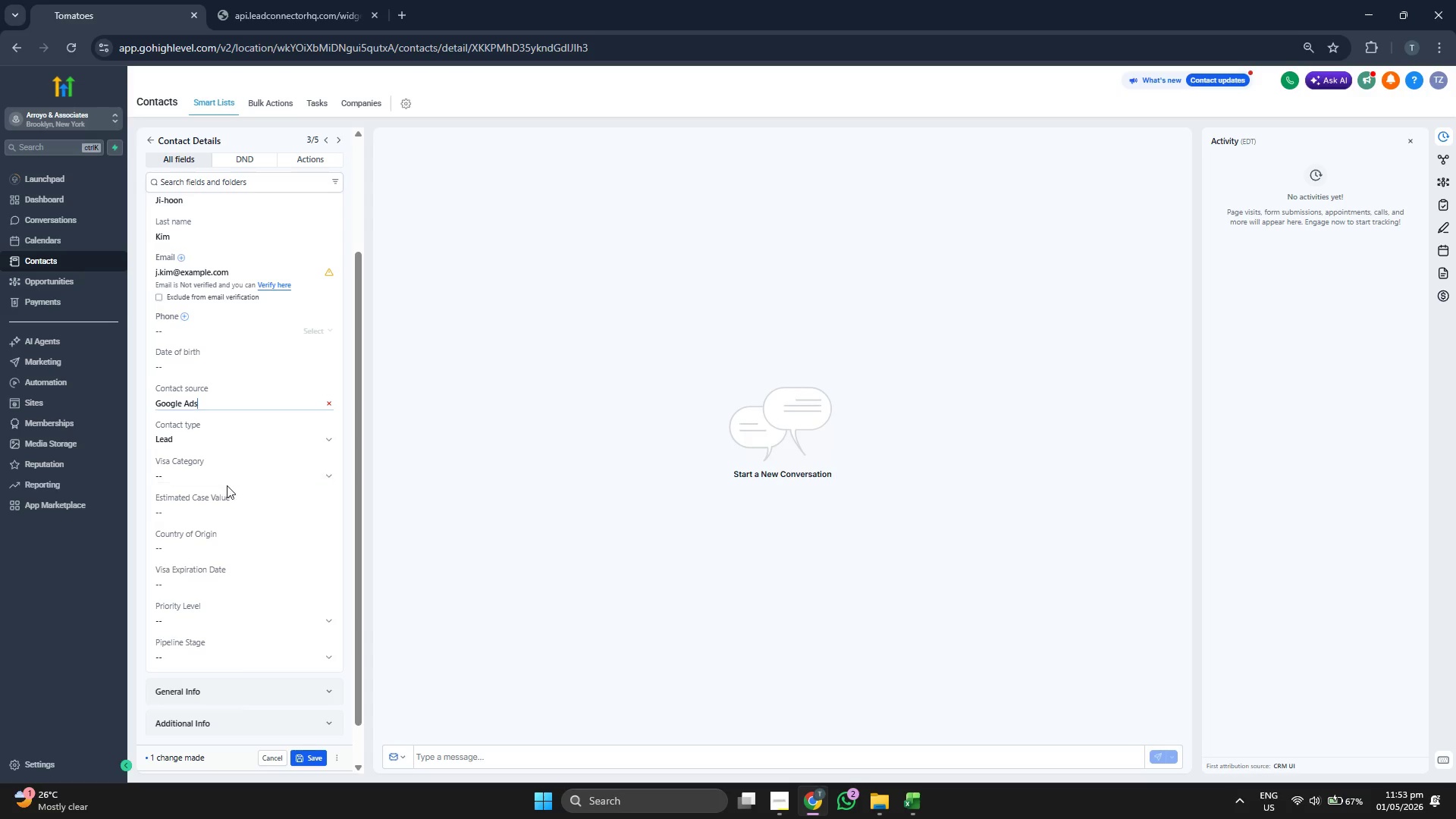 
left_click([228, 477])
 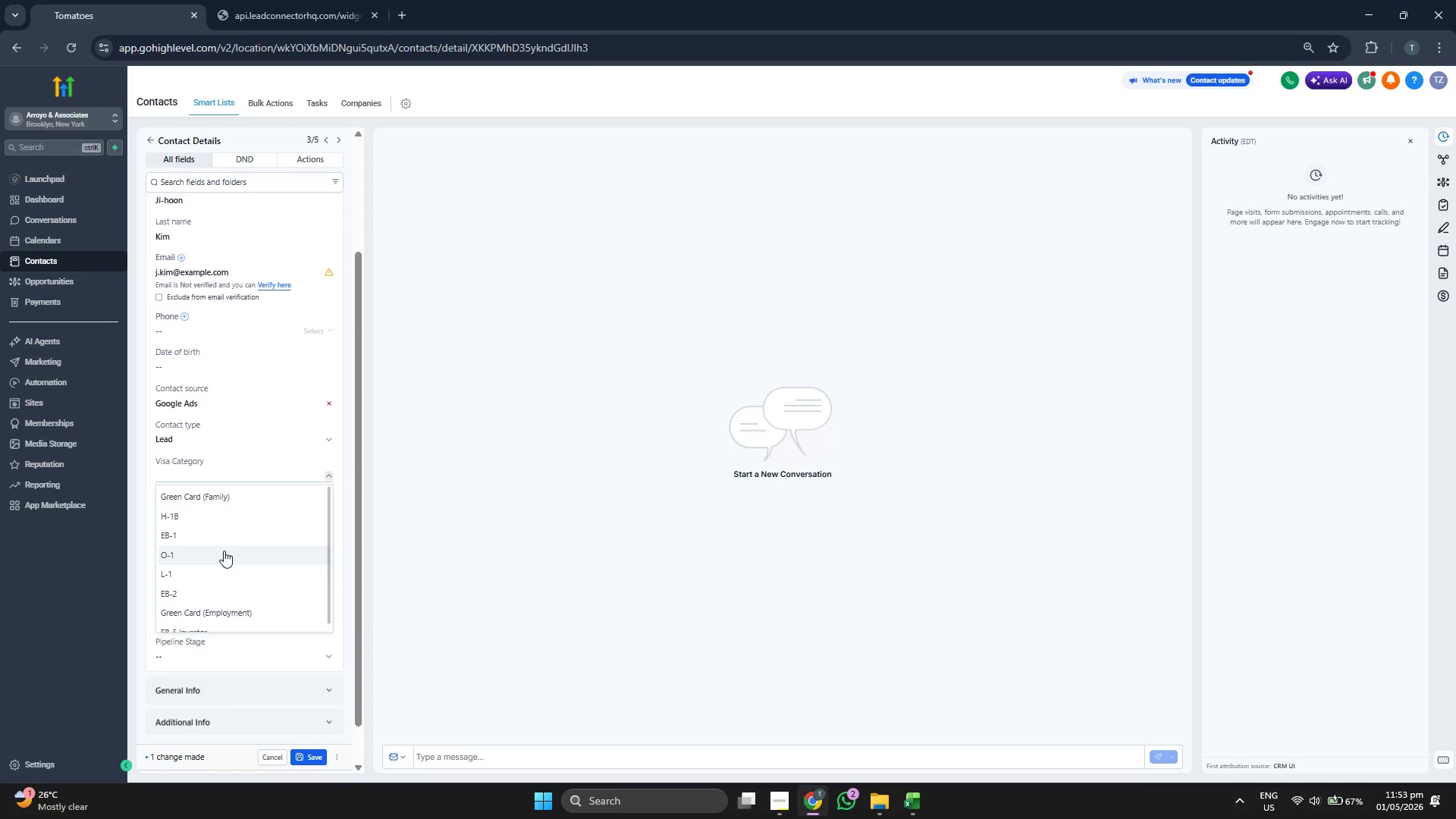 
left_click([220, 582])
 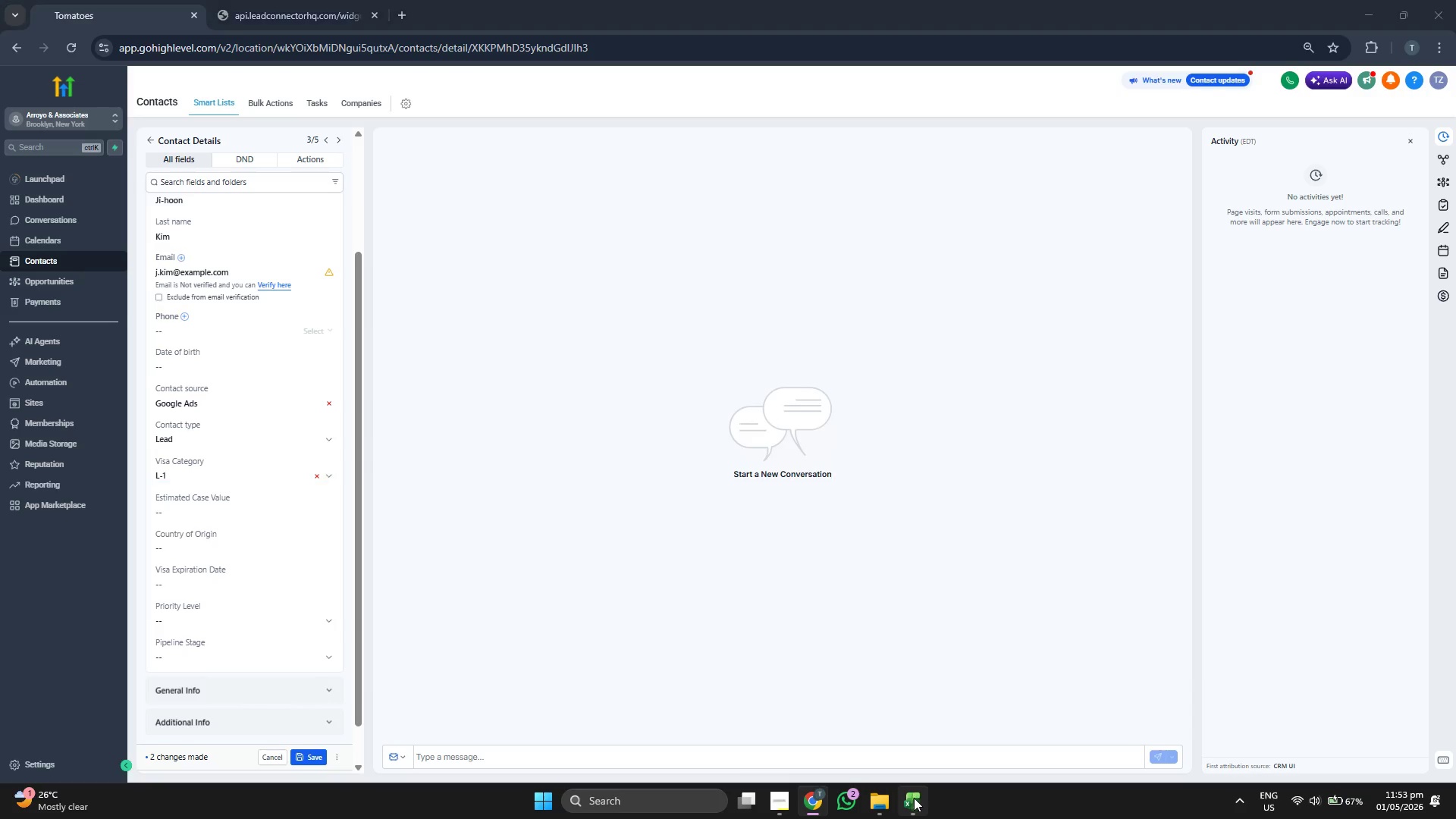 
key(ArrowRight)
 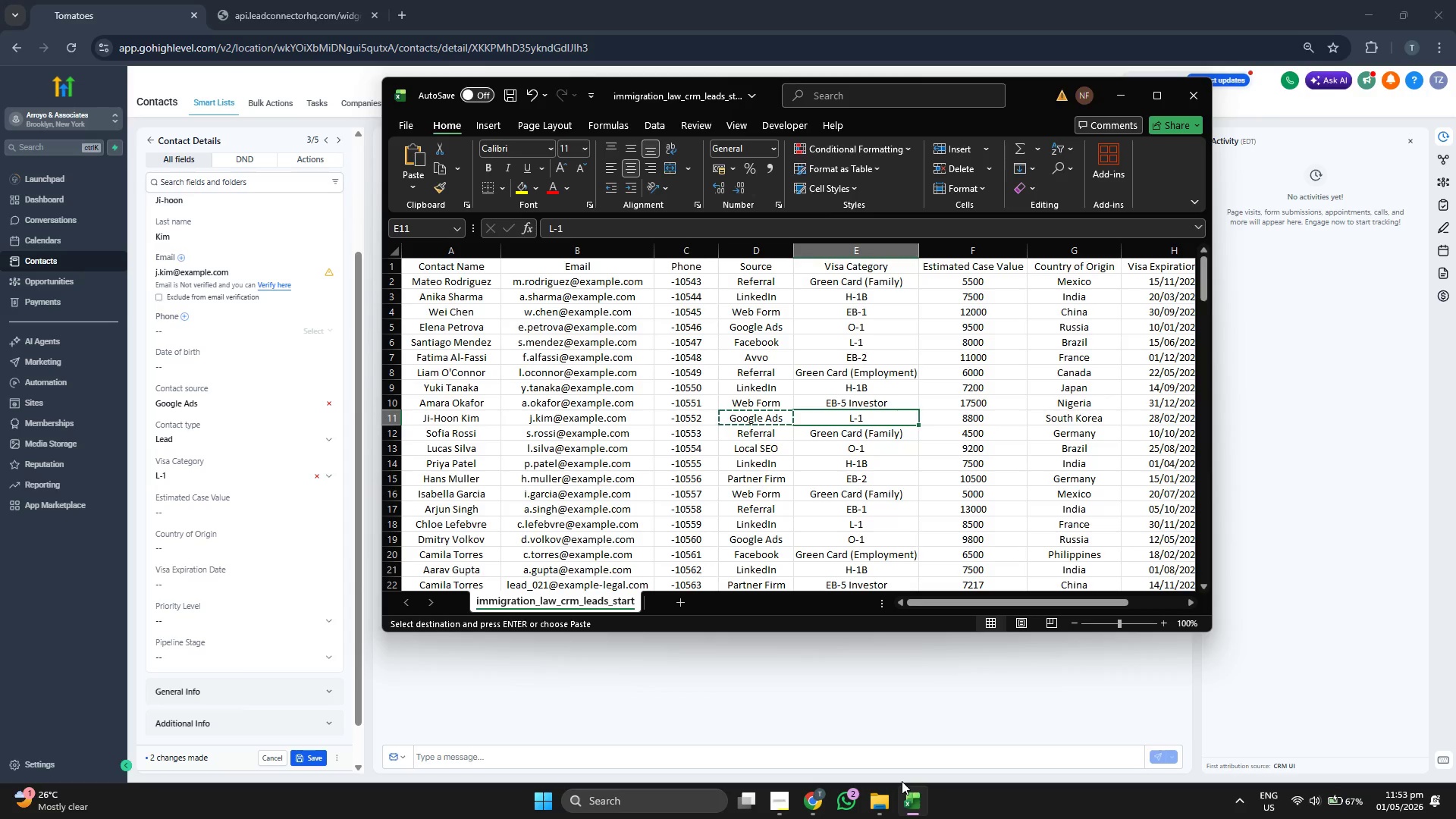 
key(ArrowRight)
 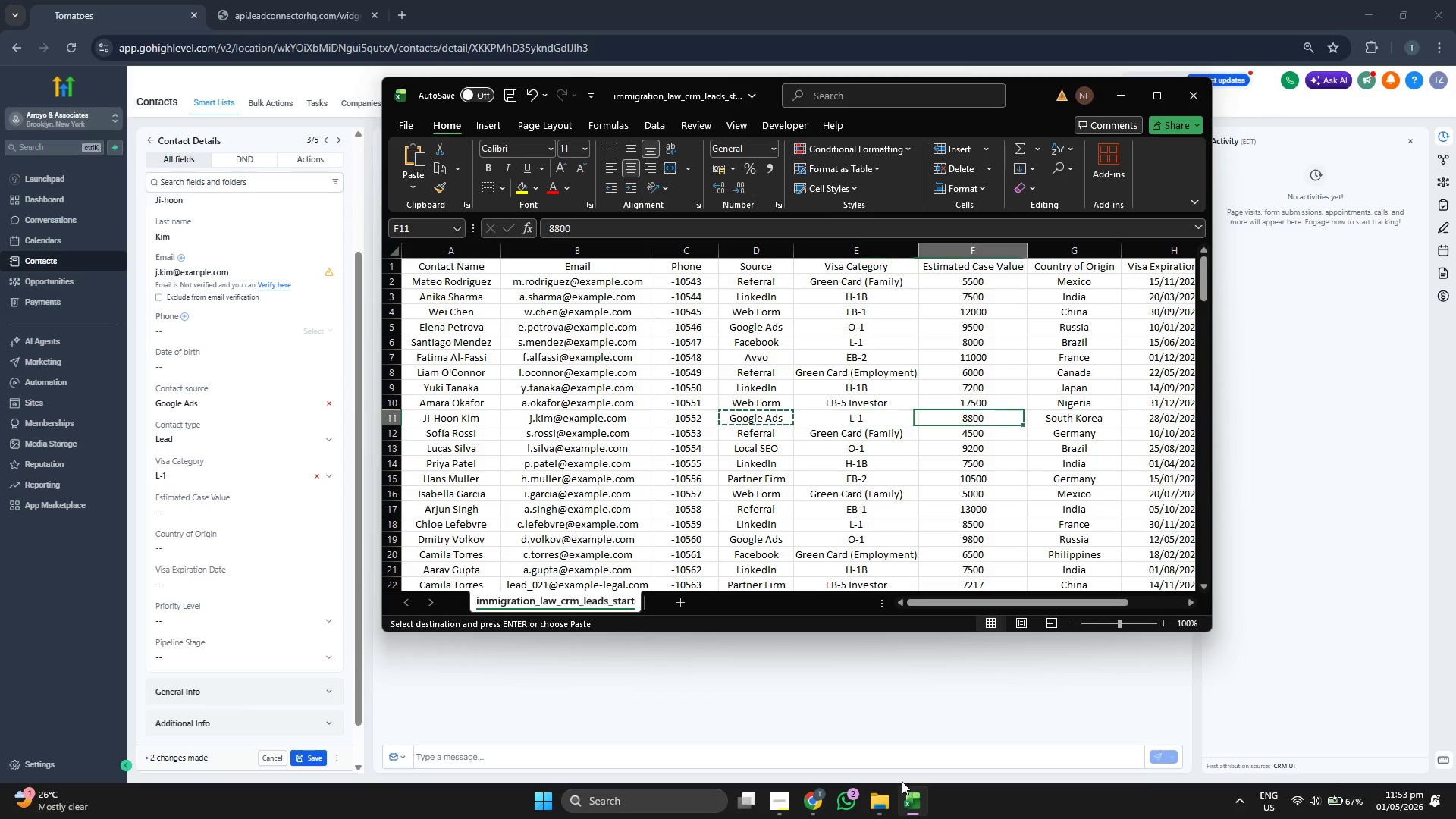 
key(Control+ControlLeft)
 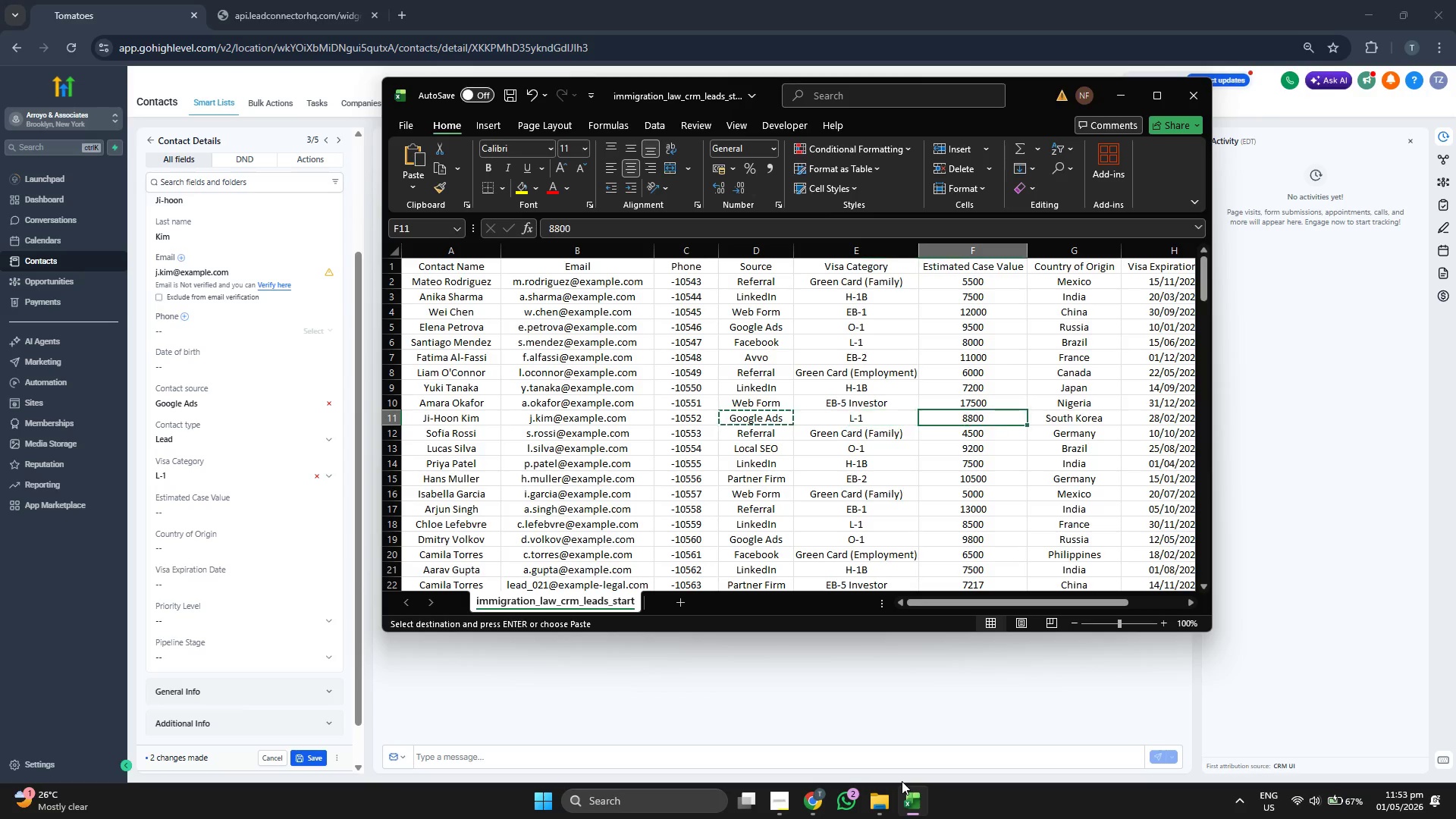 
key(Control+C)
 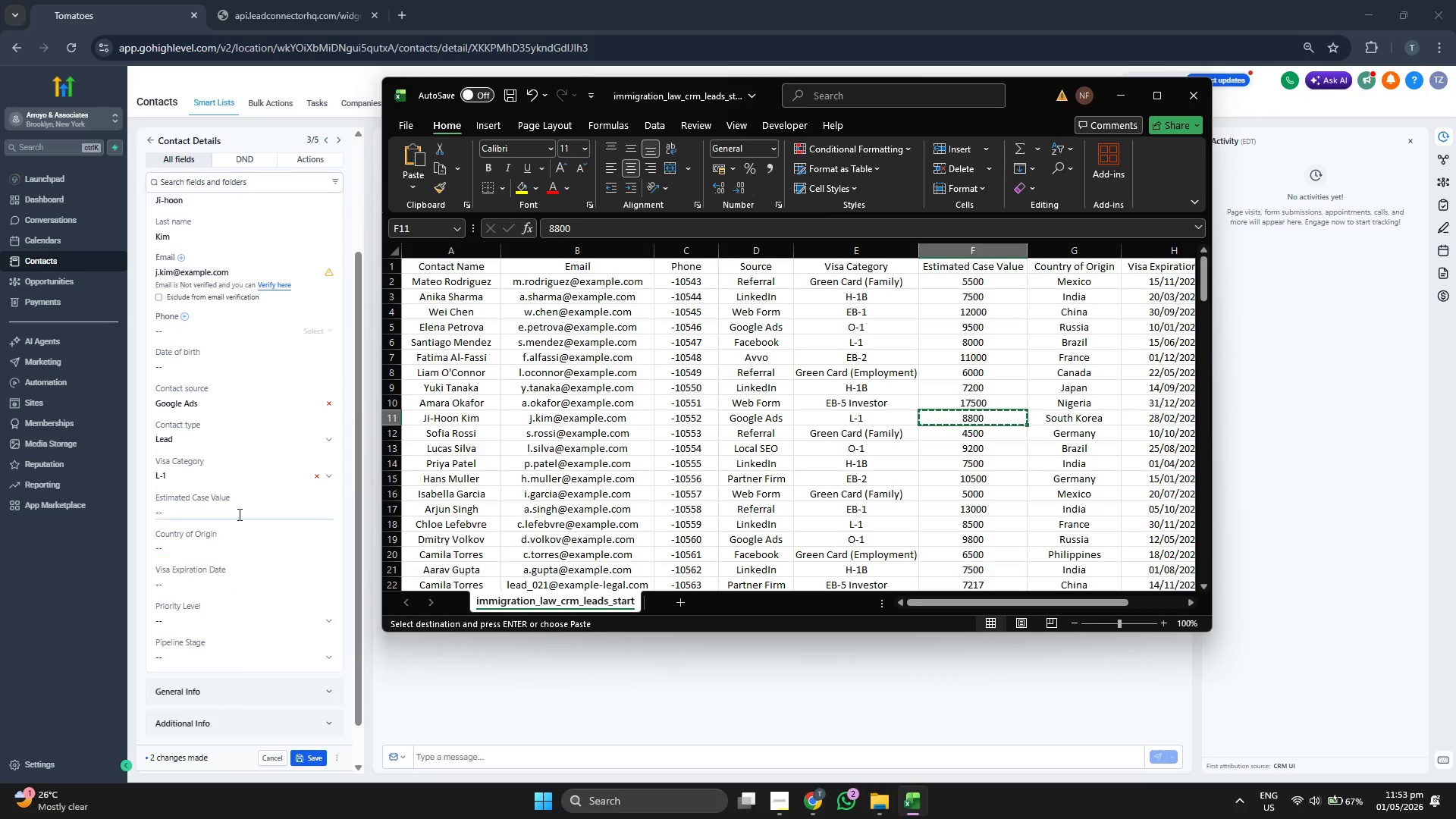 
left_click([239, 507])
 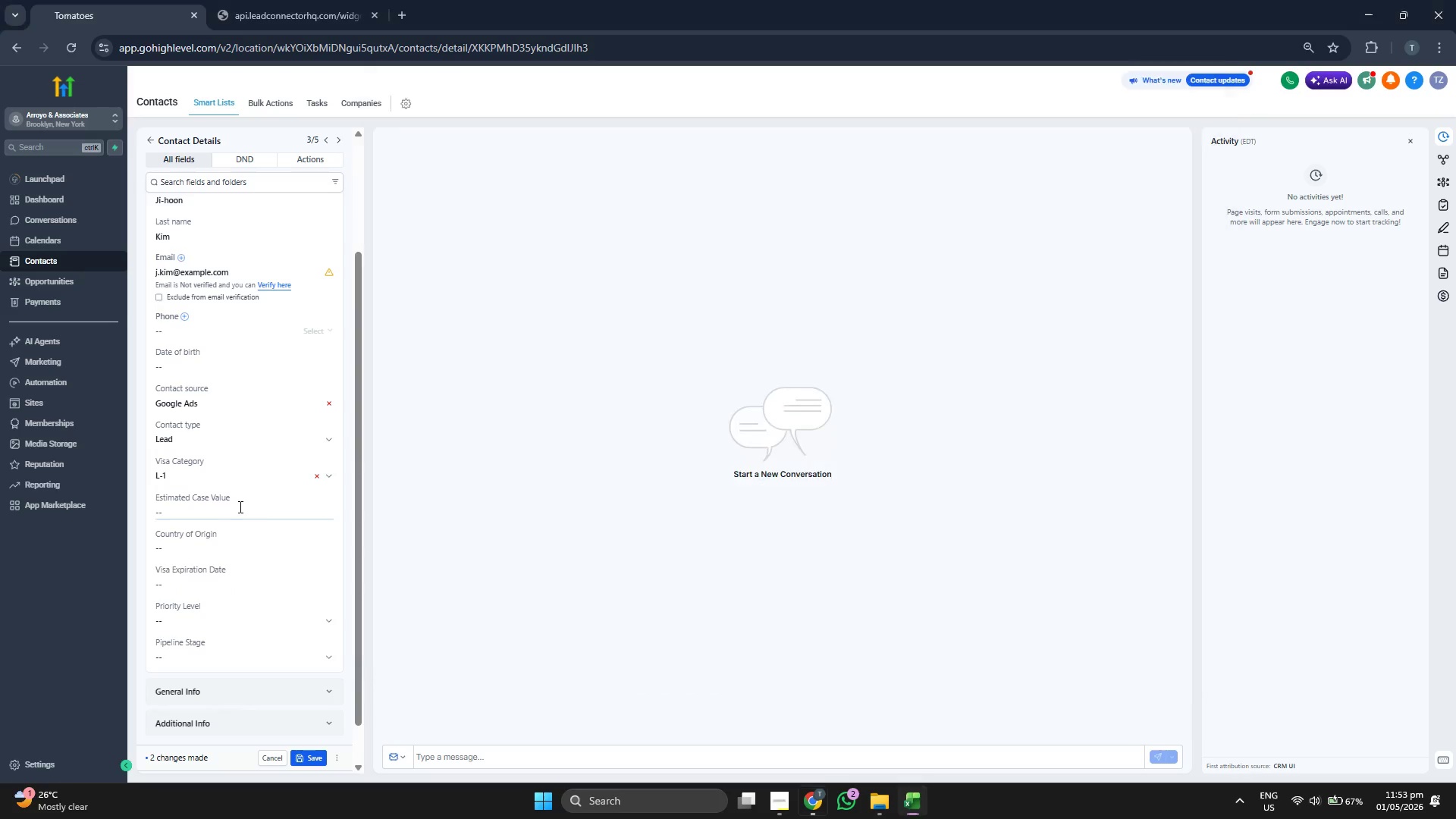 
key(Control+ControlLeft)
 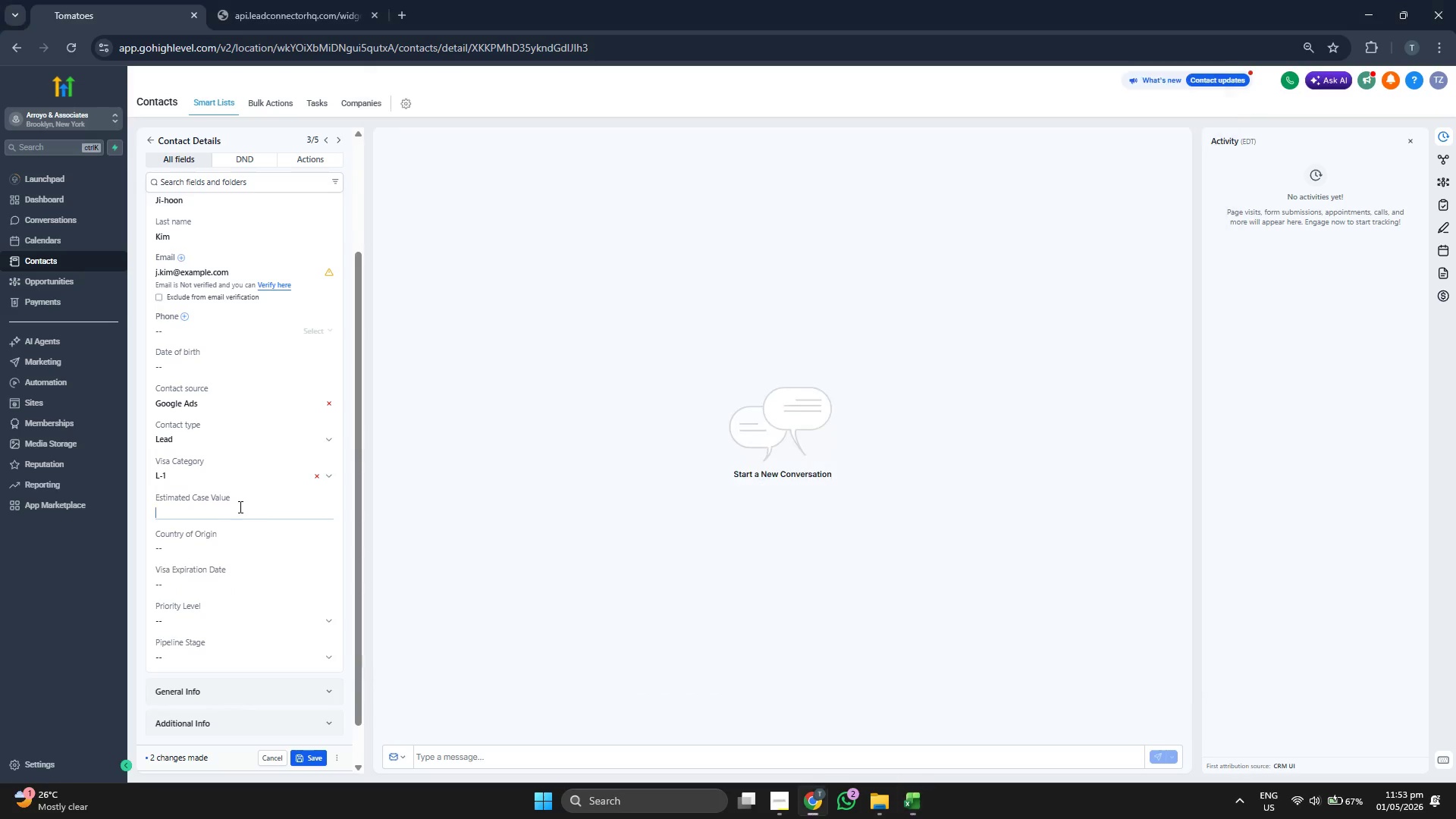 
key(Control+V)
 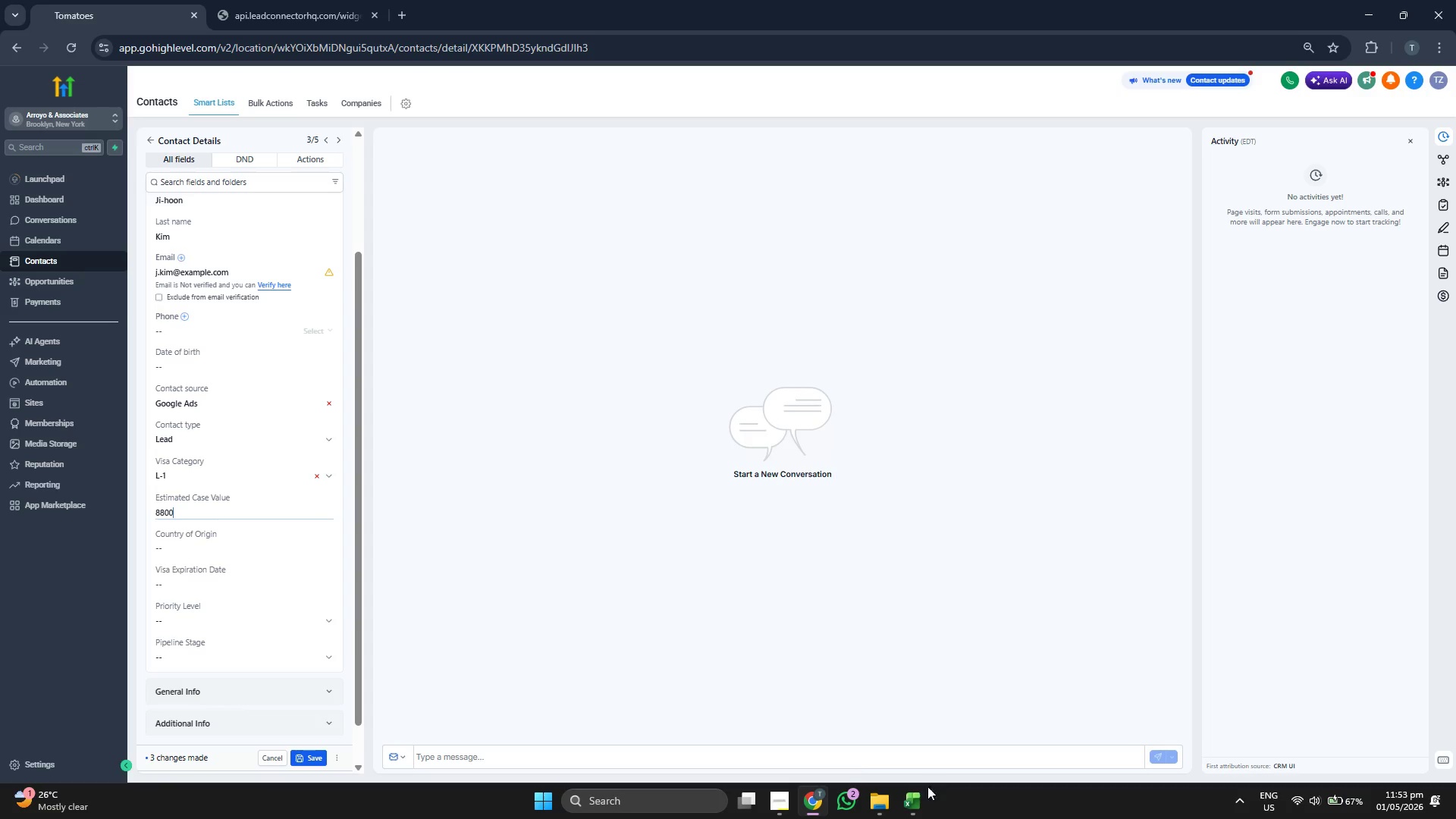 
left_click([905, 794])
 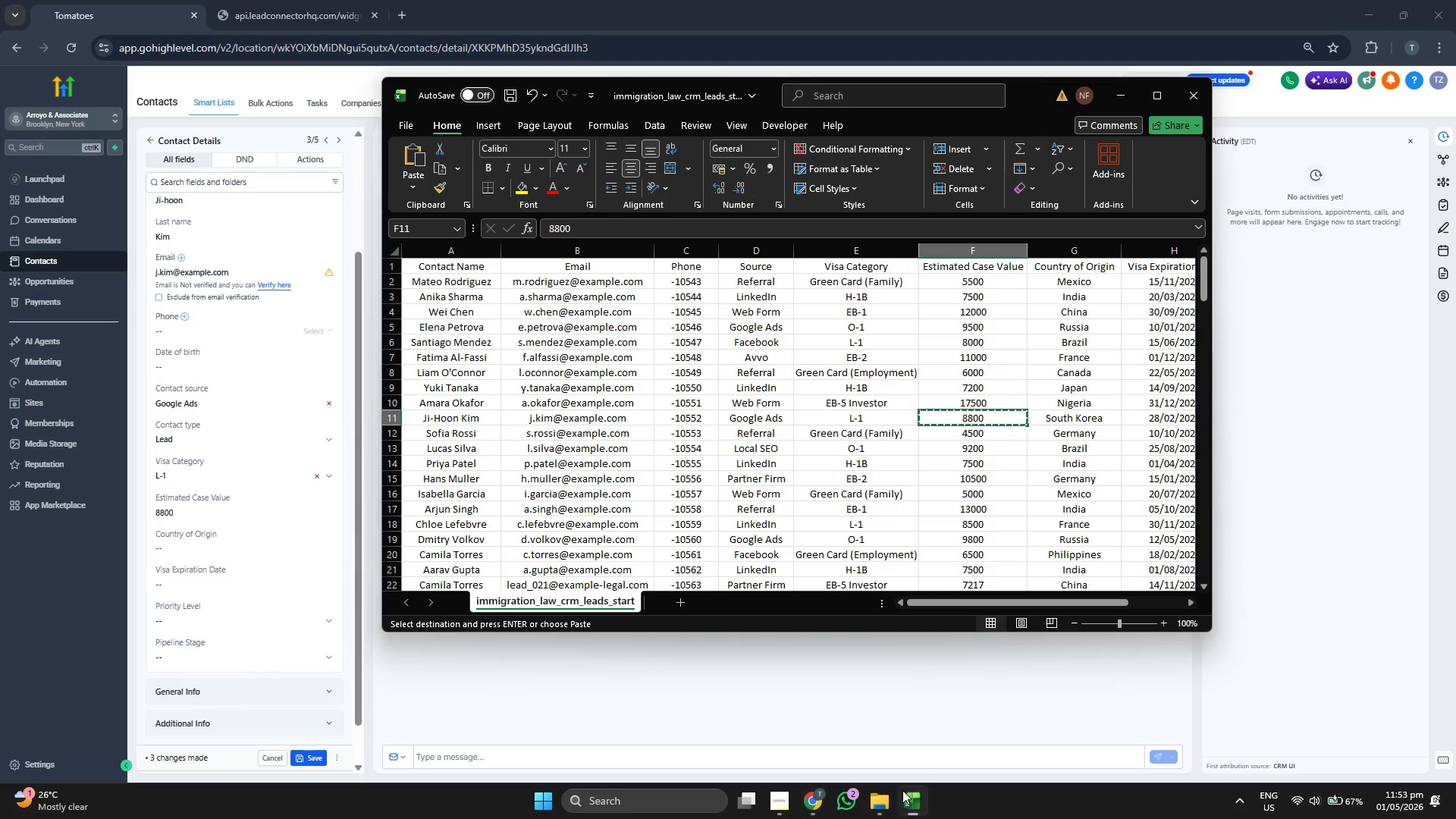 
key(ArrowRight)
 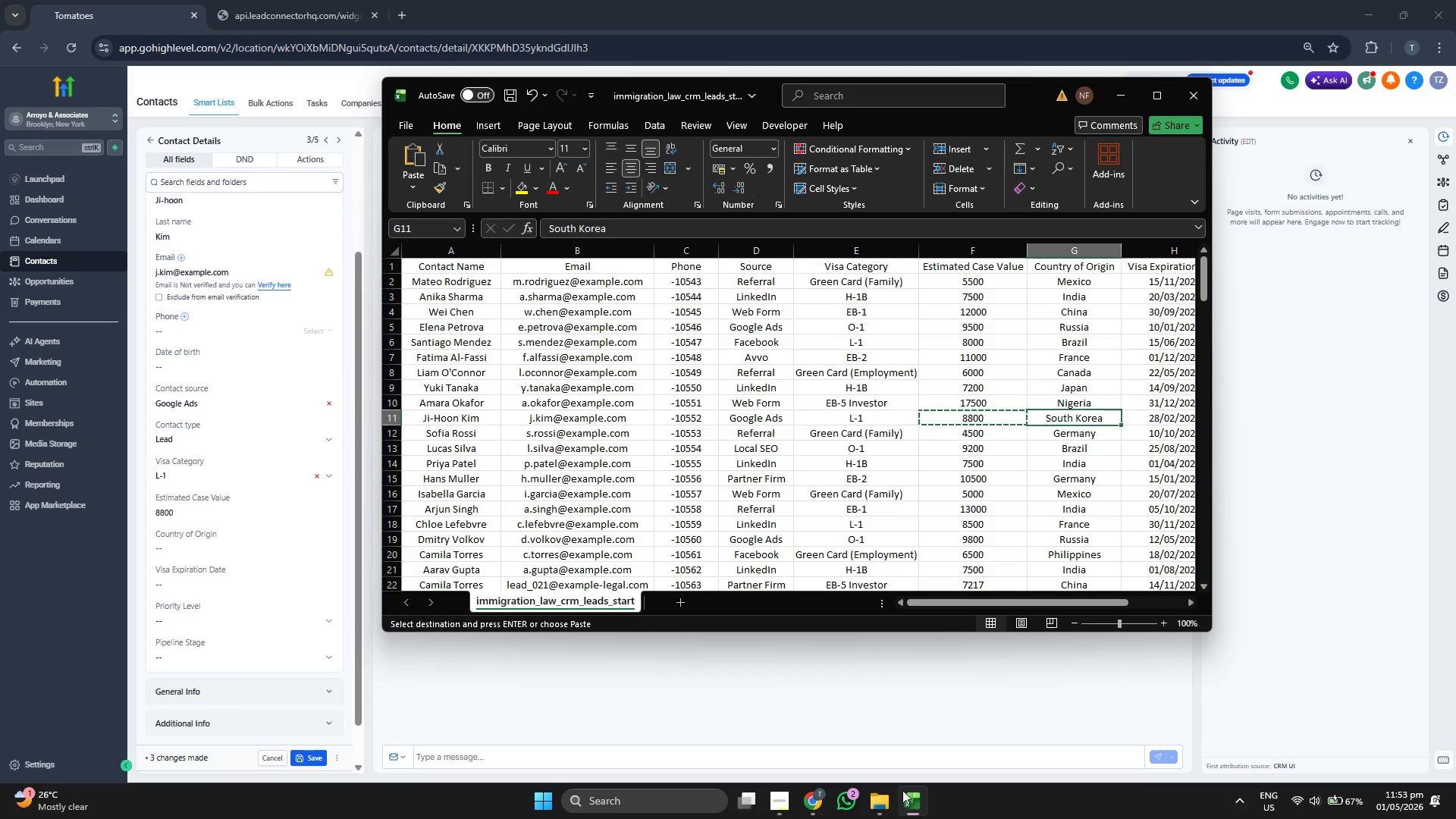 
key(Control+ControlLeft)
 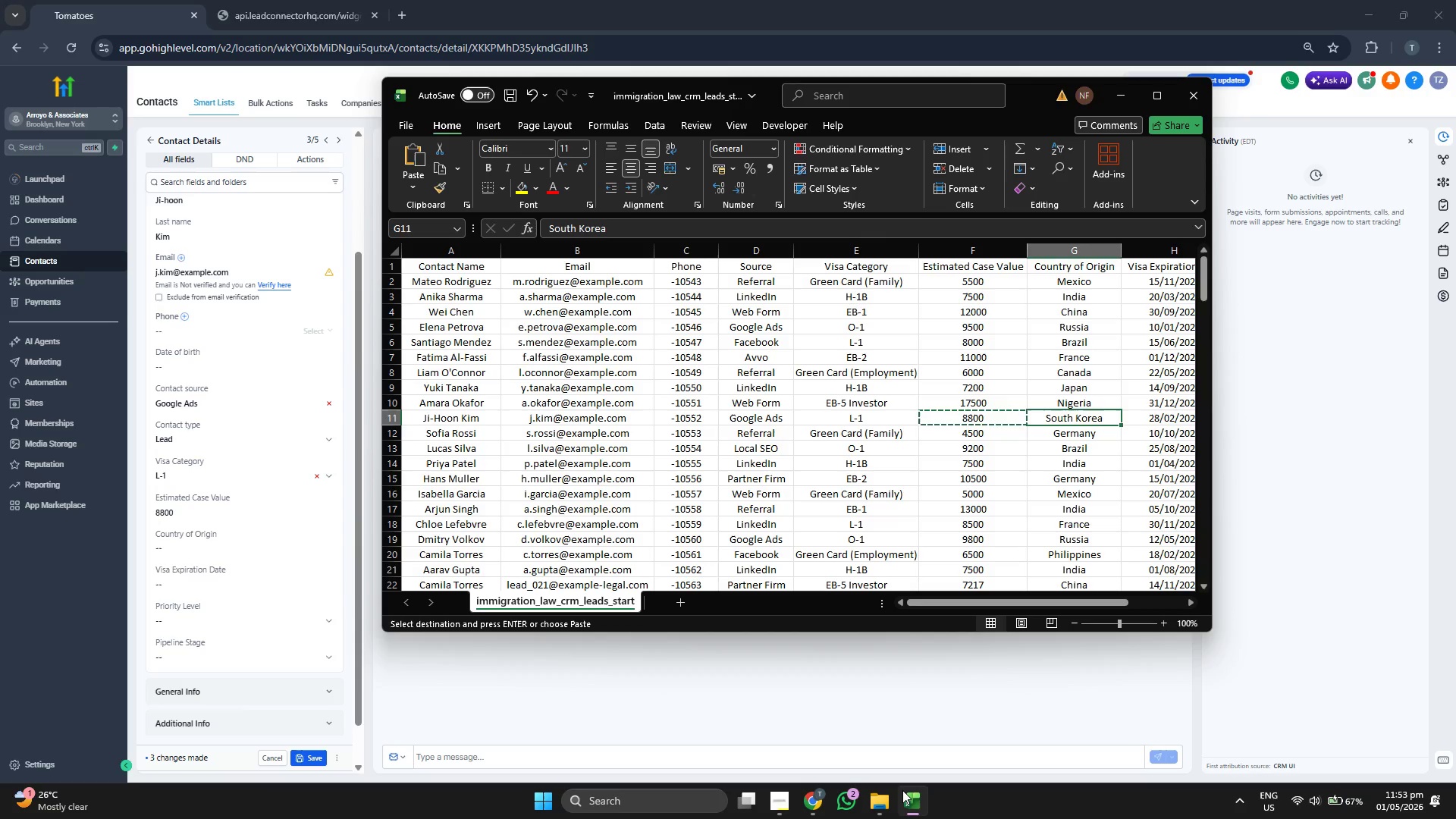 
key(Control+C)
 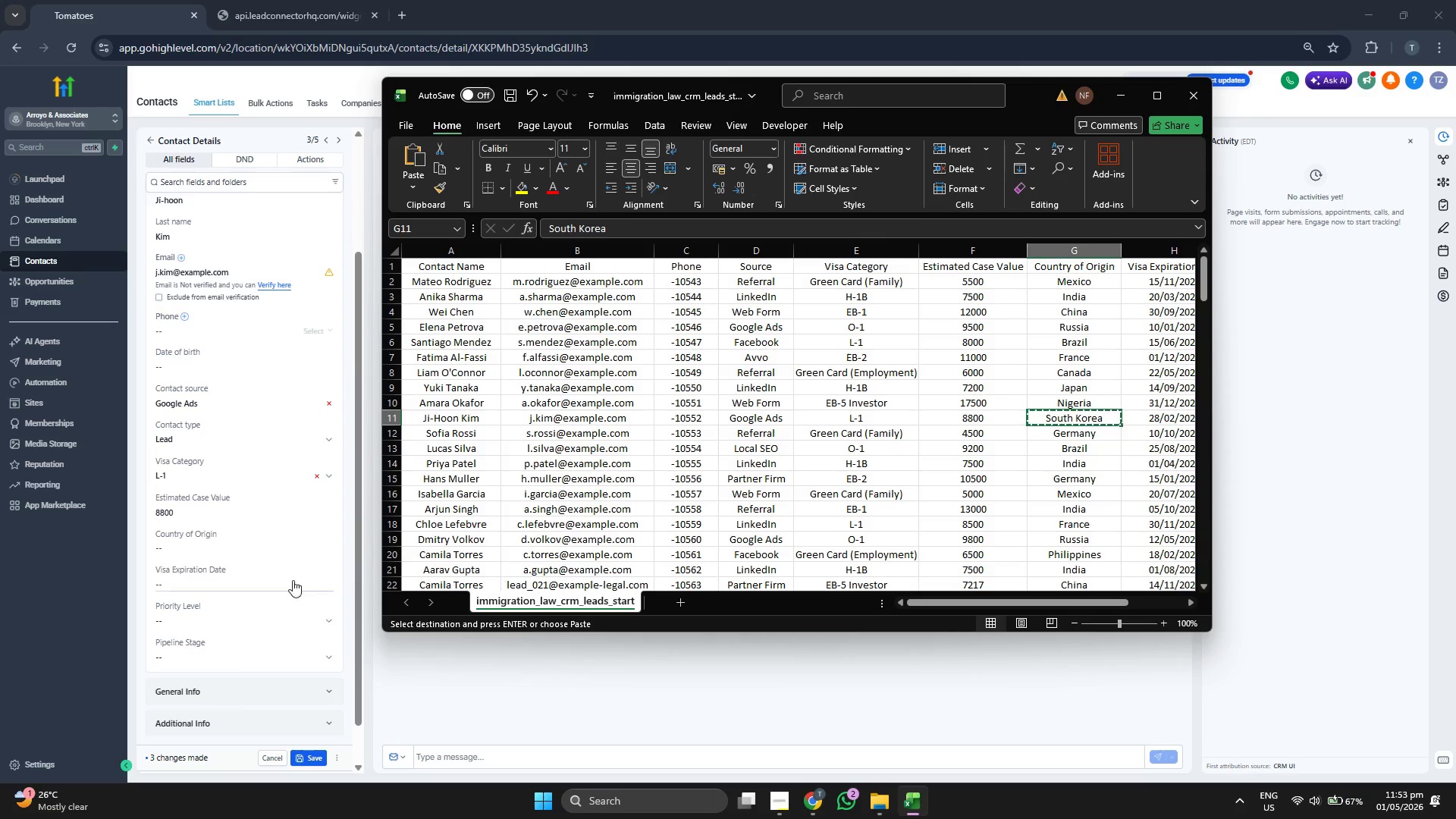 
left_click([264, 546])
 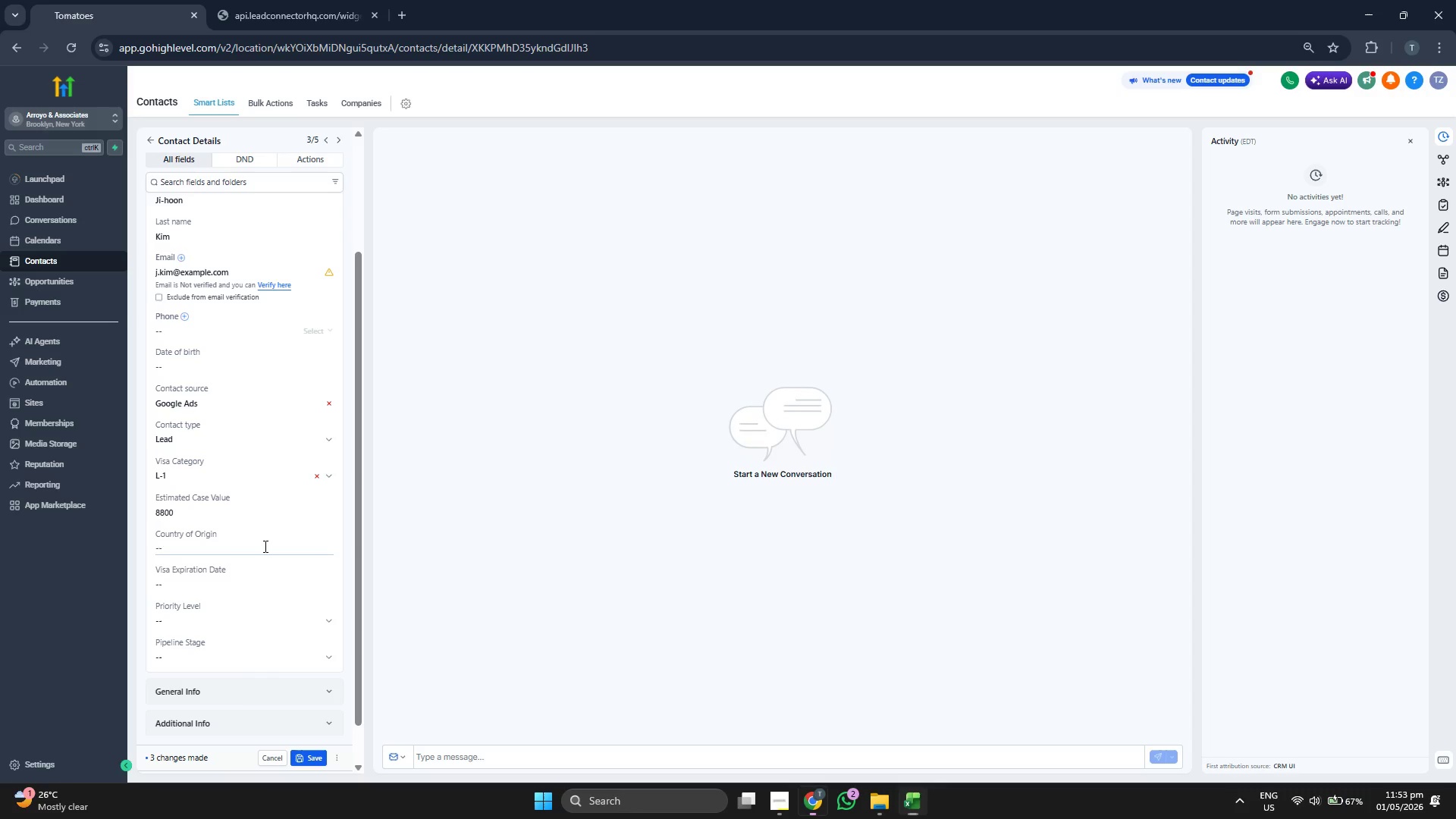 
key(Control+ControlLeft)
 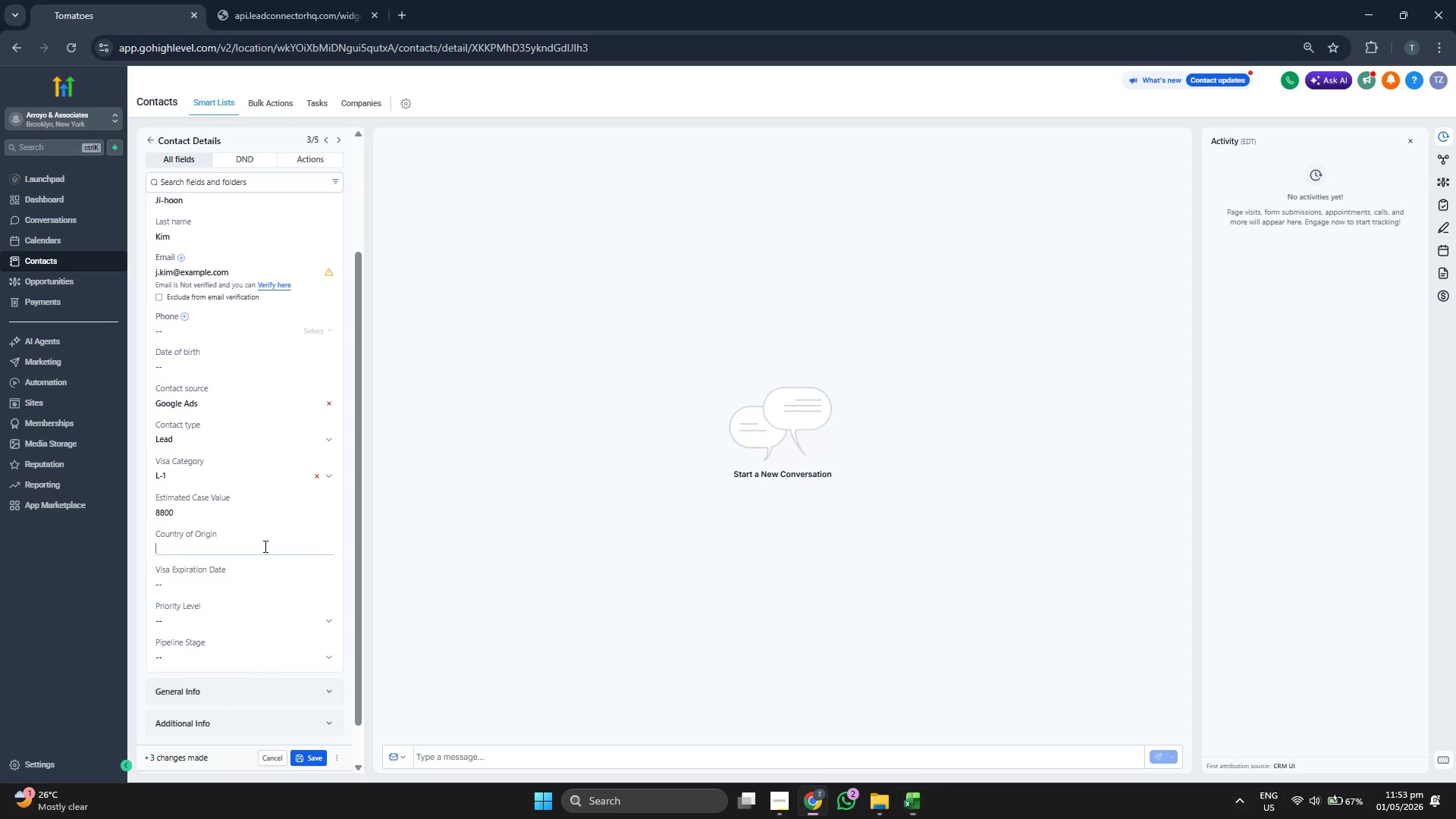 
key(Control+V)
 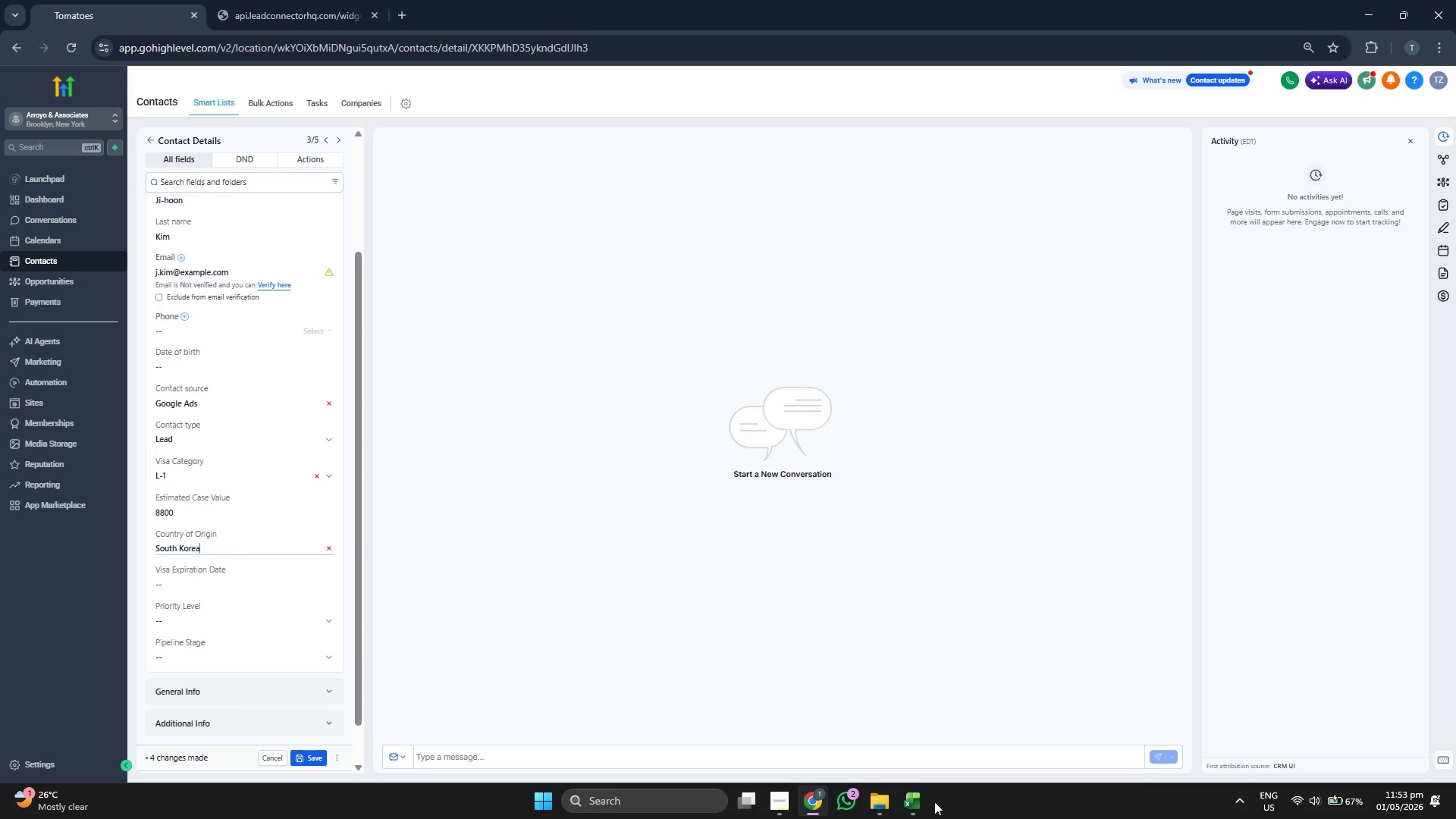 
key(ArrowRight)
 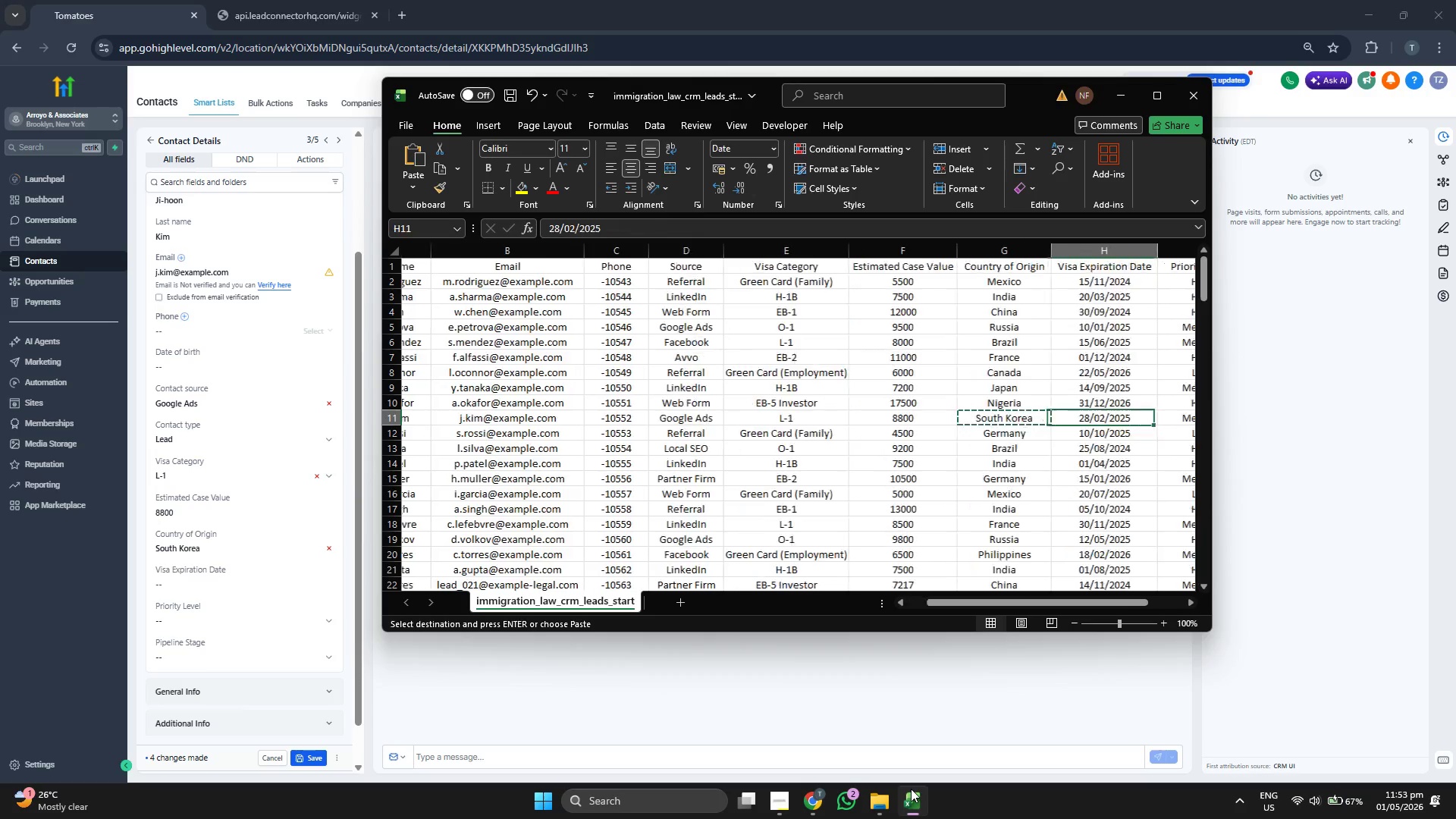 
key(ArrowRight)
 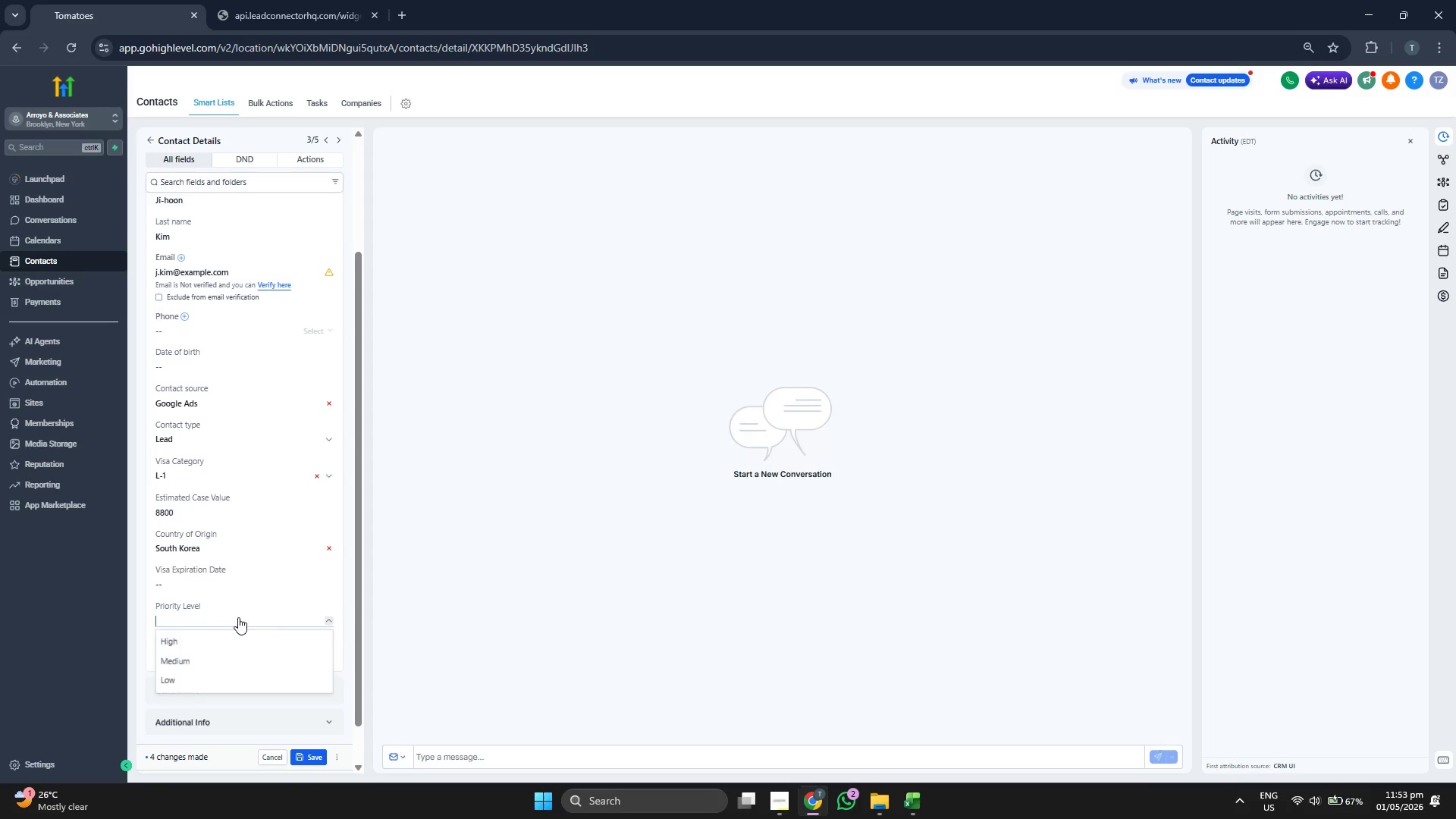 
double_click([231, 653])
 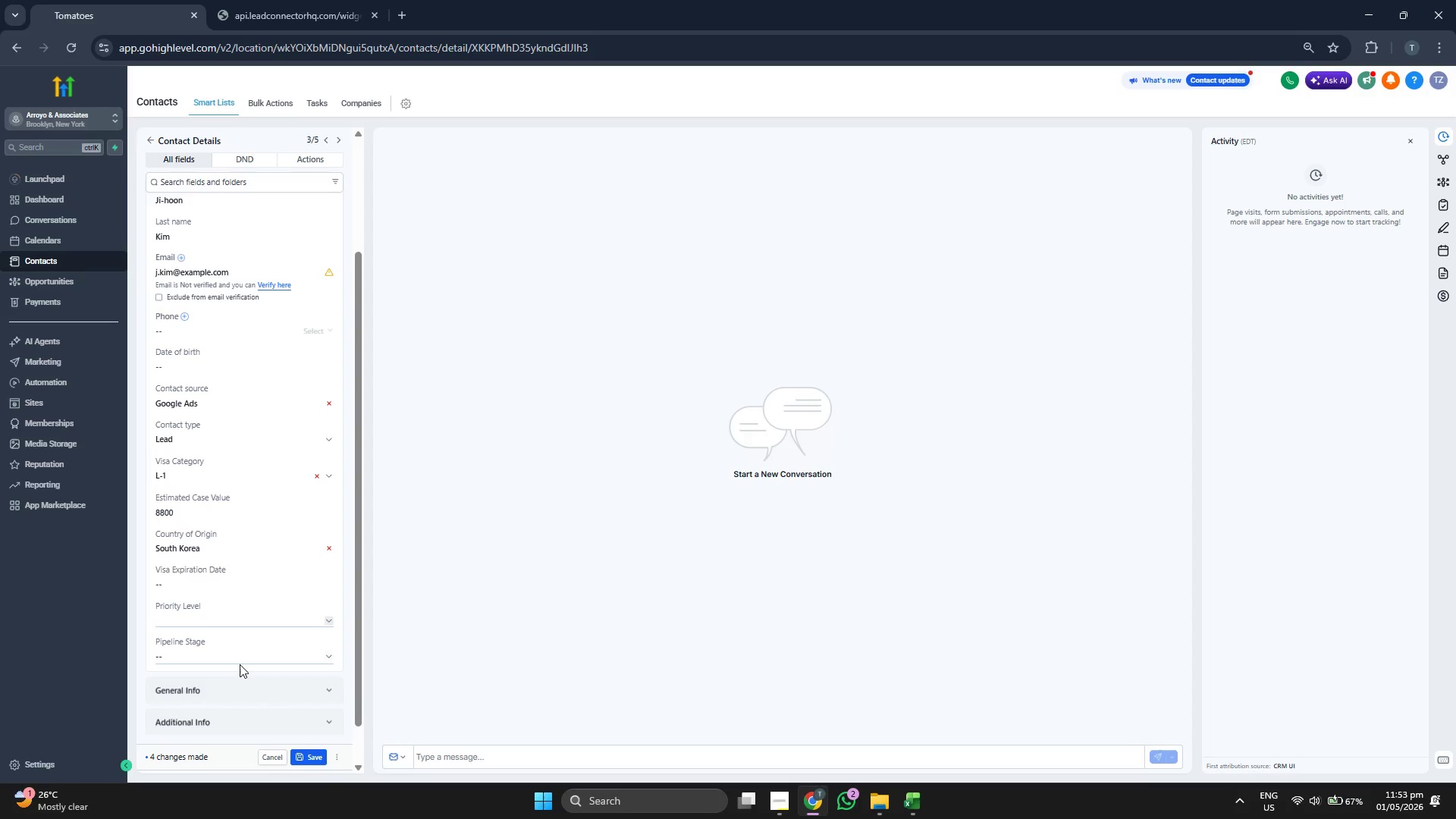 
left_click([240, 657])
 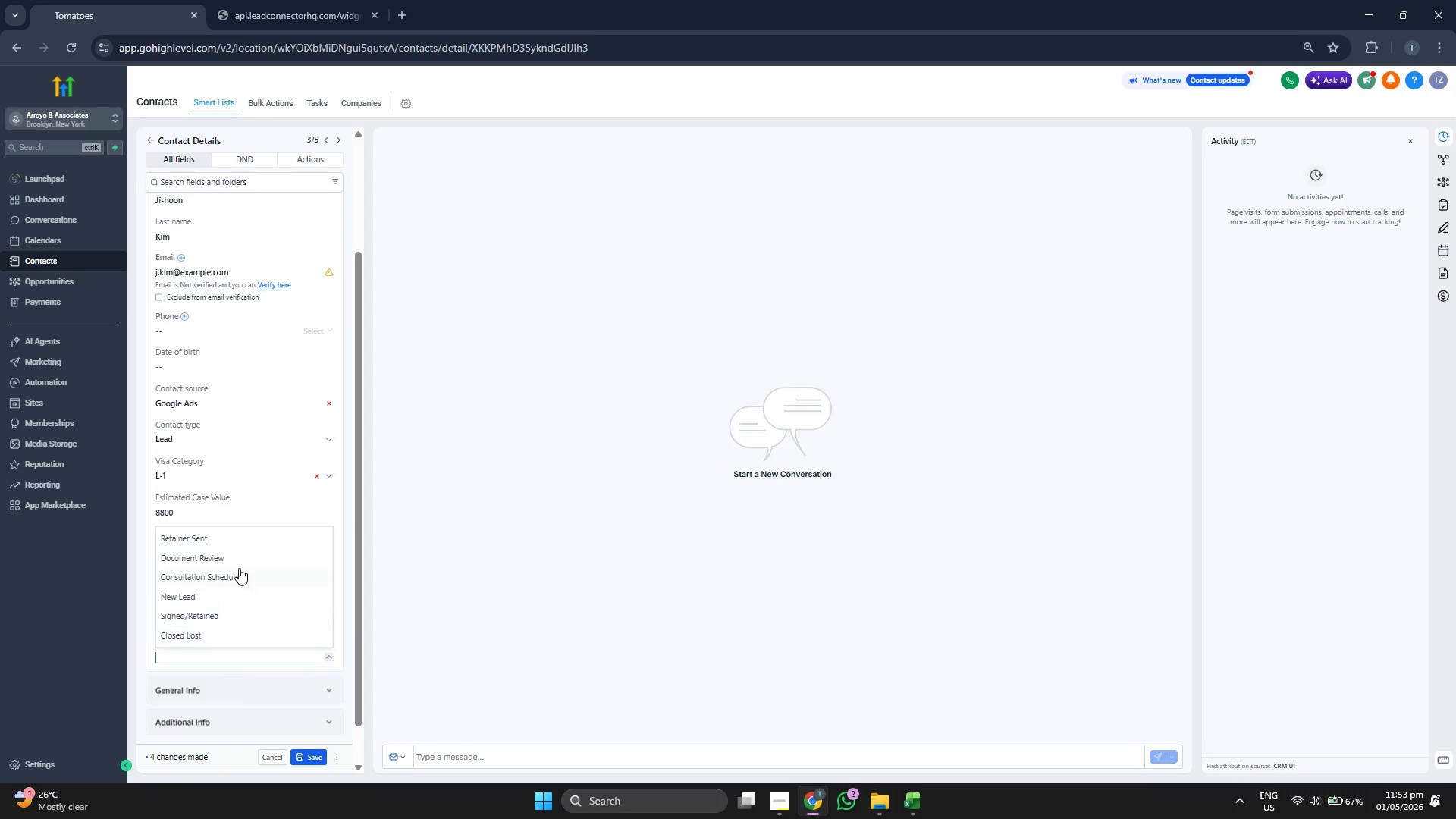 
left_click([240, 536])
 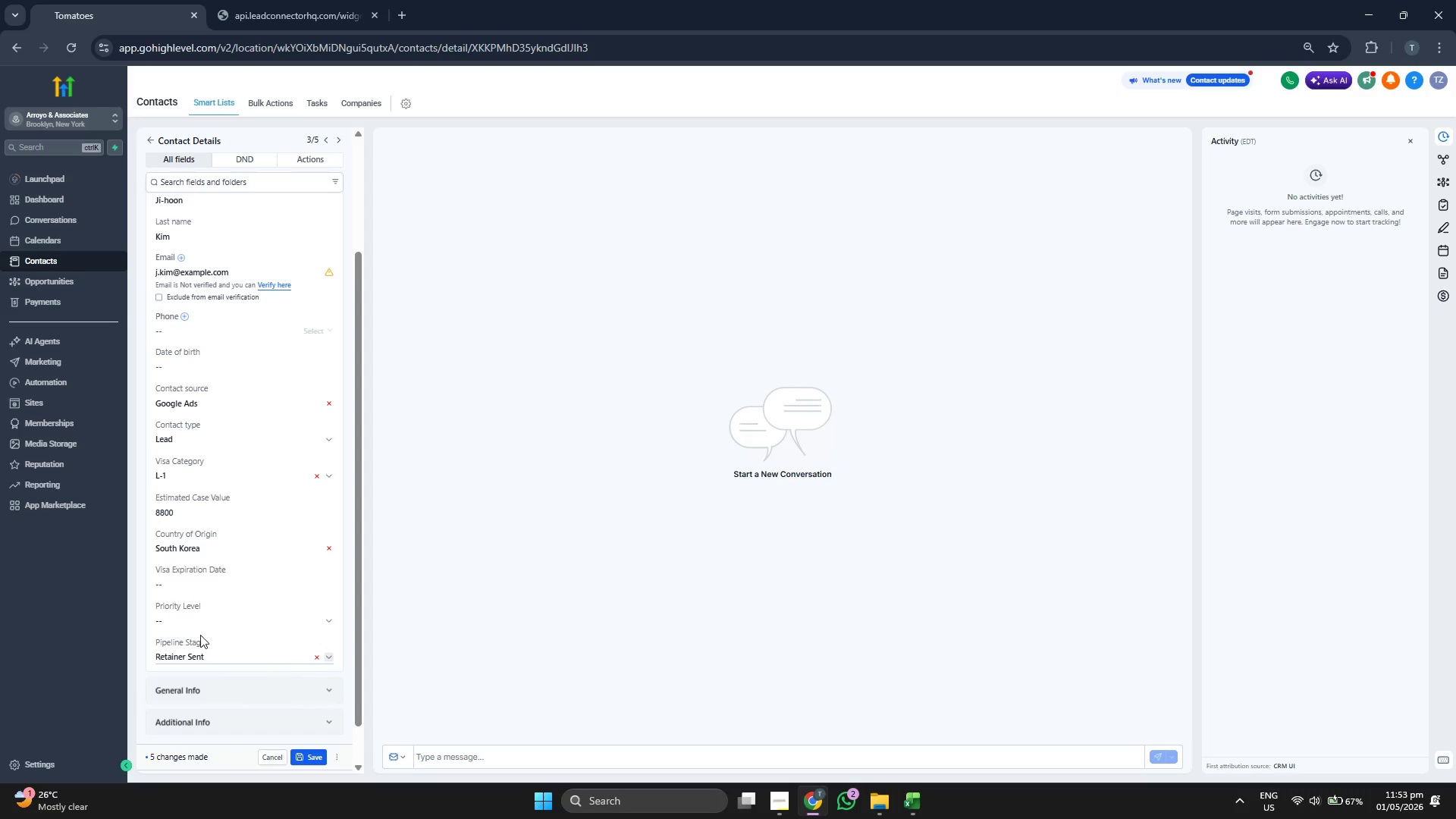 
double_click([222, 620])
 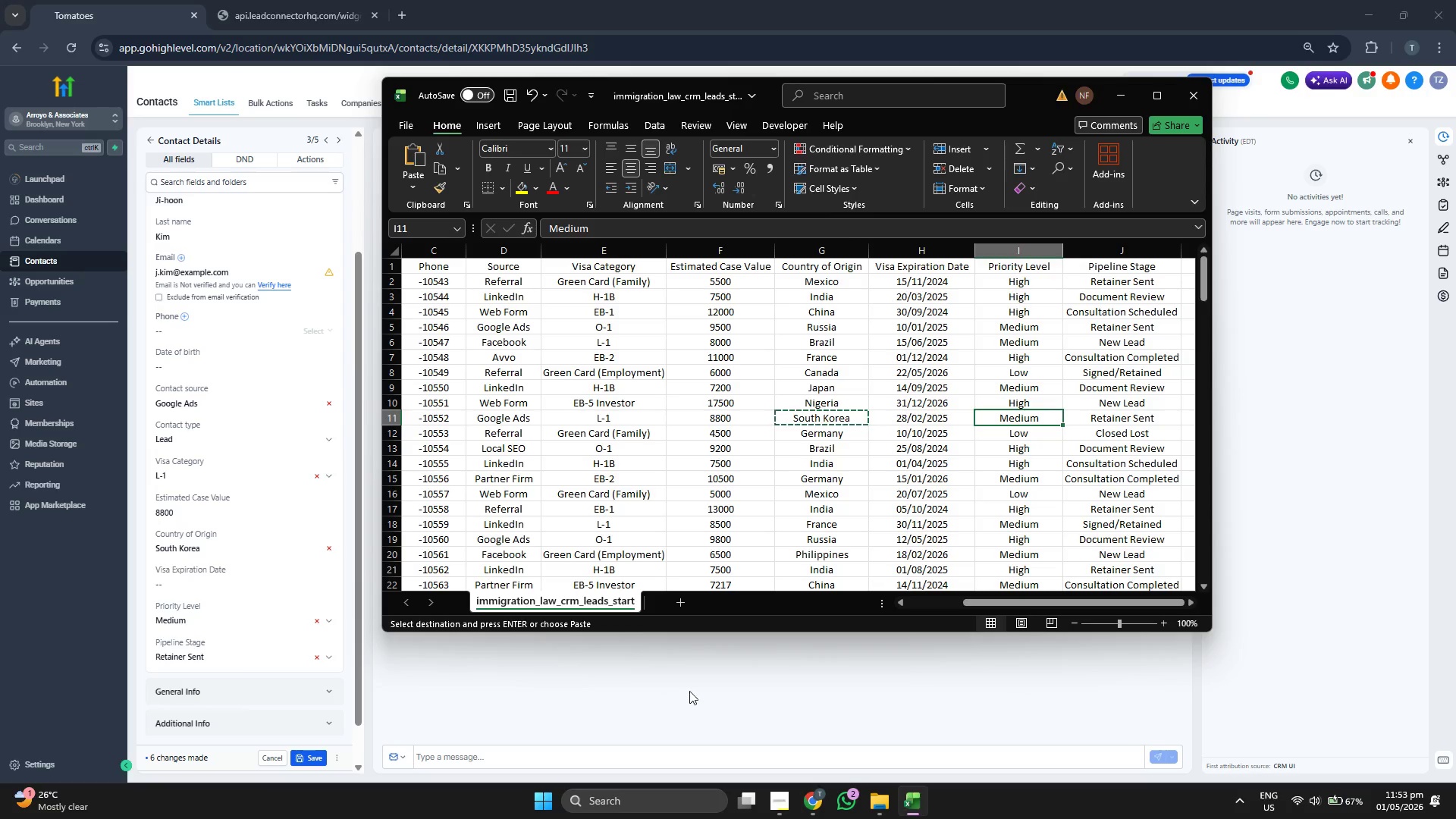 
left_click([243, 584])
 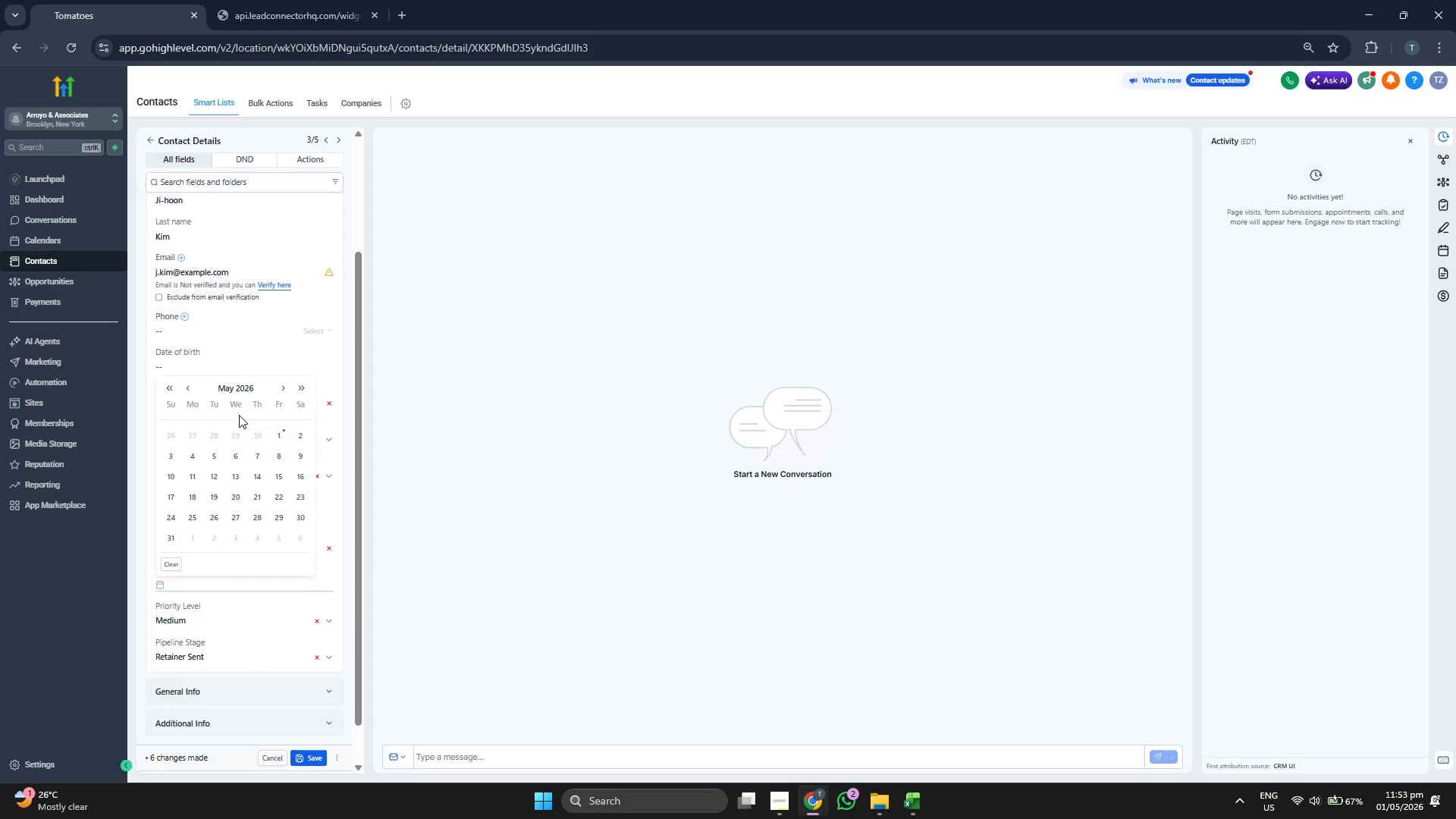 
left_click([239, 385])
 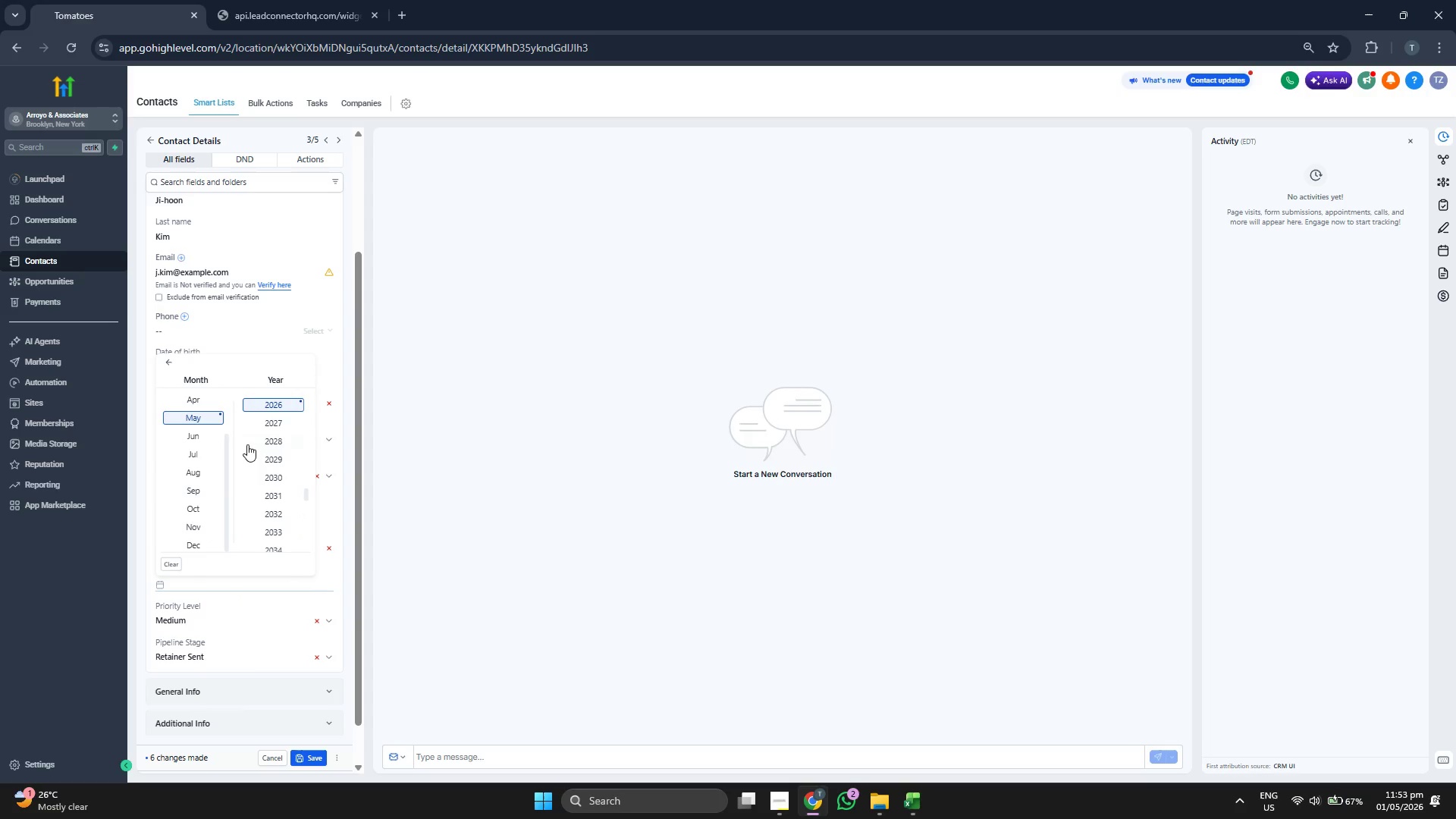 
scroll: coordinate [184, 468], scroll_direction: up, amount: 3.0
 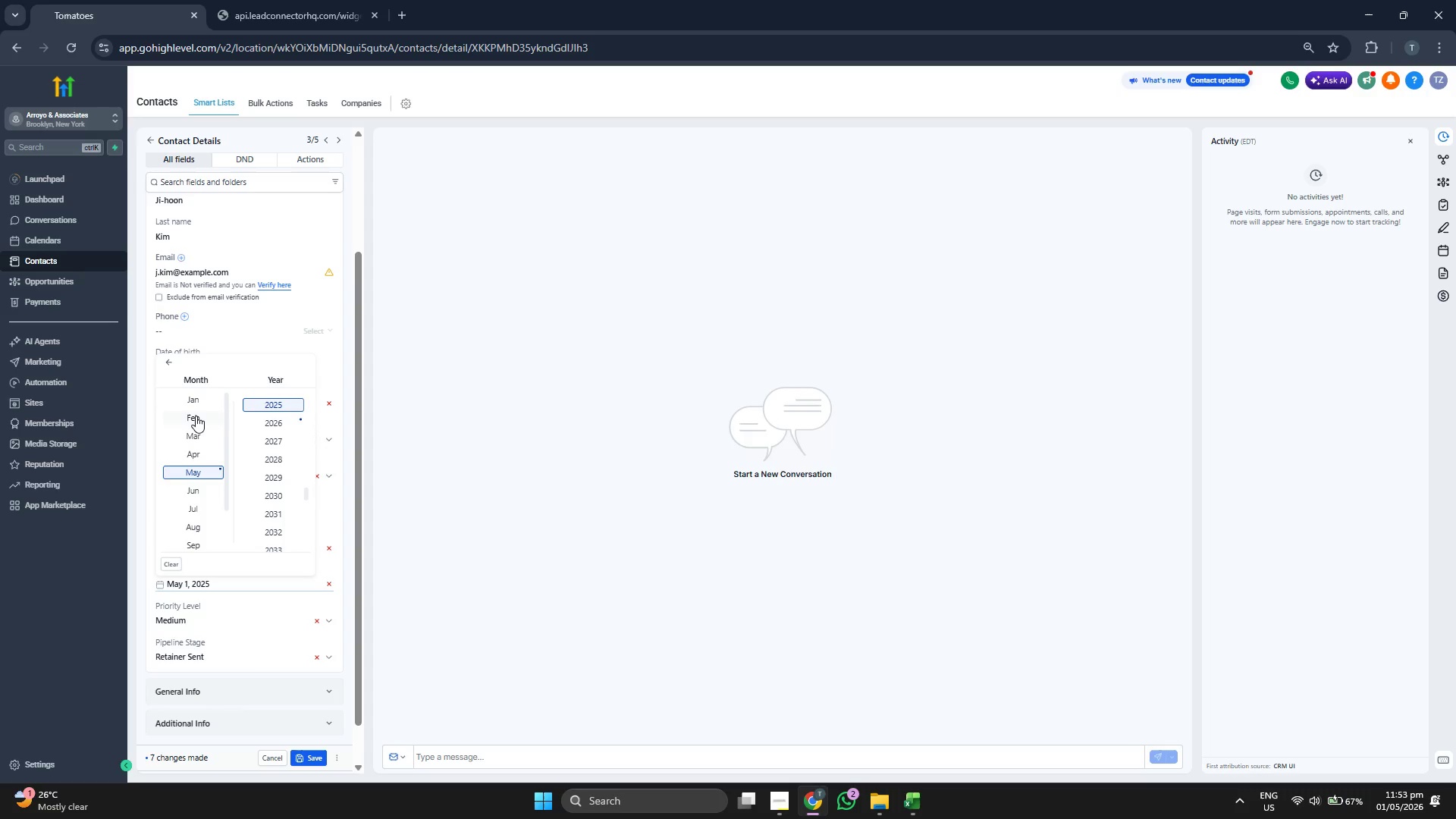 
left_click([196, 416])
 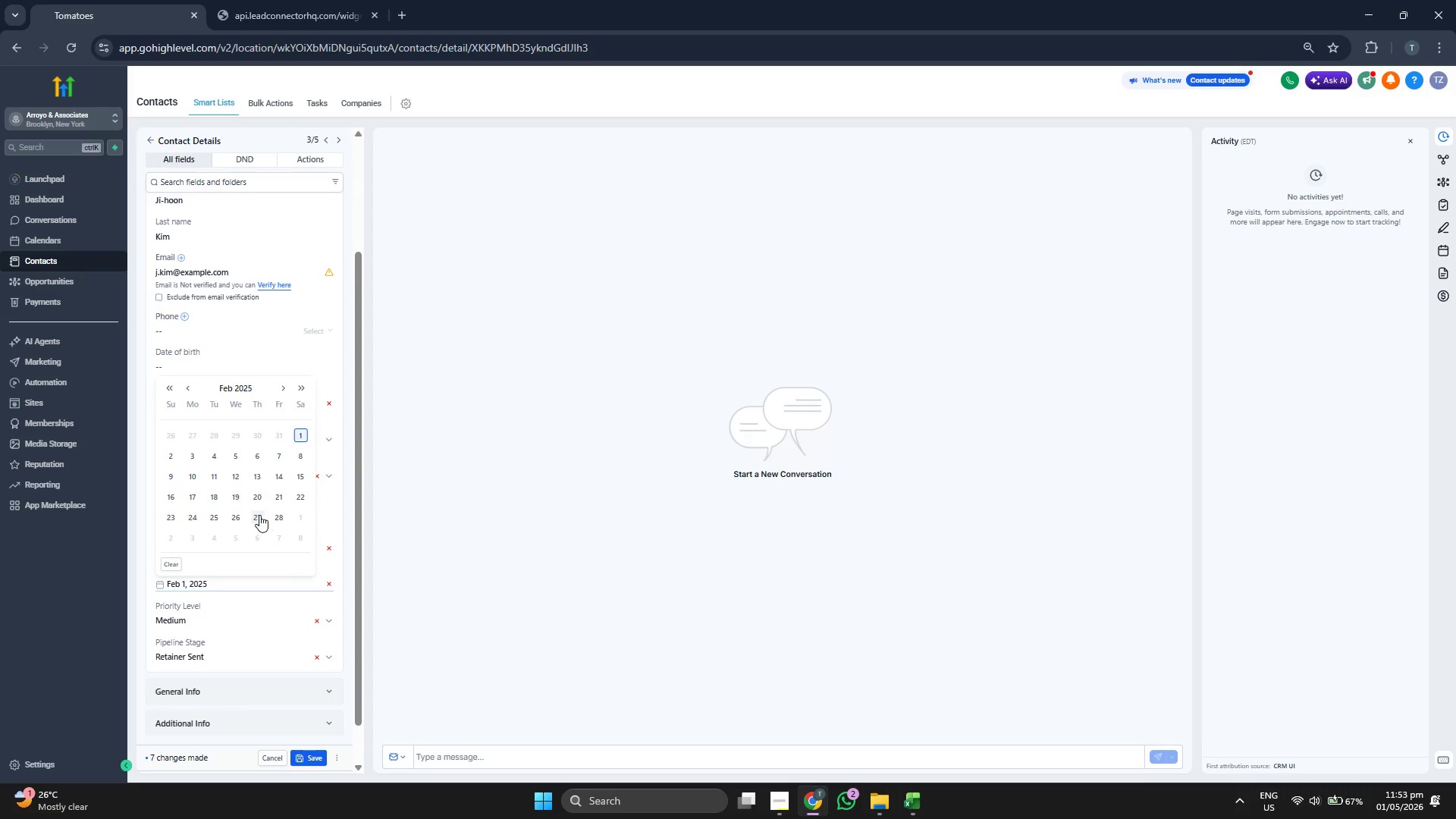 
left_click([281, 512])
 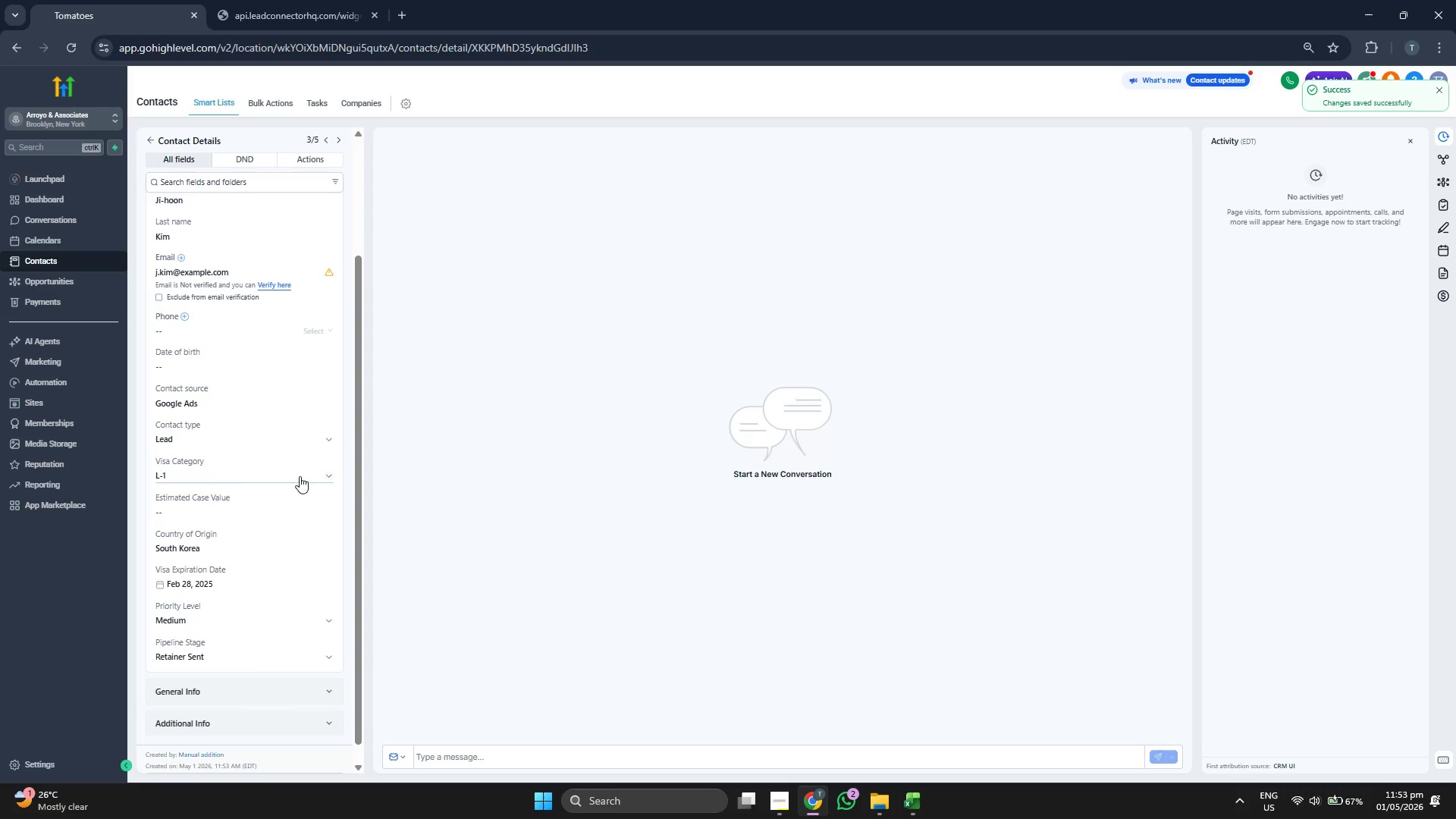 
scroll: coordinate [268, 503], scroll_direction: up, amount: 1.0
 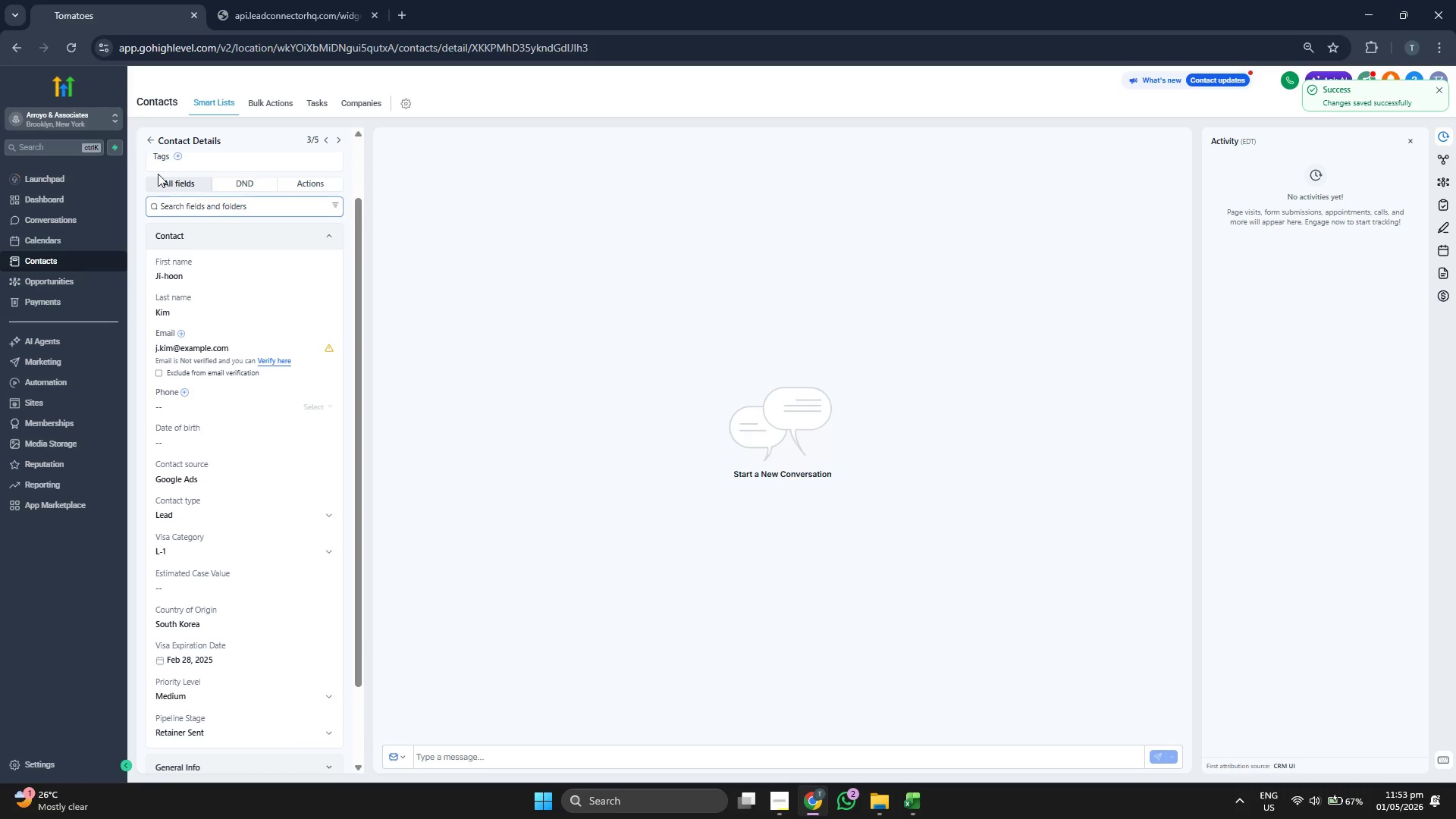 
left_click([152, 145])
 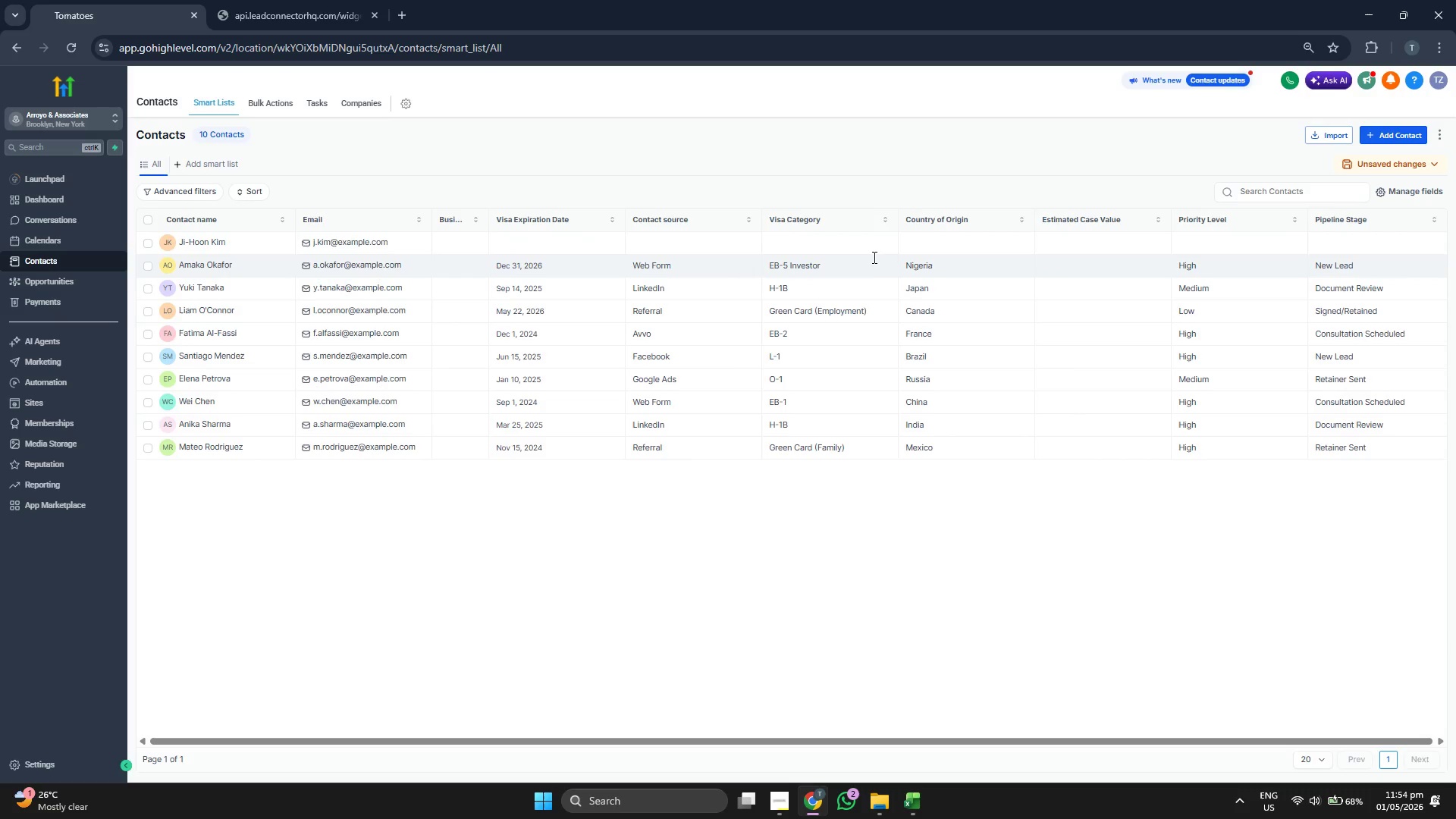 
wait(6.95)
 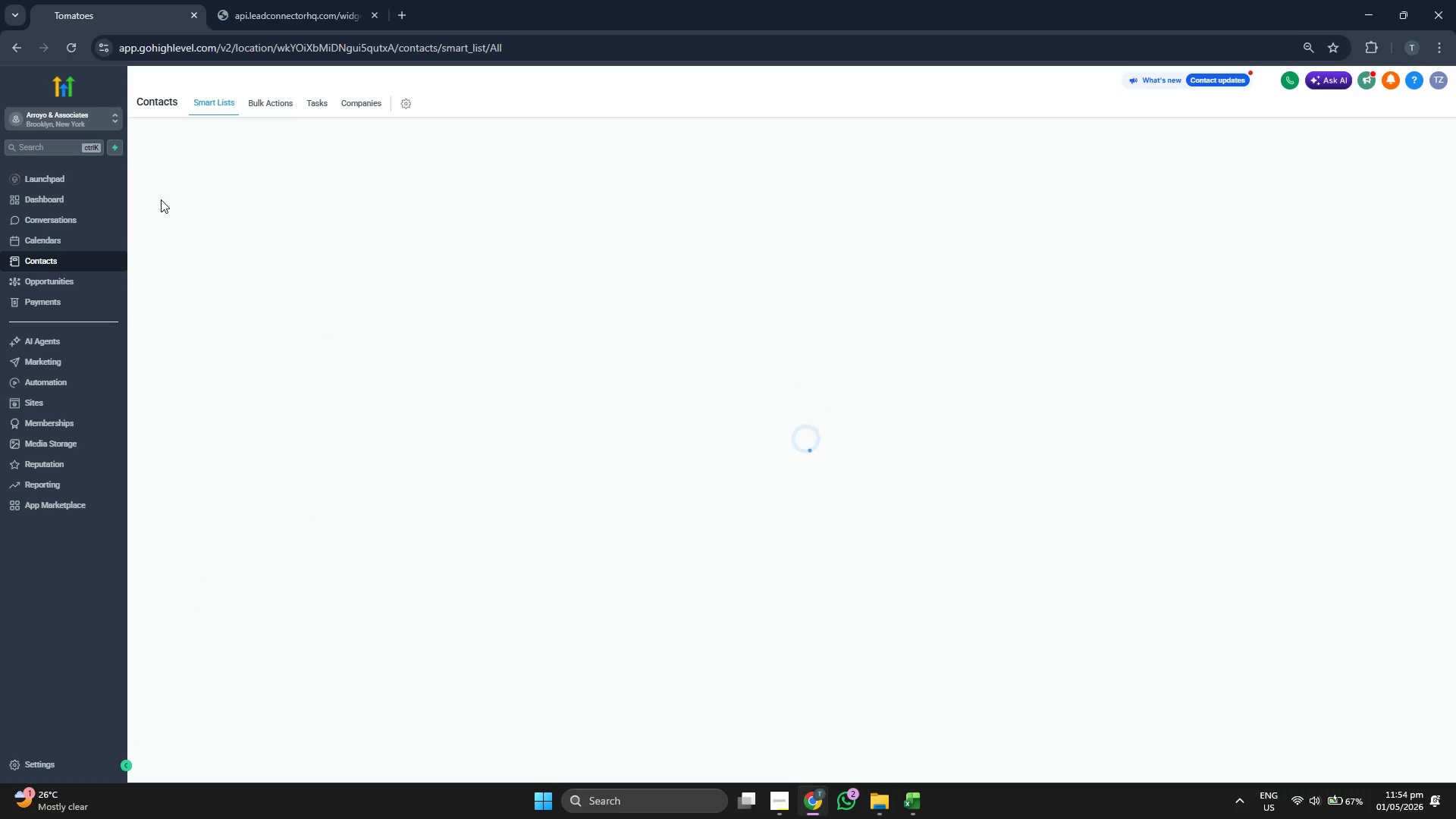 
left_click([1392, 138])
 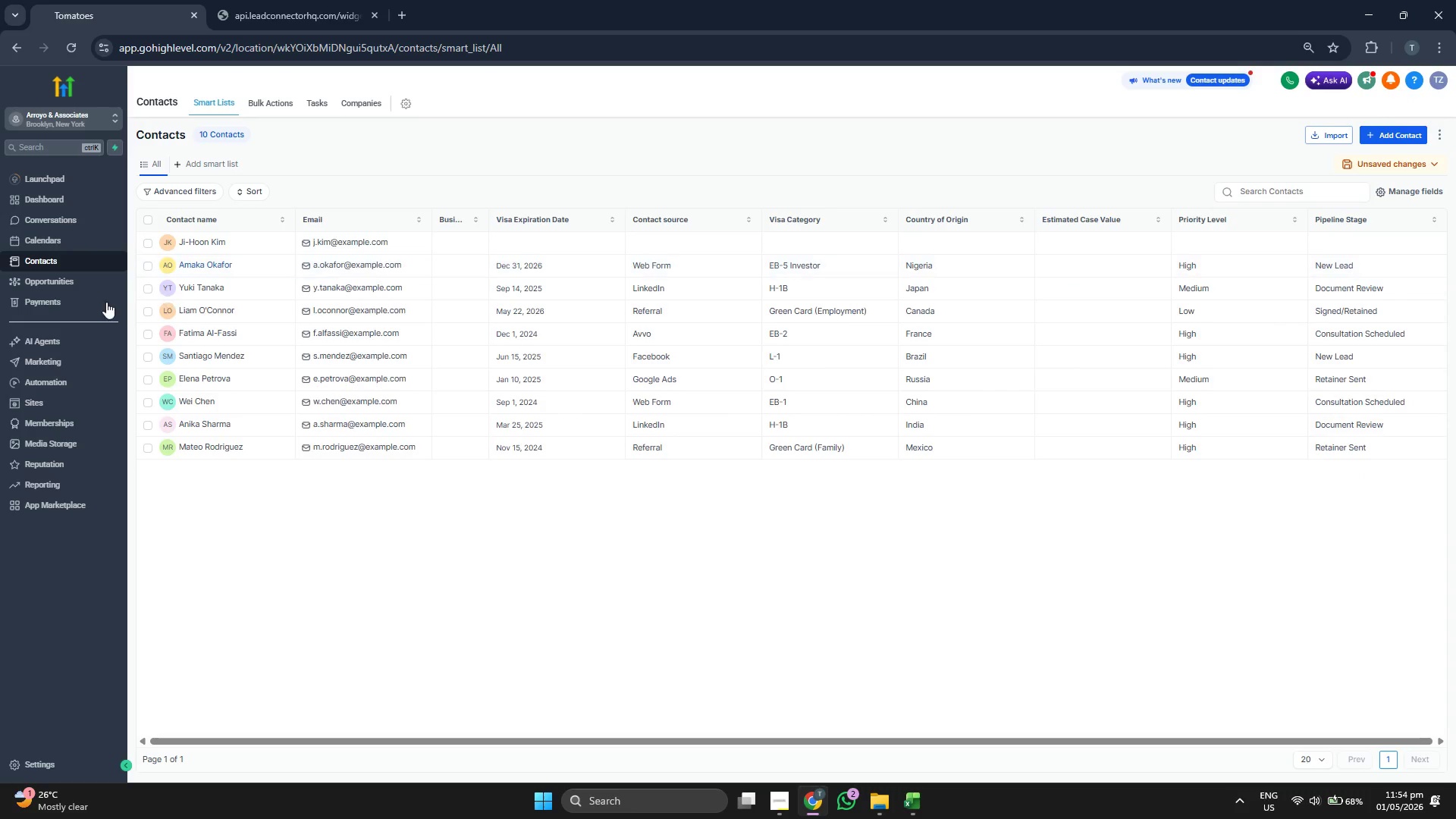 
left_click([91, 282])
 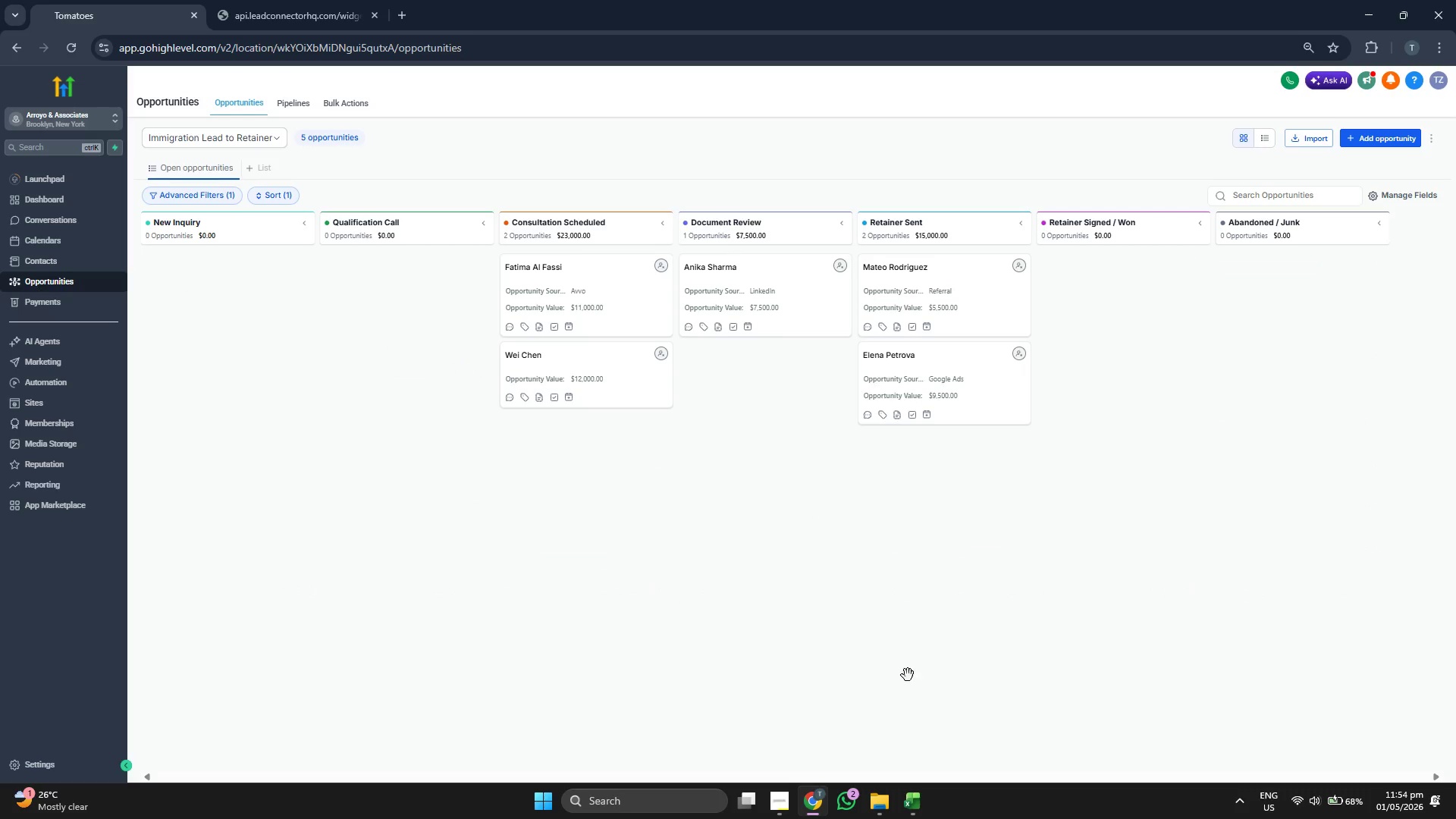 
wait(7.58)
 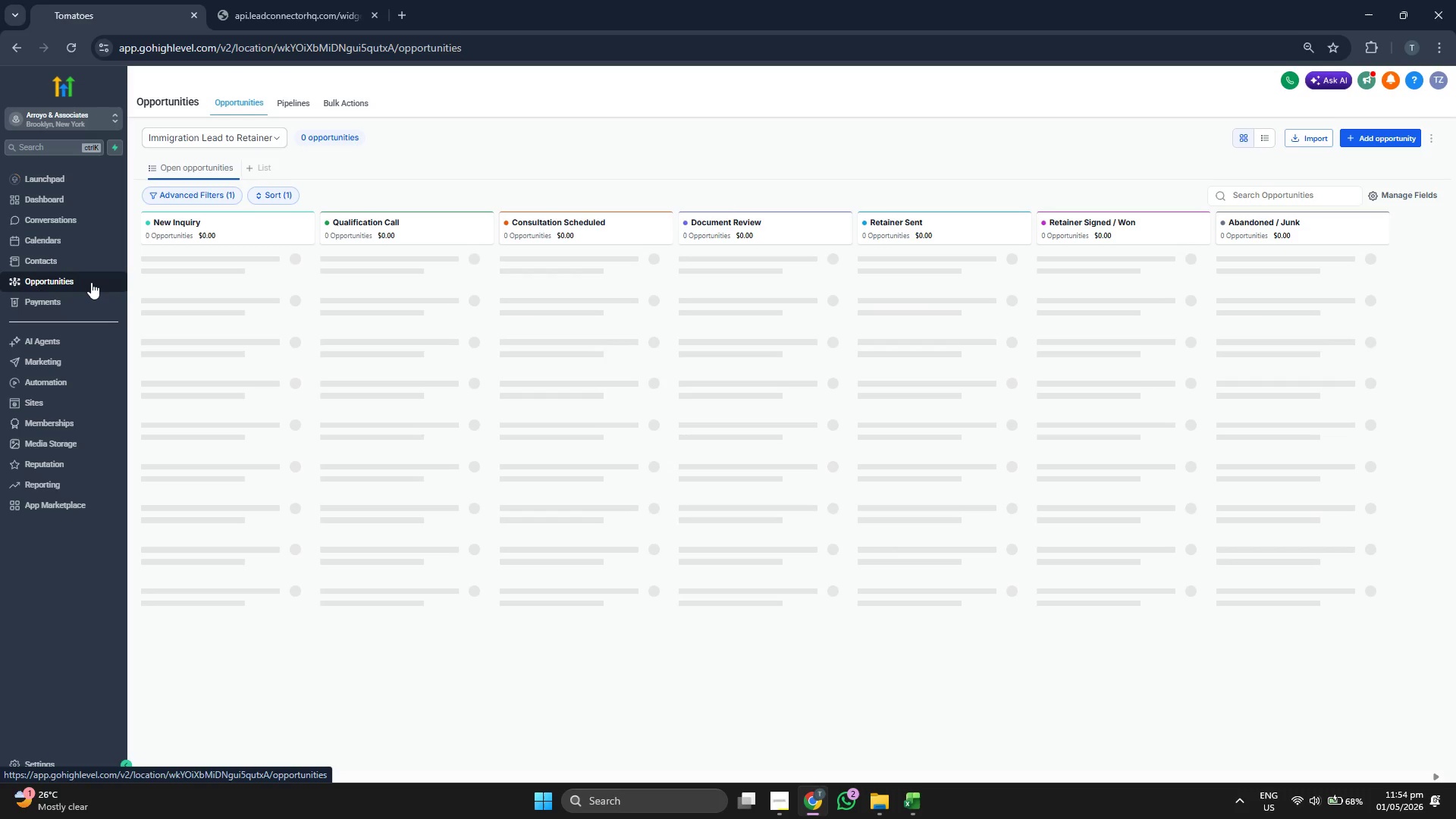 
left_click([1352, 140])
 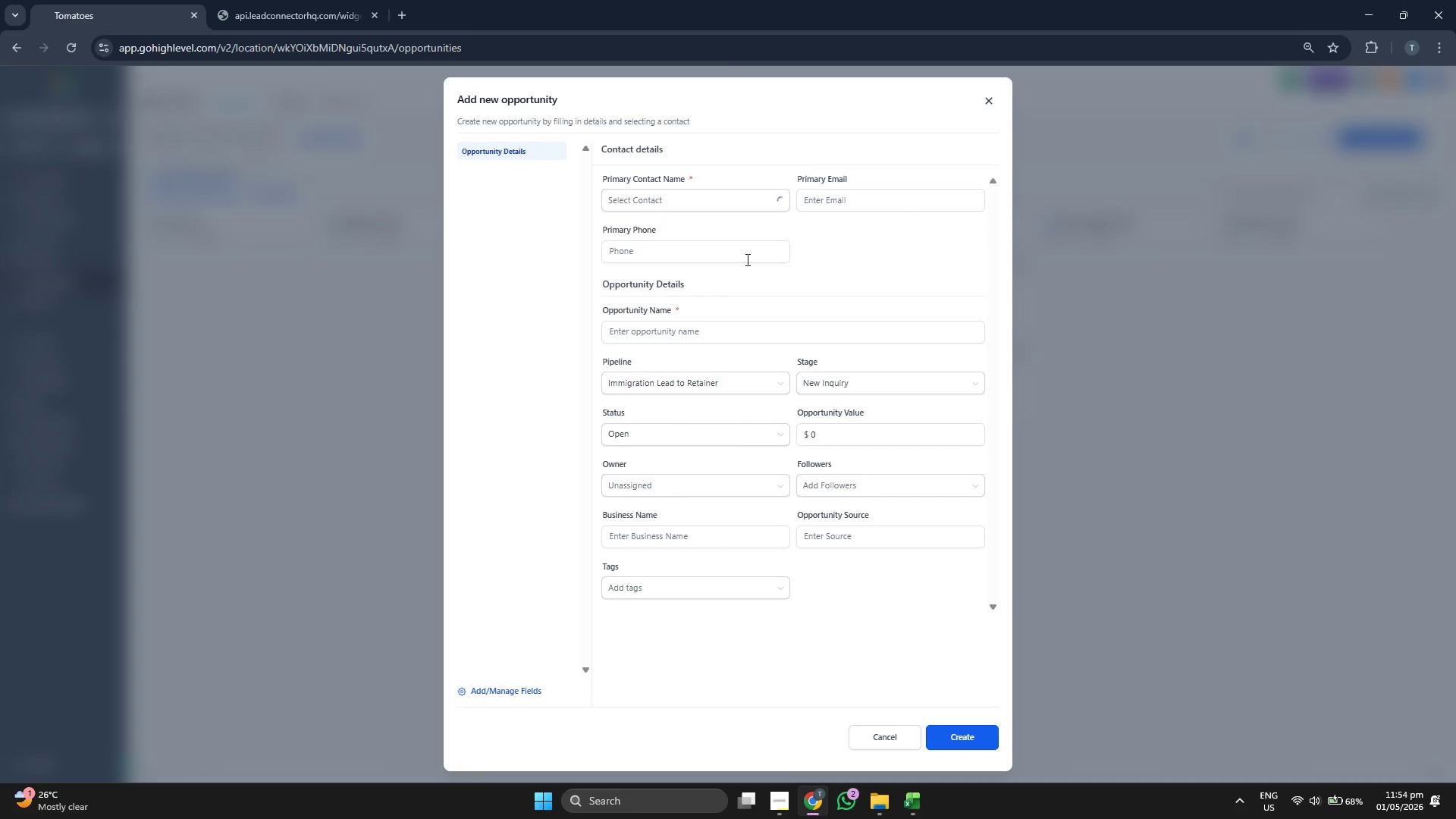 
left_click([719, 201])
 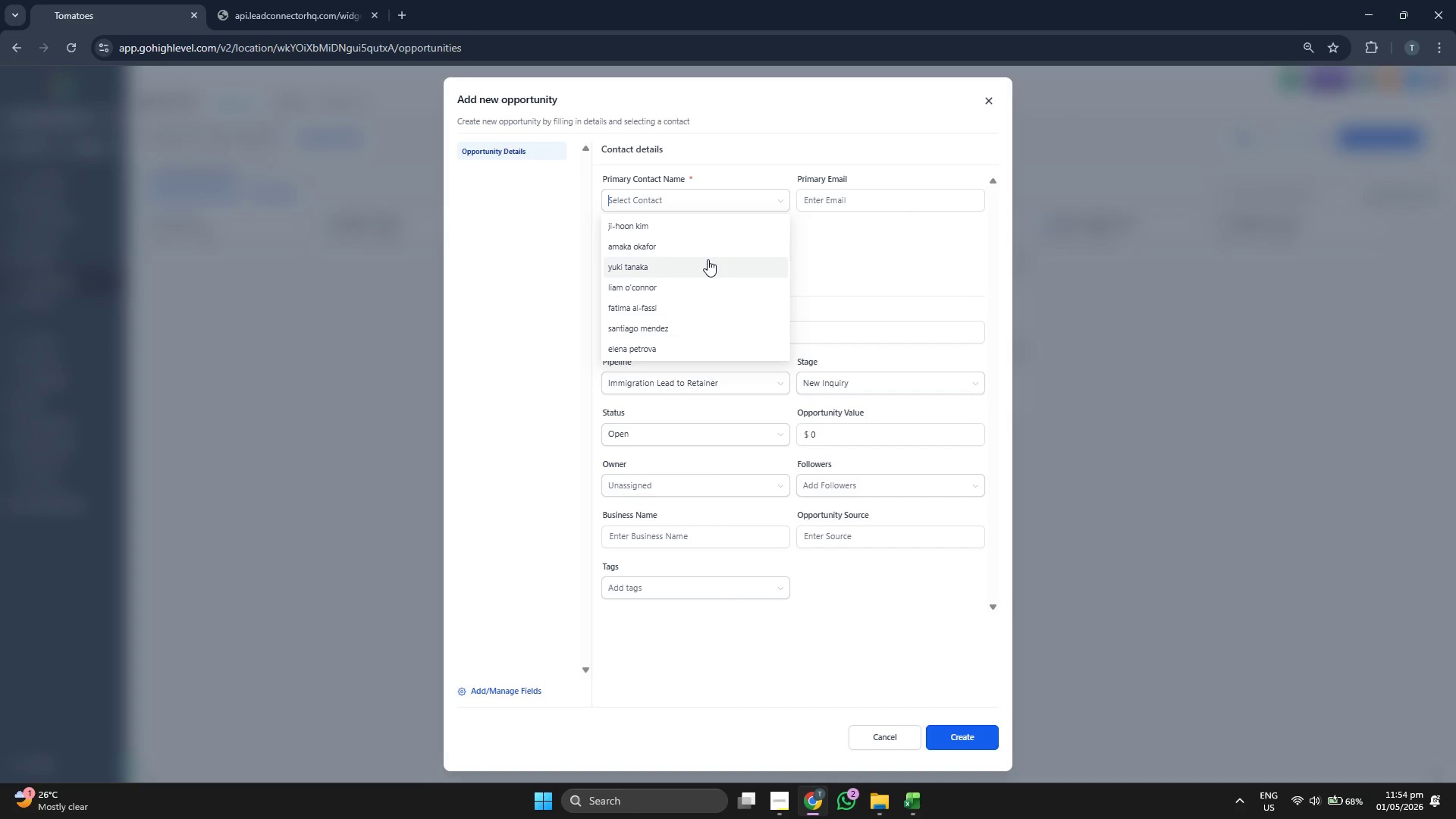 
scroll: coordinate [708, 259], scroll_direction: up, amount: 1.0
 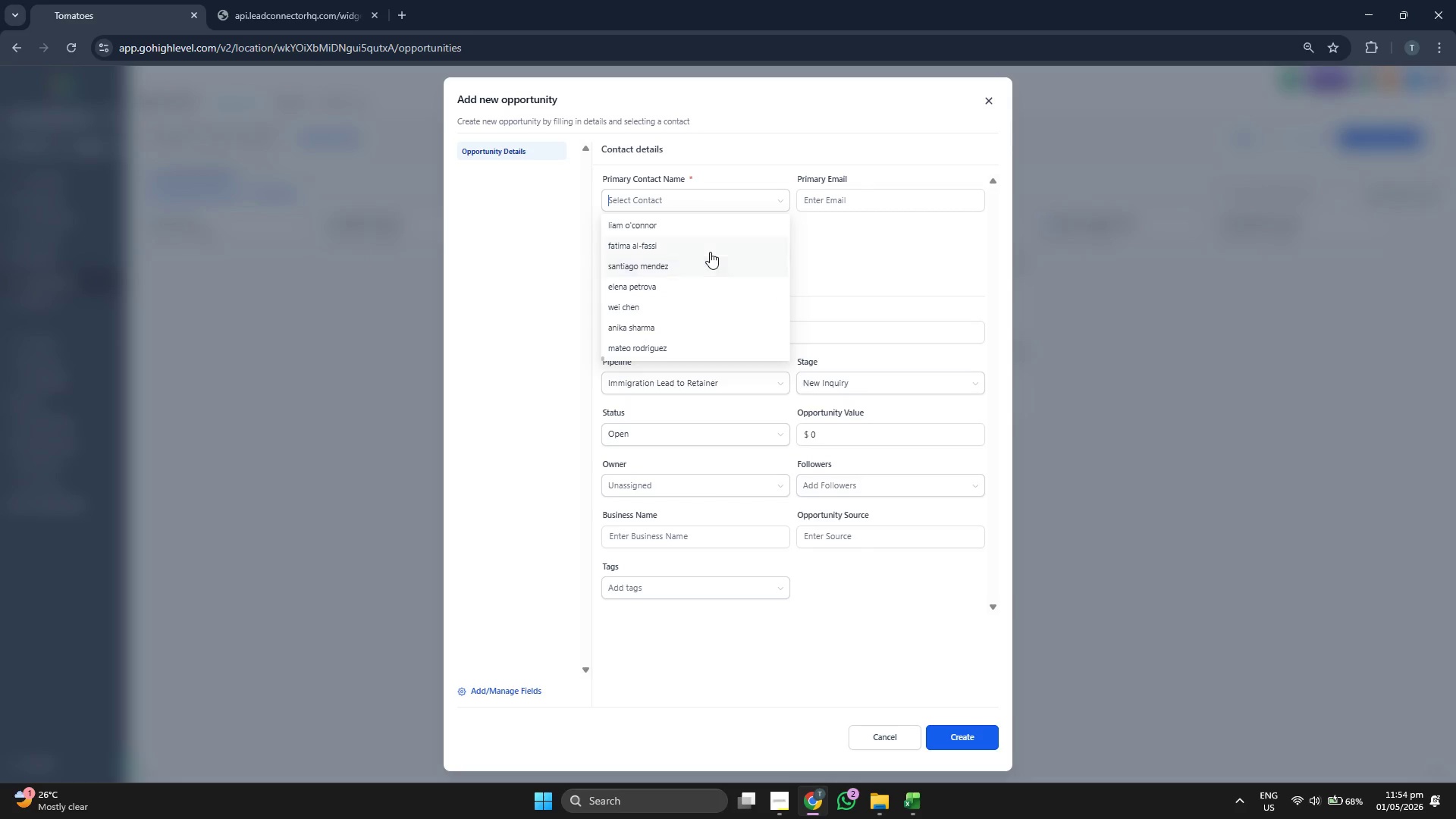 
left_click([693, 227])
 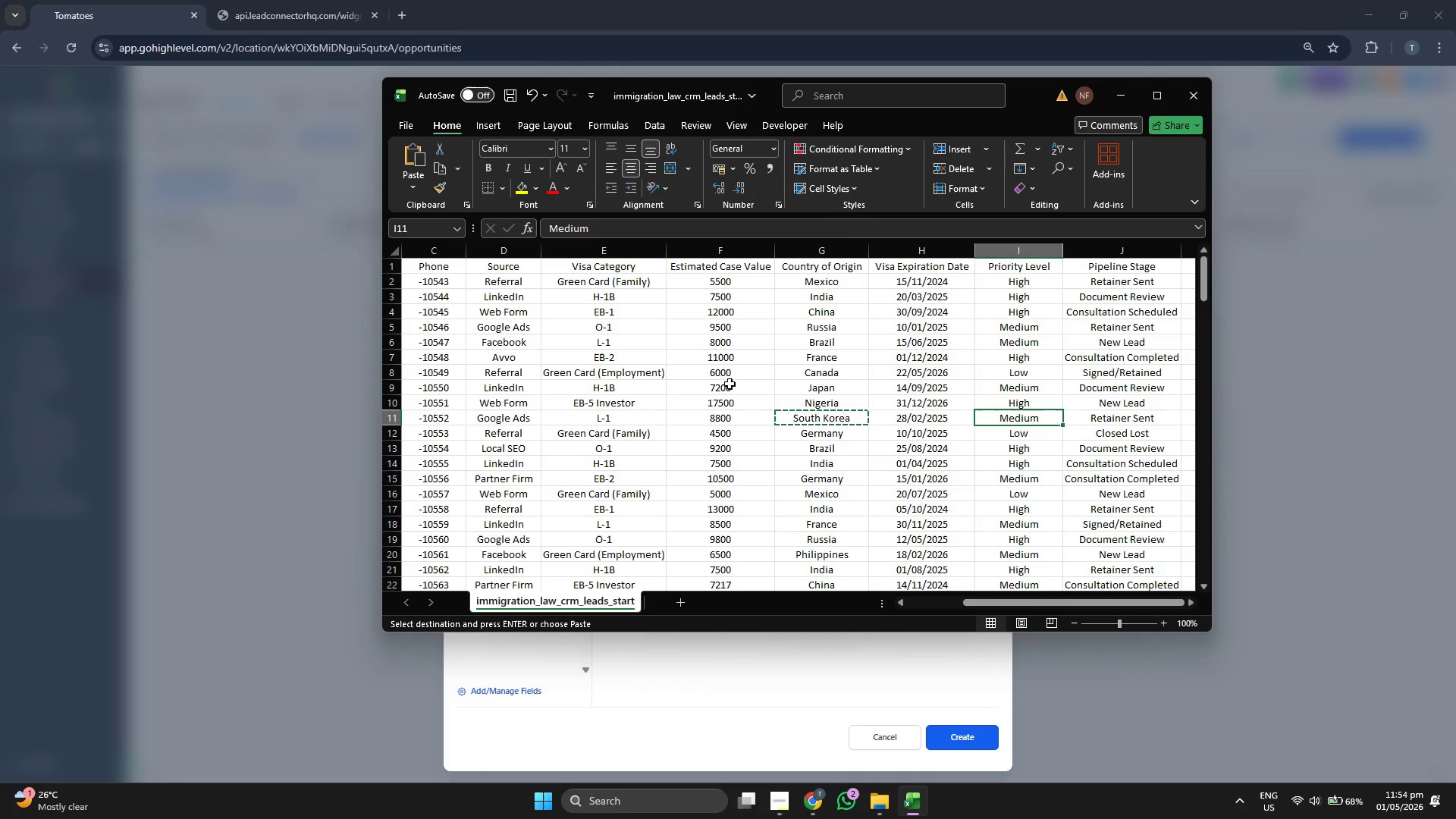 
key(ArrowLeft)
 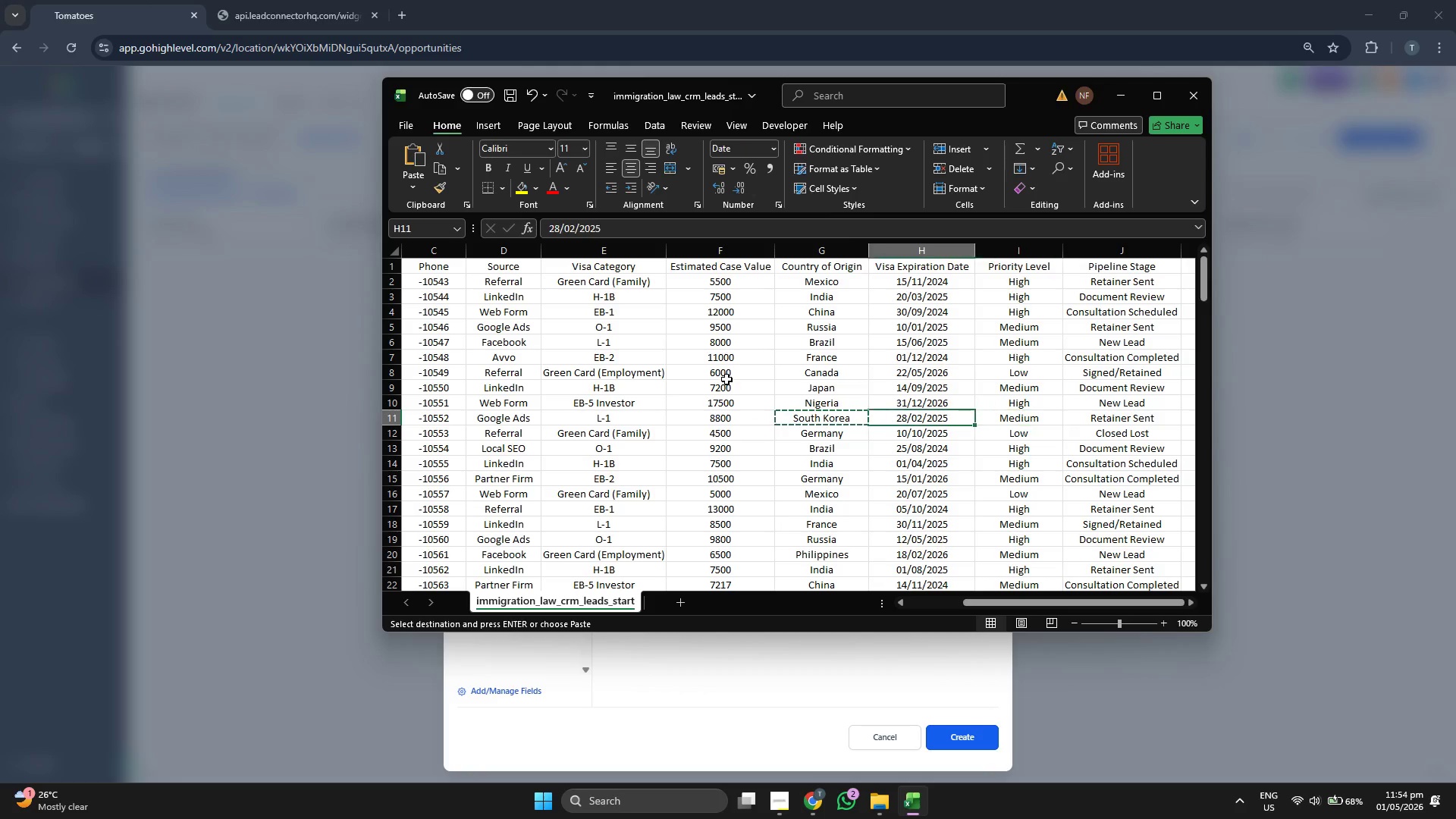 
key(ArrowLeft)
 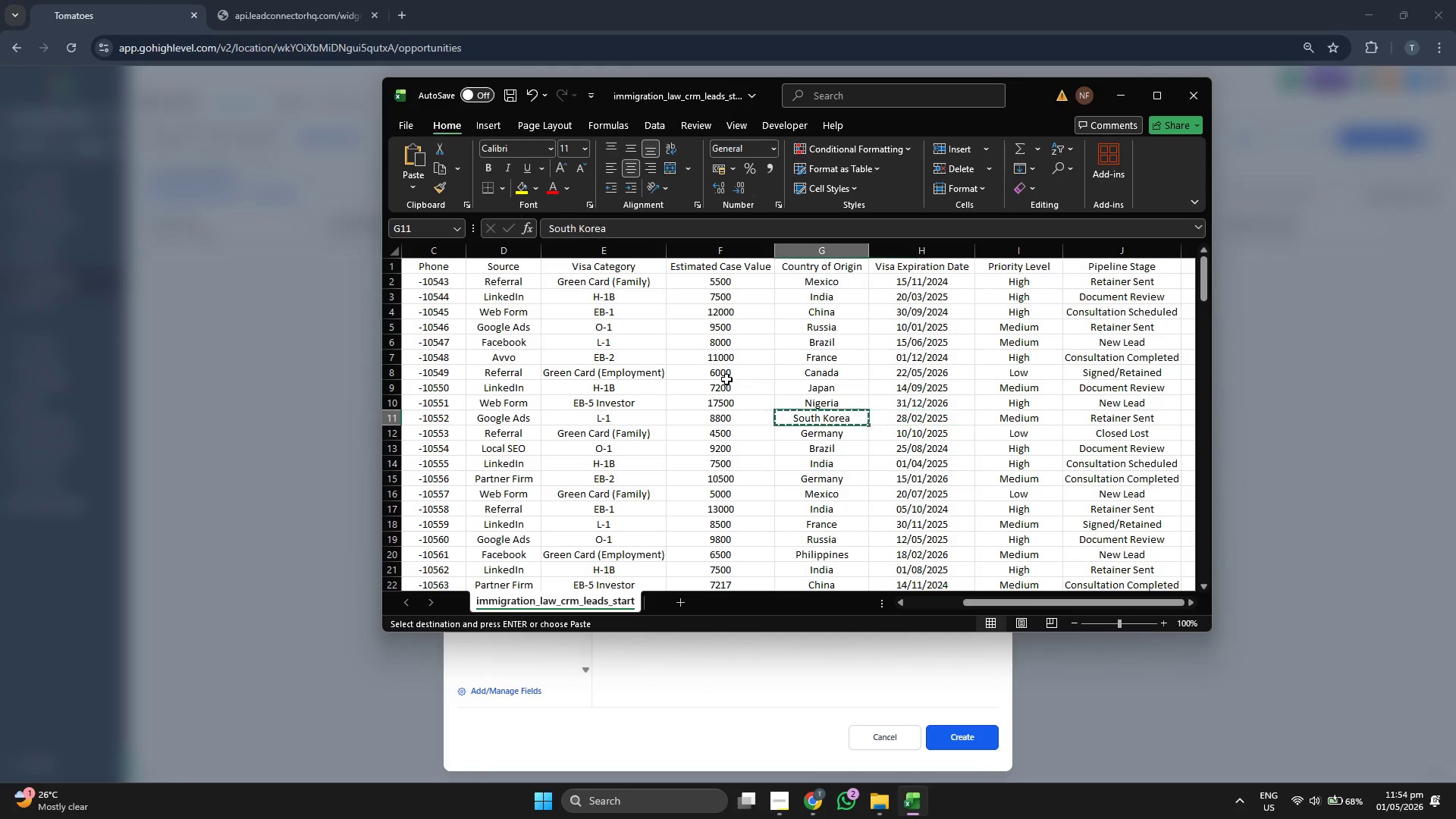 
key(ArrowLeft)
 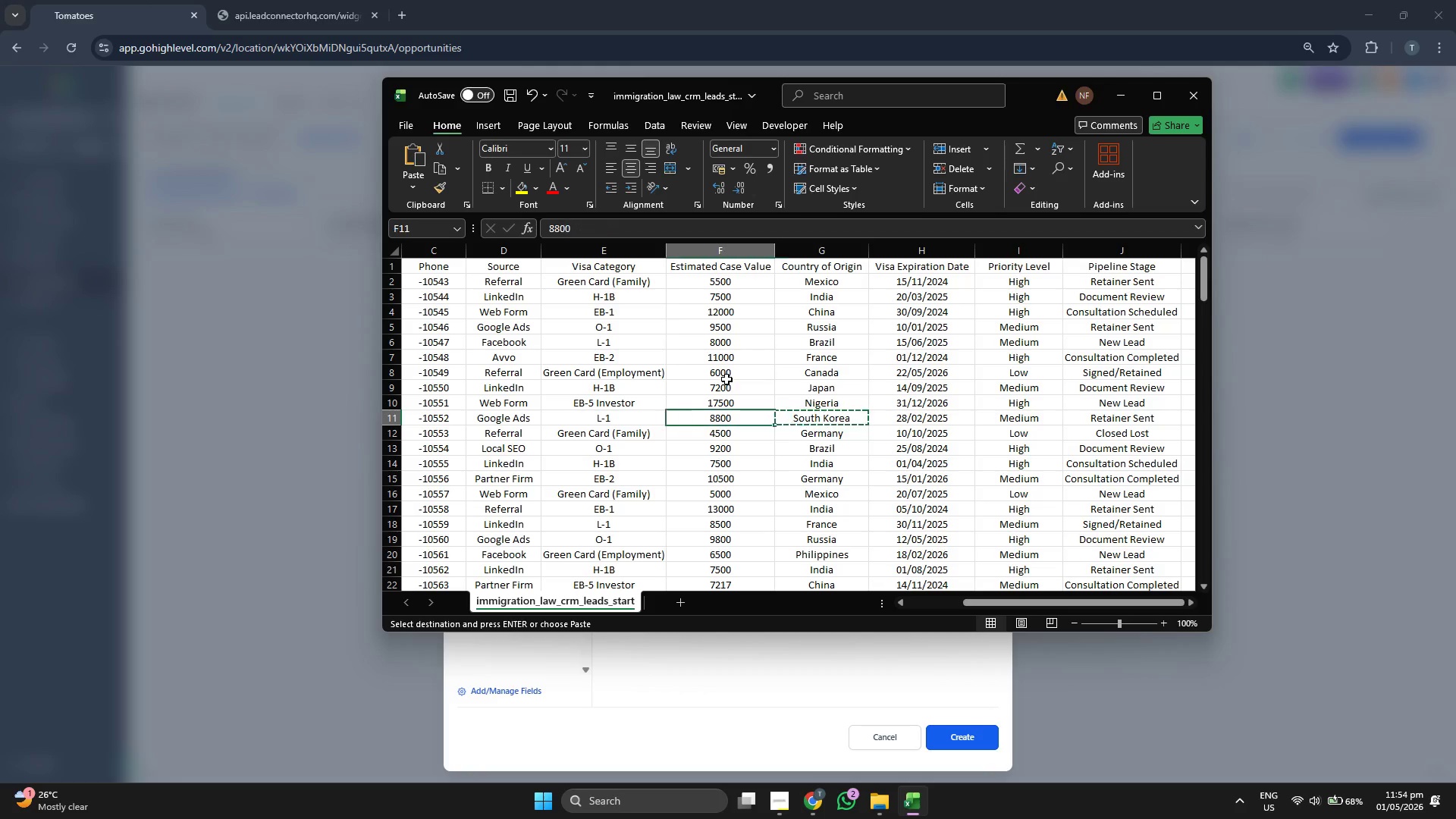 
key(ArrowLeft)
 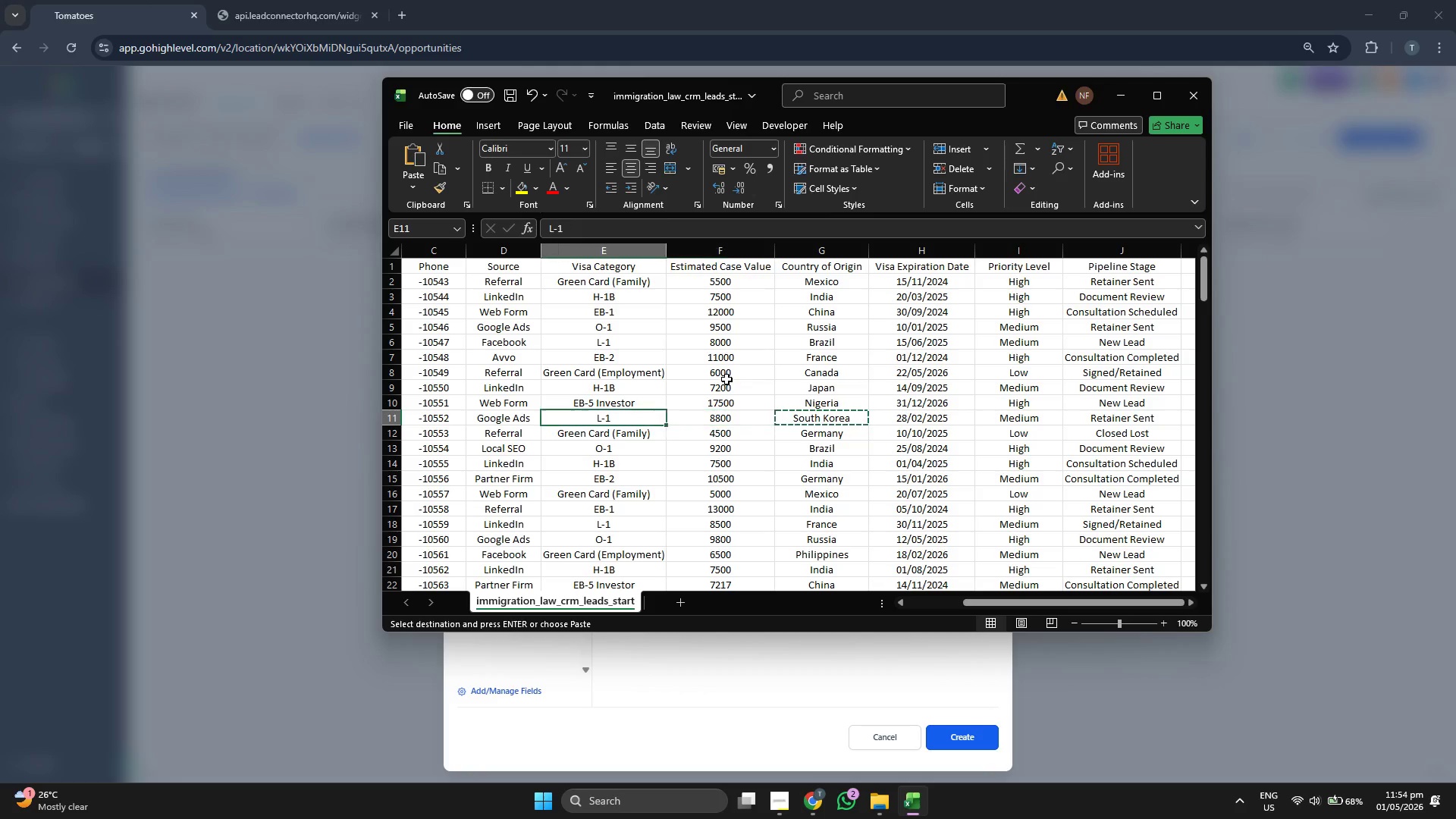 
key(ArrowLeft)
 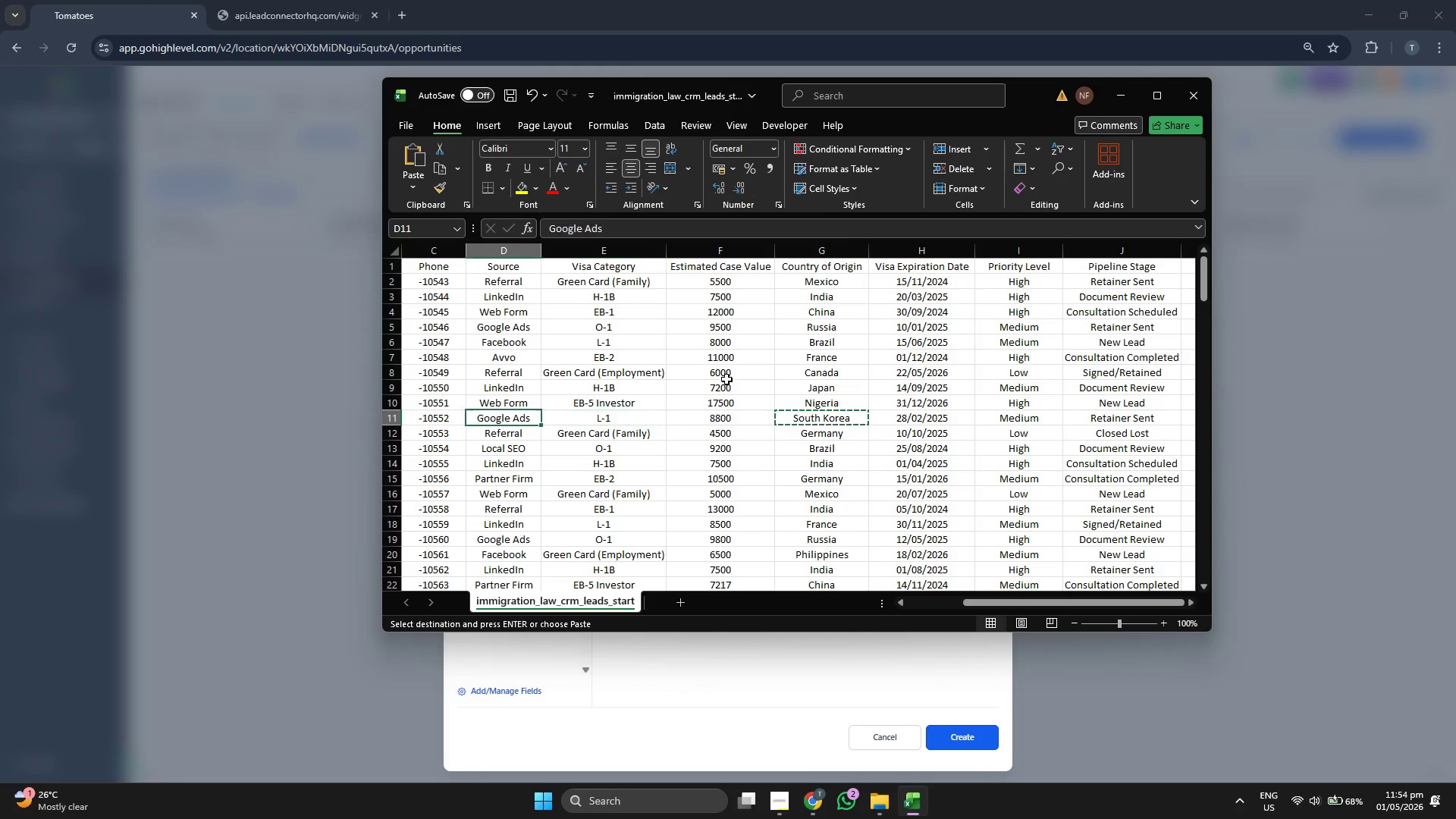 
key(ArrowLeft)
 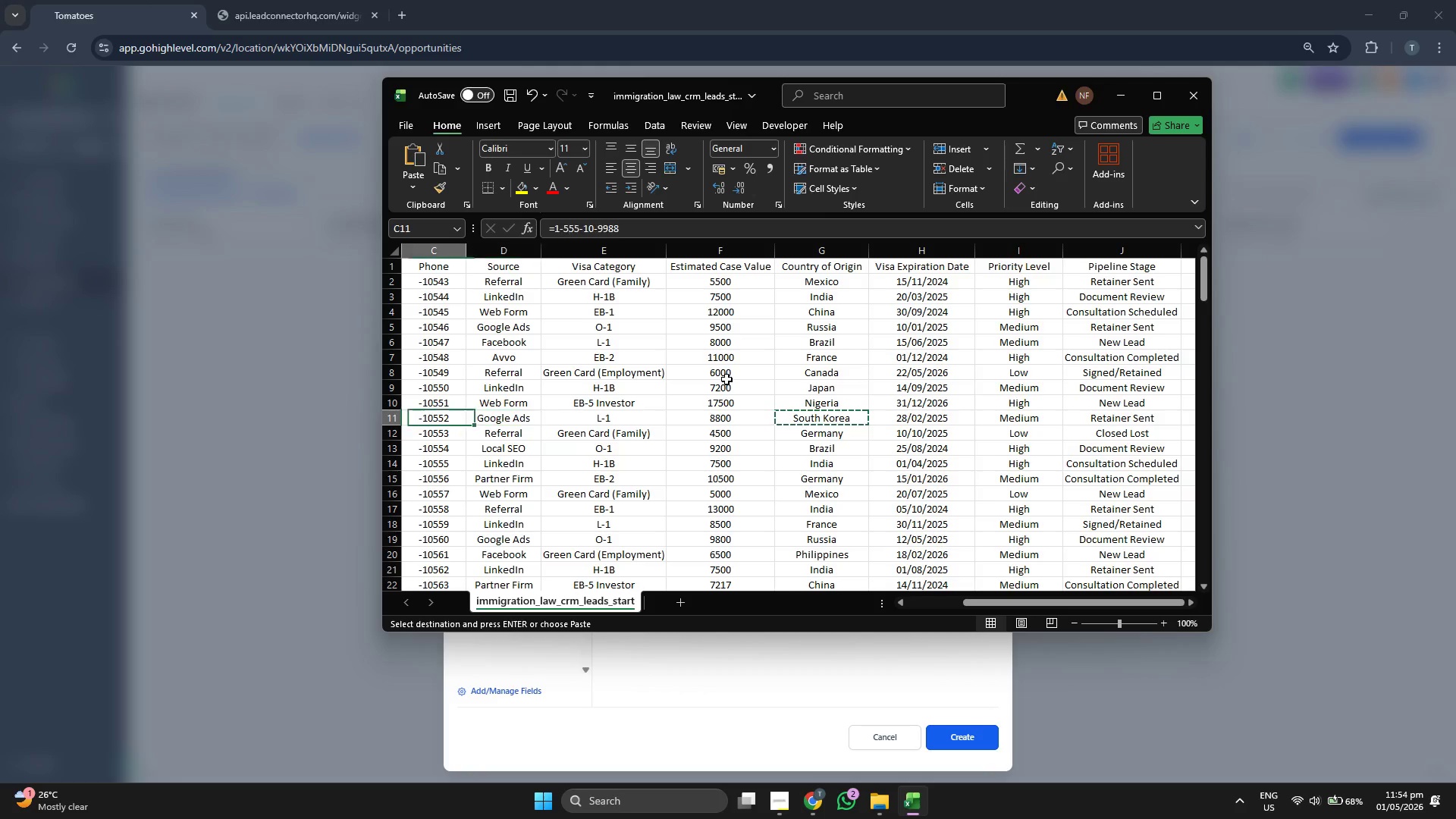 
key(ArrowLeft)
 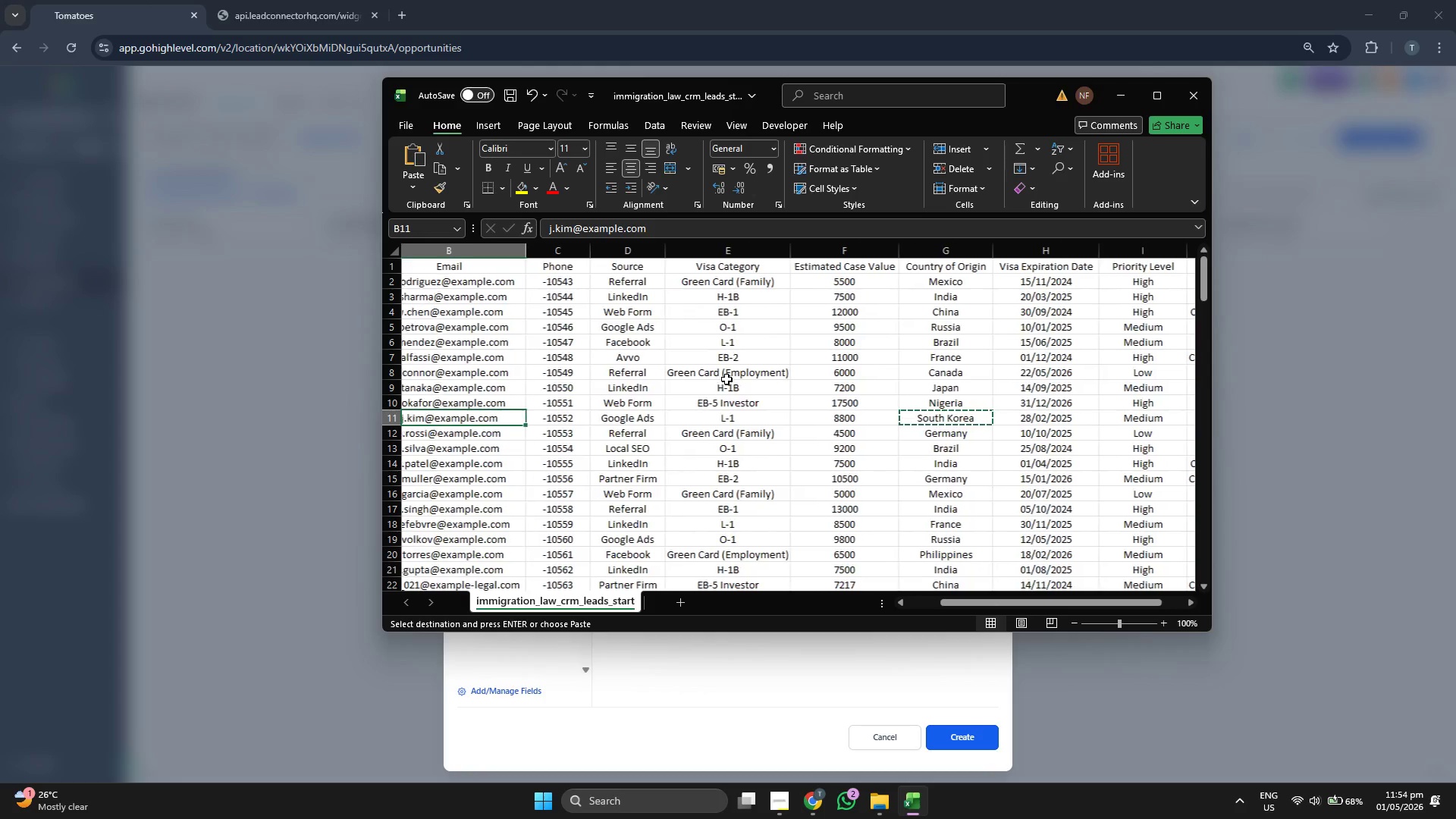 
key(ArrowLeft)
 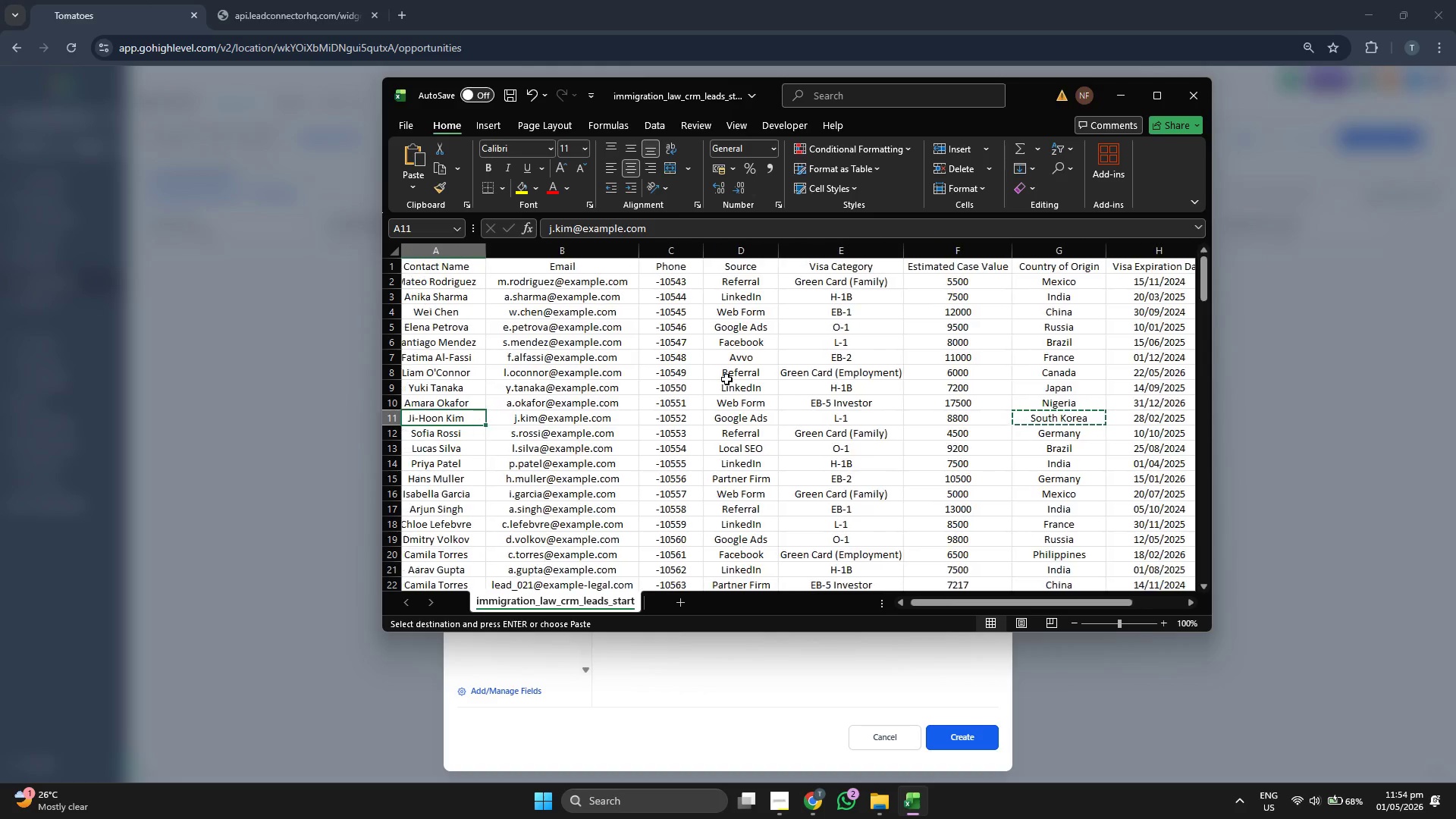 
key(ArrowLeft)
 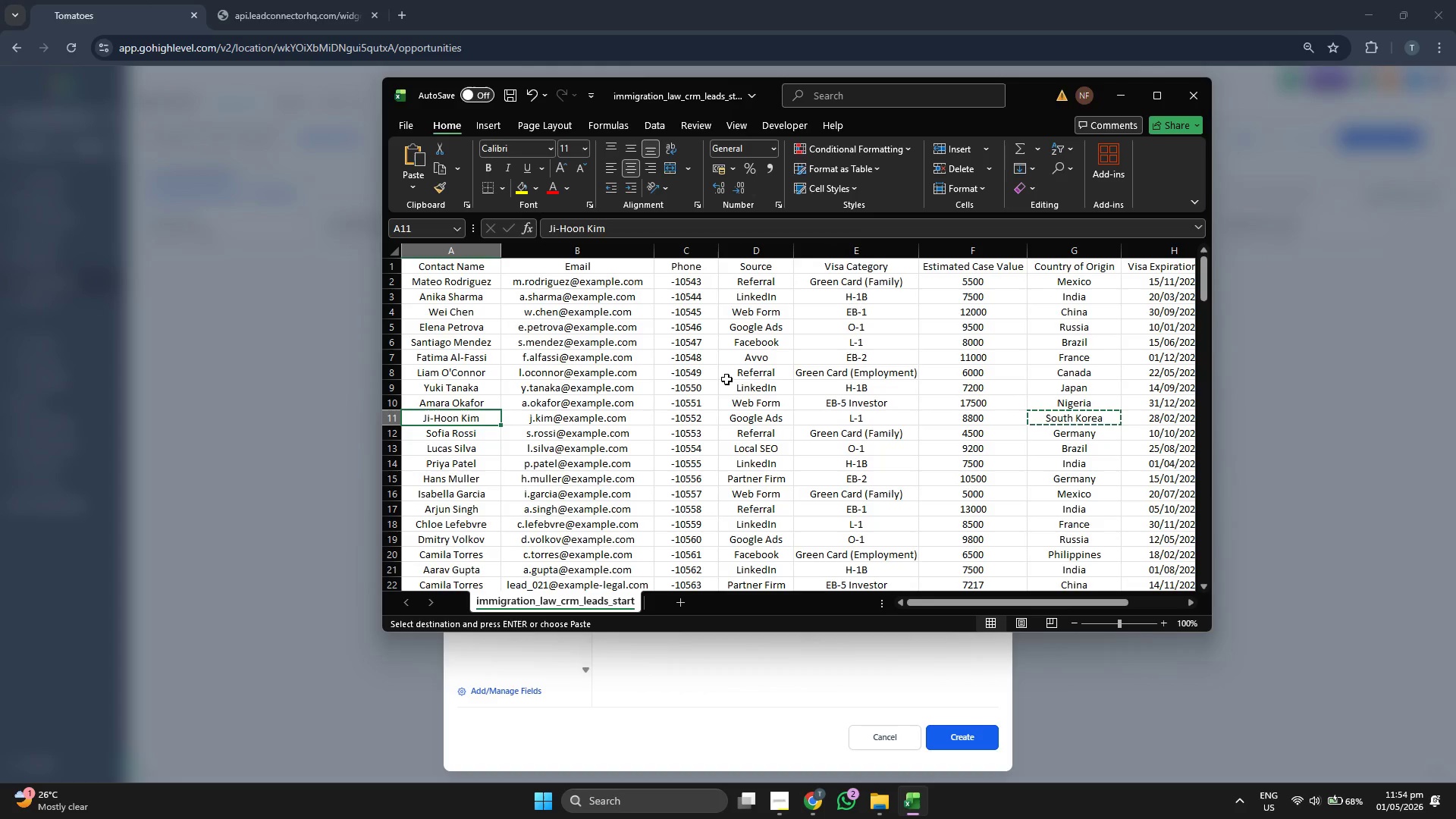 
key(ArrowUp)
 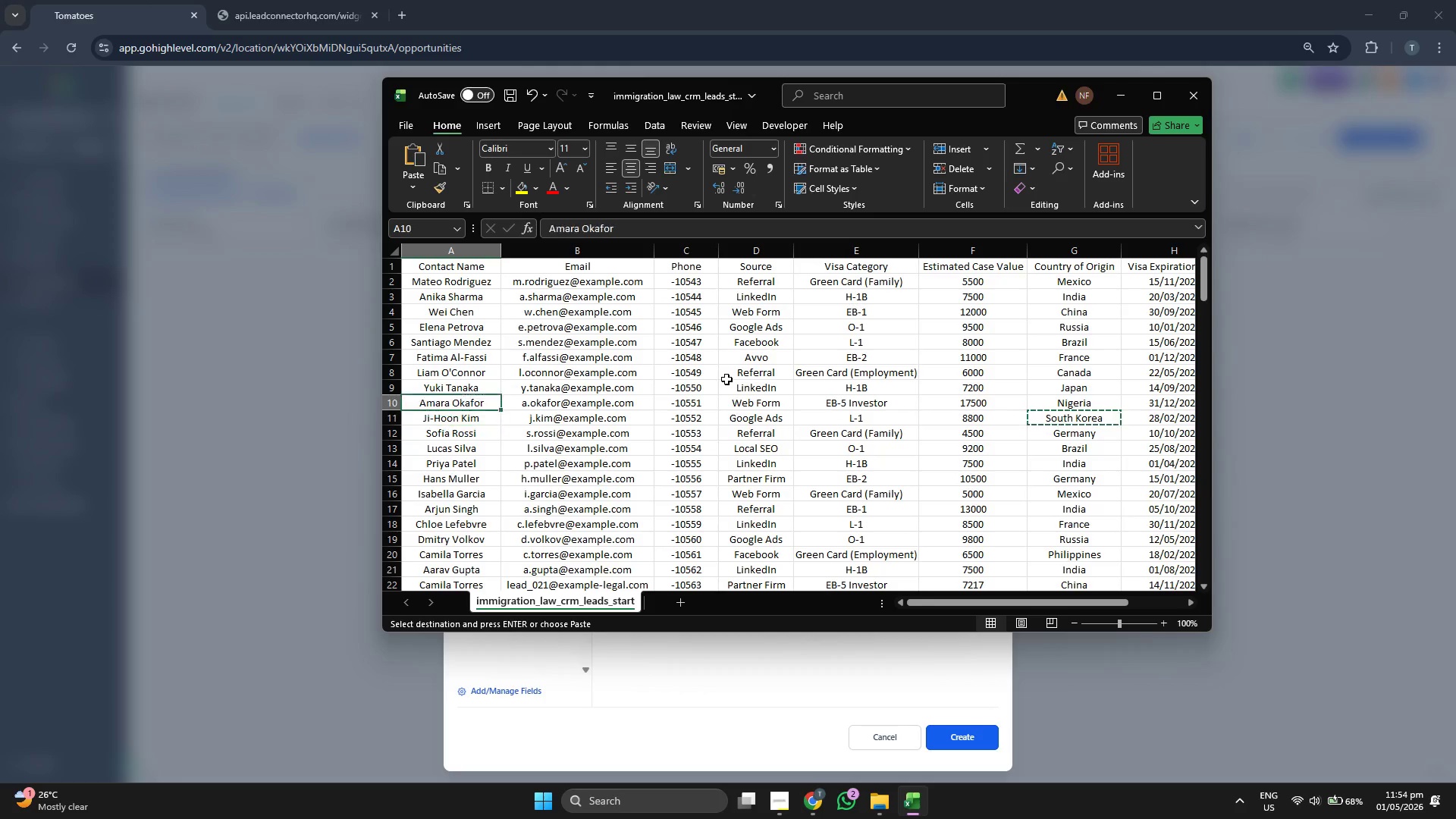 
key(ArrowUp)
 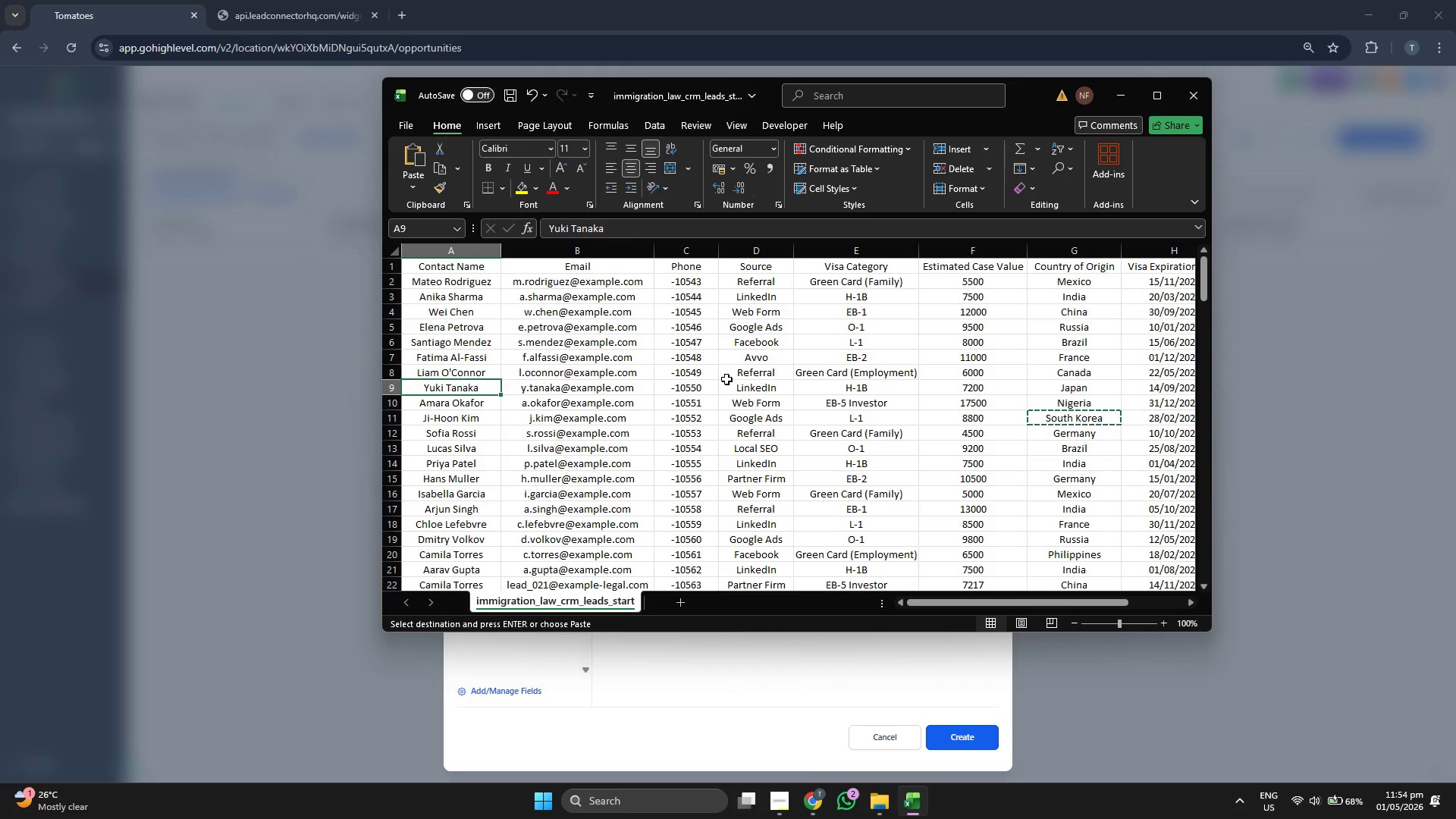 
key(ArrowUp)
 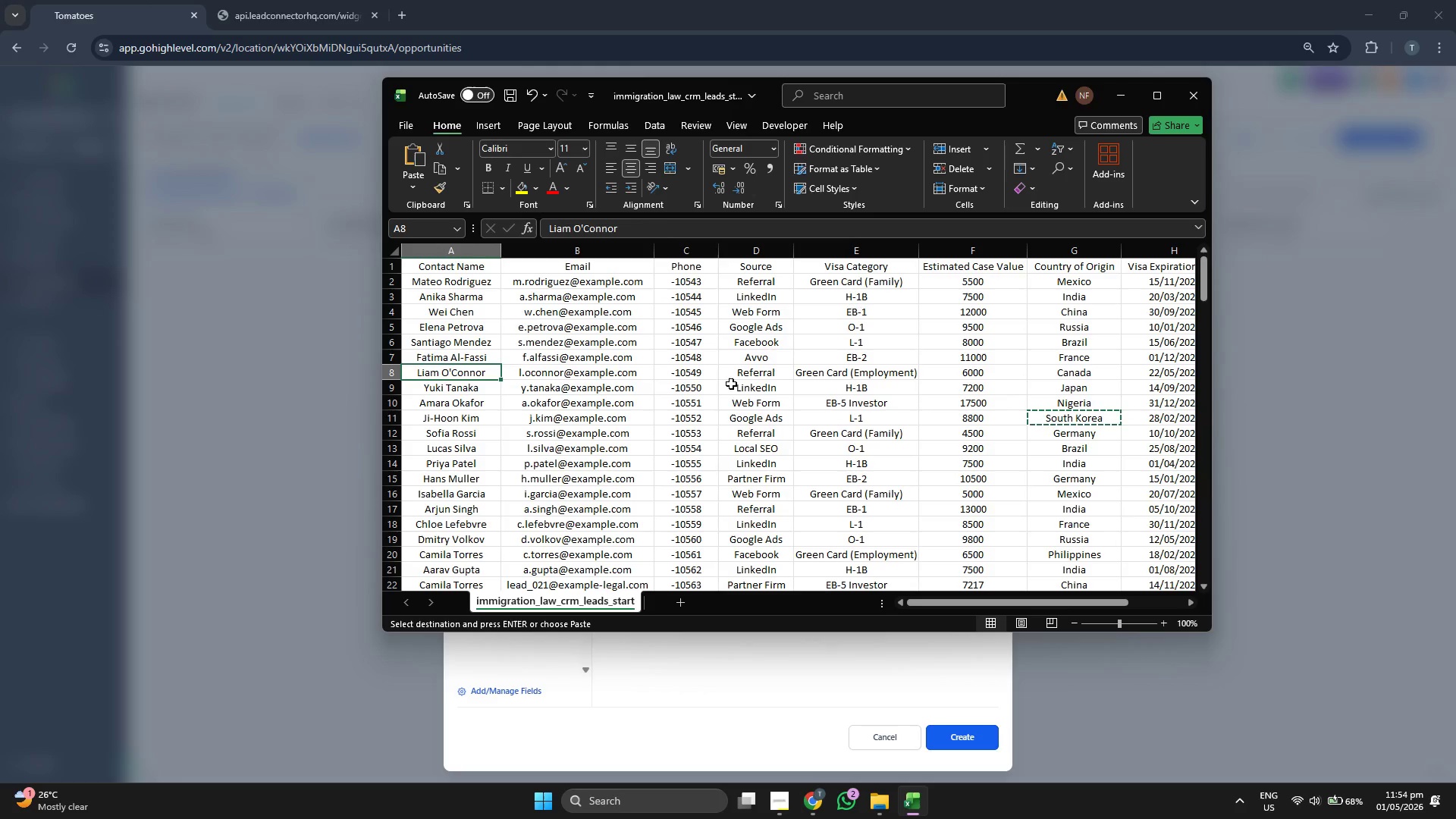 
key(ArrowRight)
 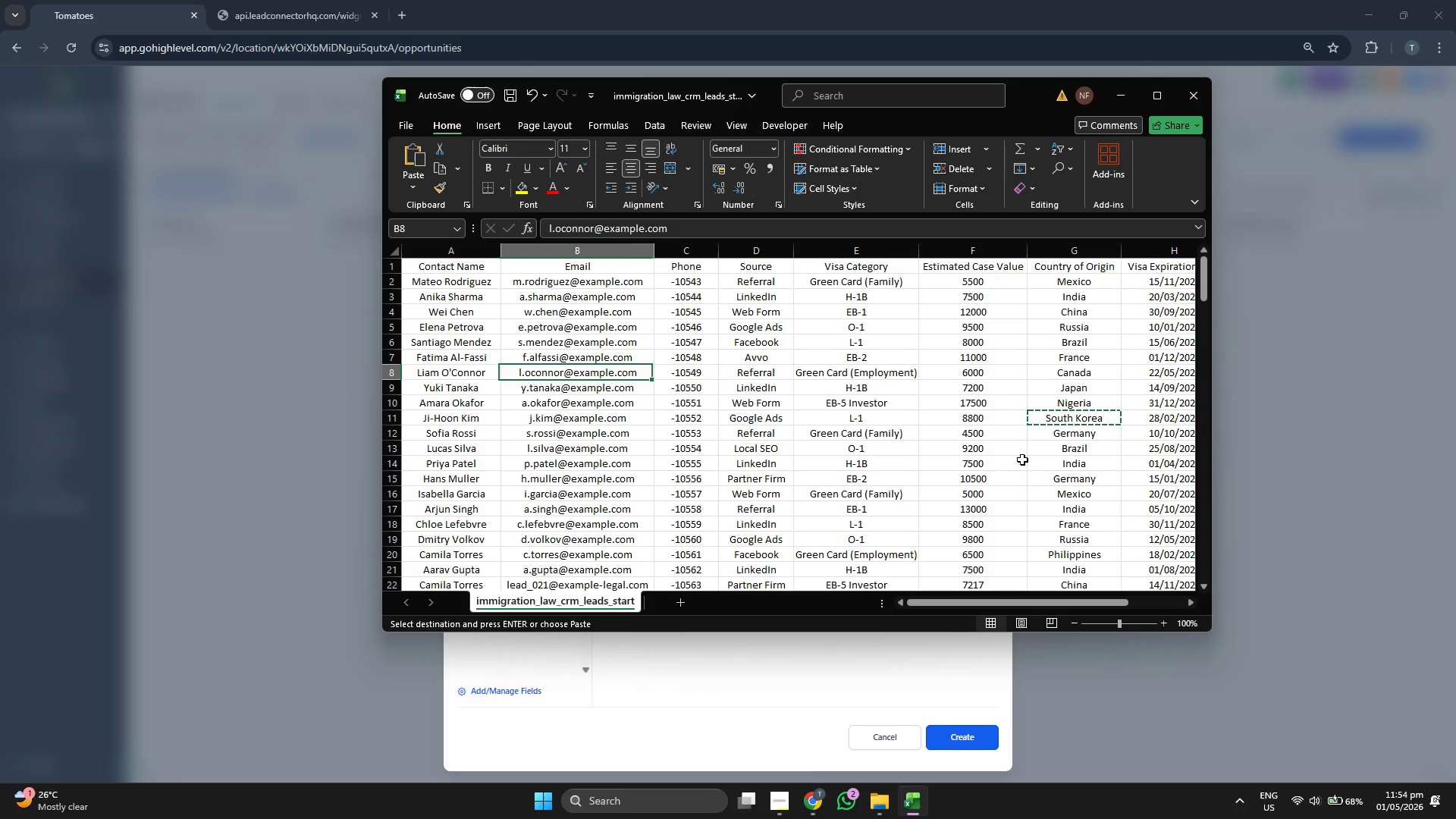 
key(ArrowRight)
 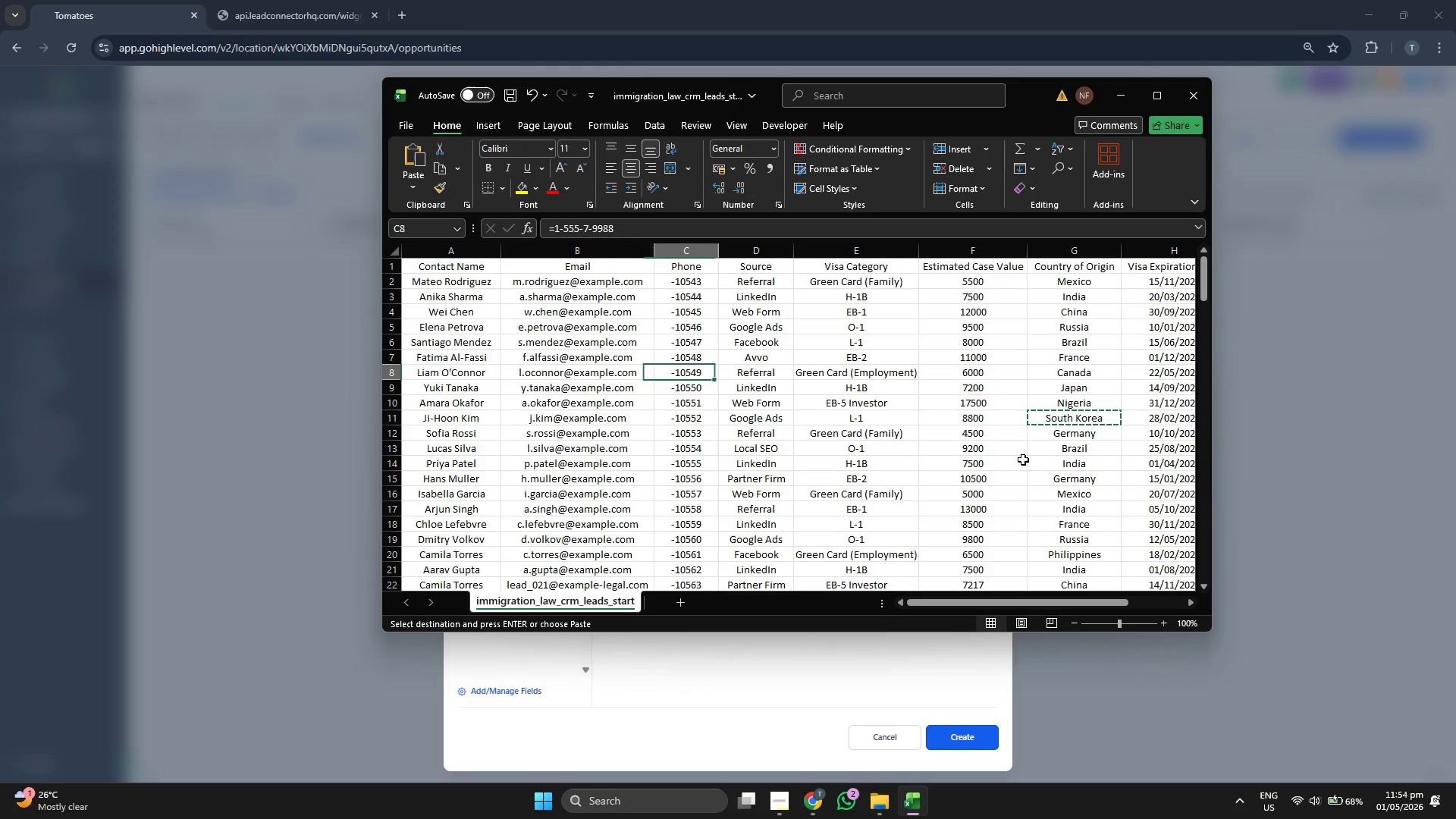 
key(ArrowRight)
 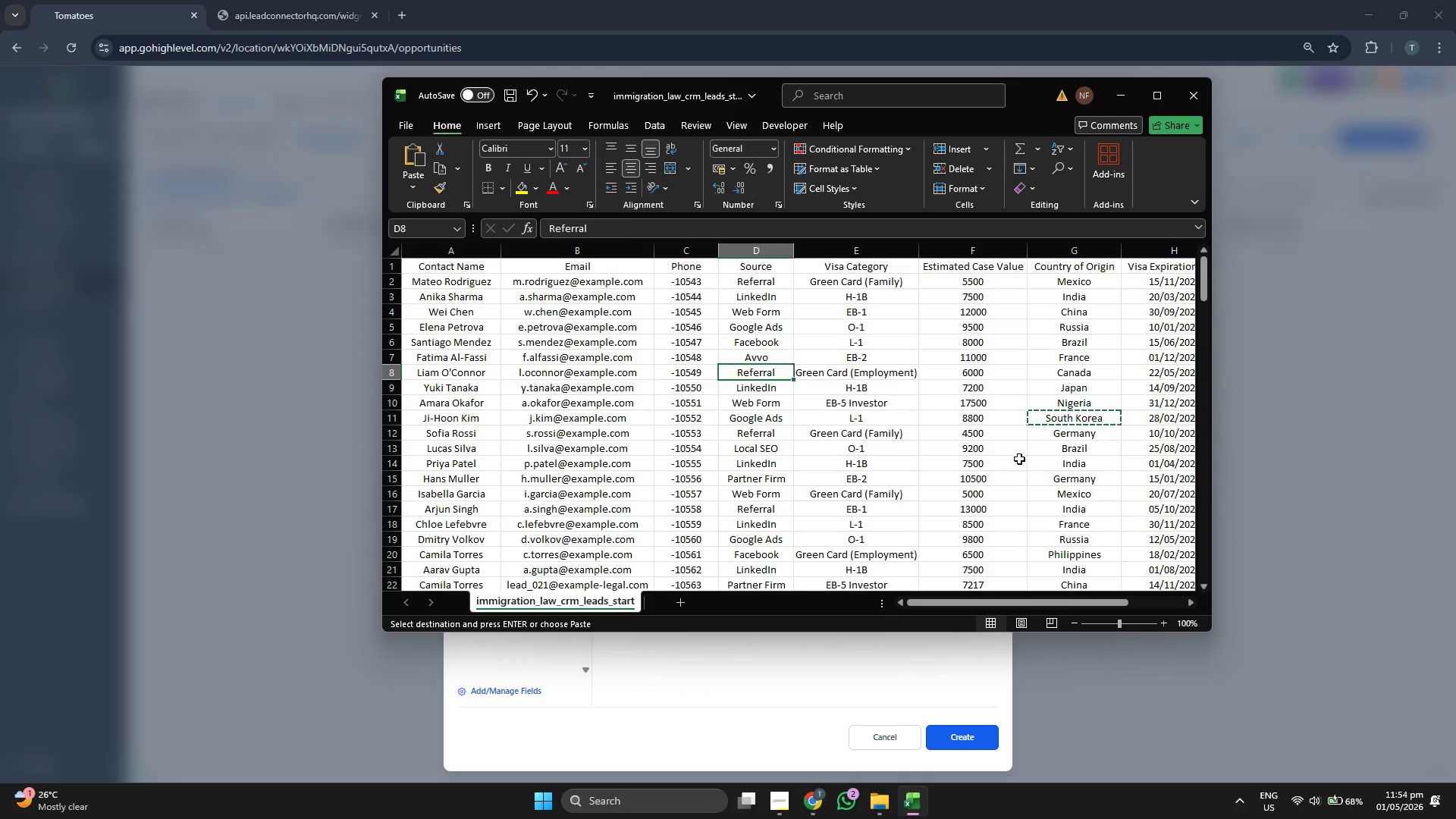 
key(ArrowRight)
 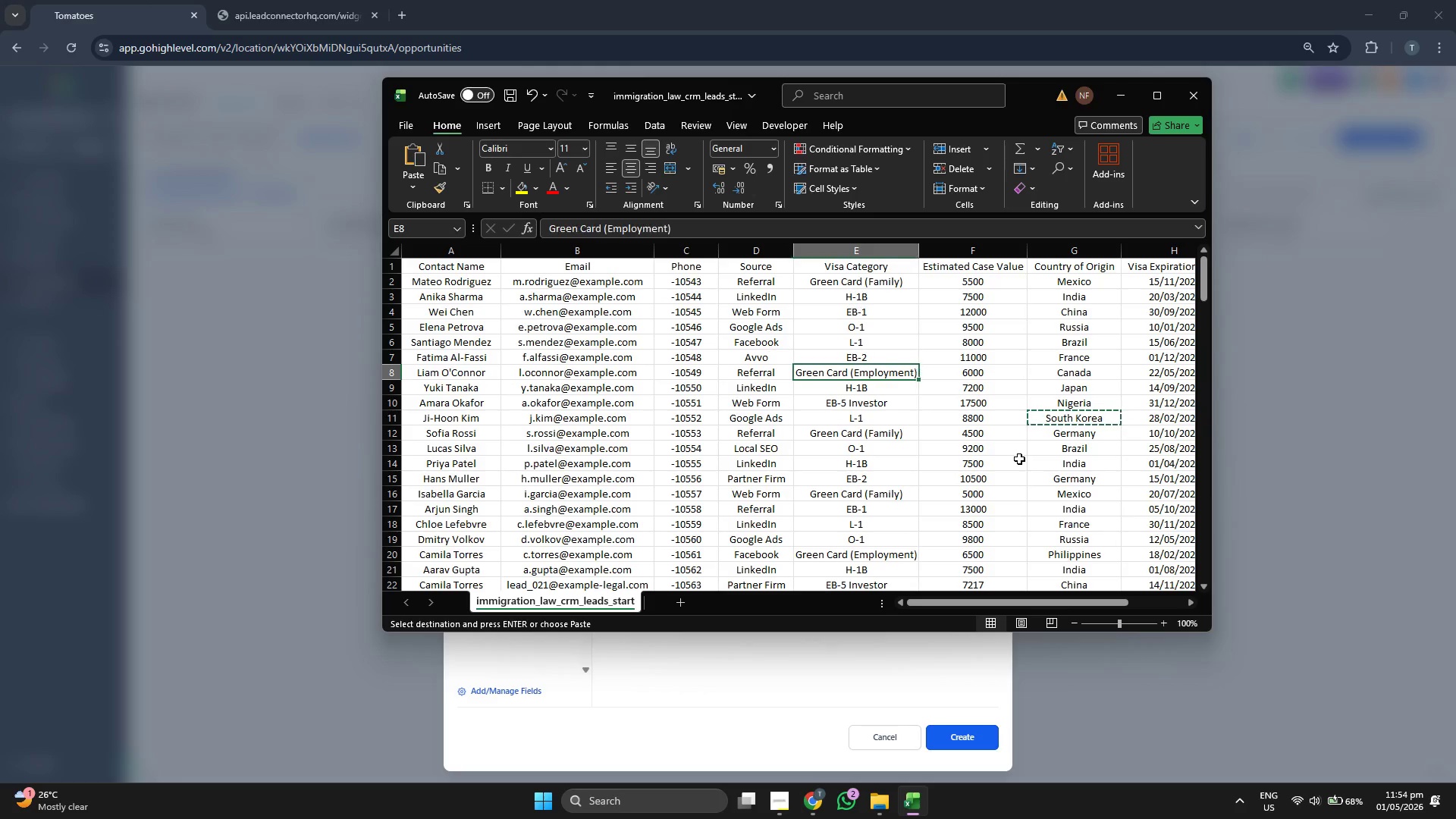 
key(ArrowRight)
 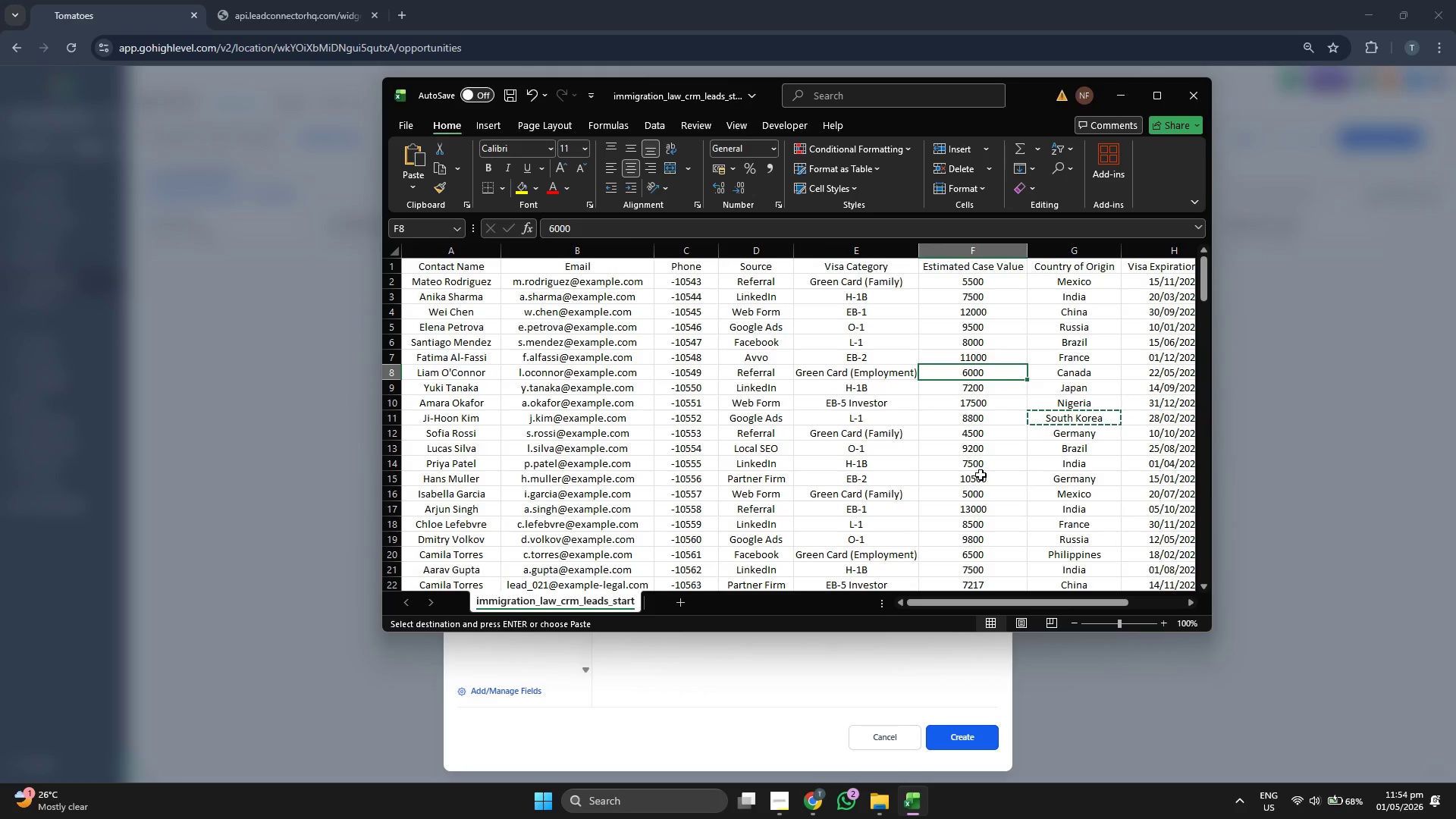 
key(ArrowRight)
 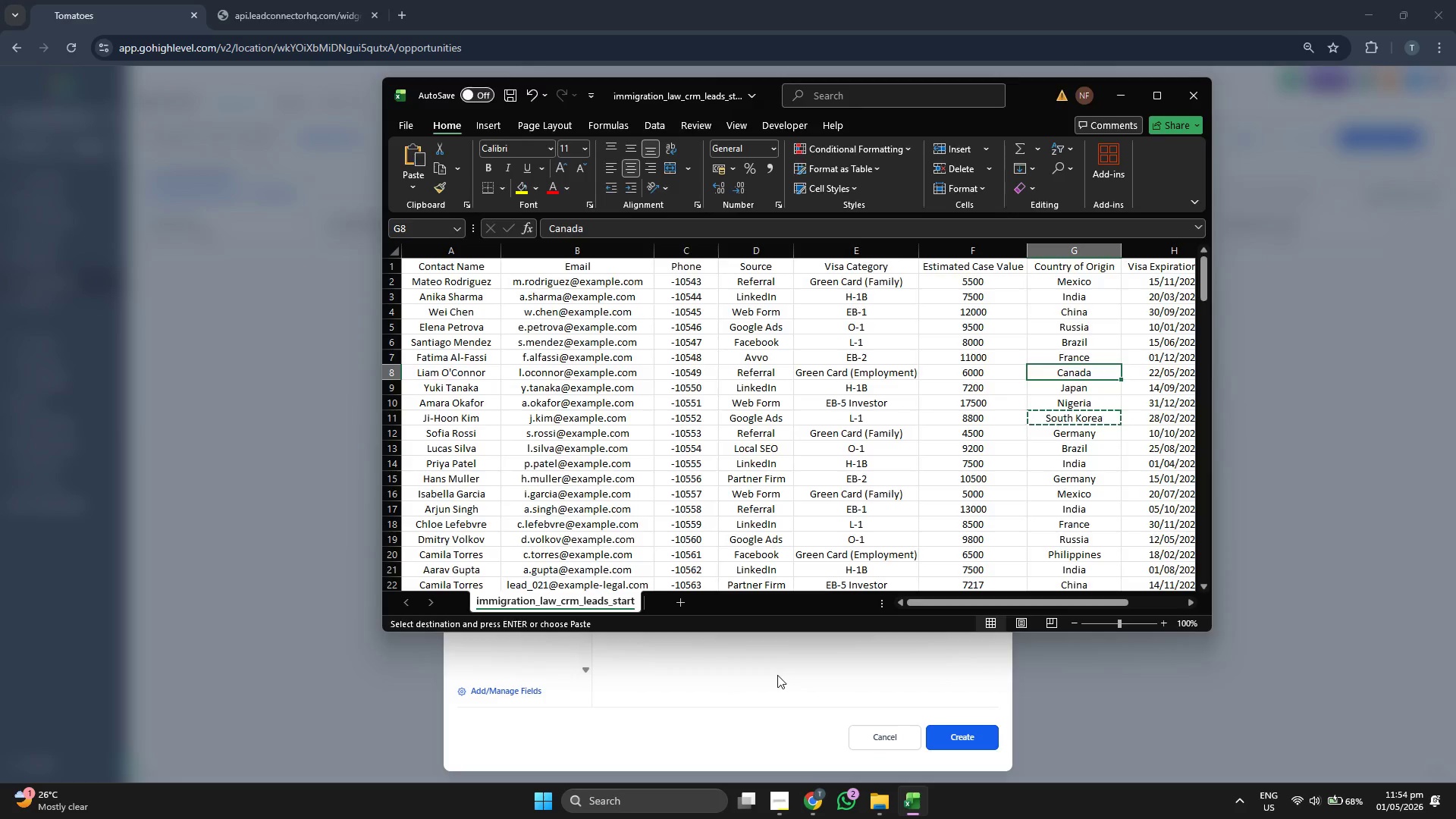 
left_click([776, 675])
 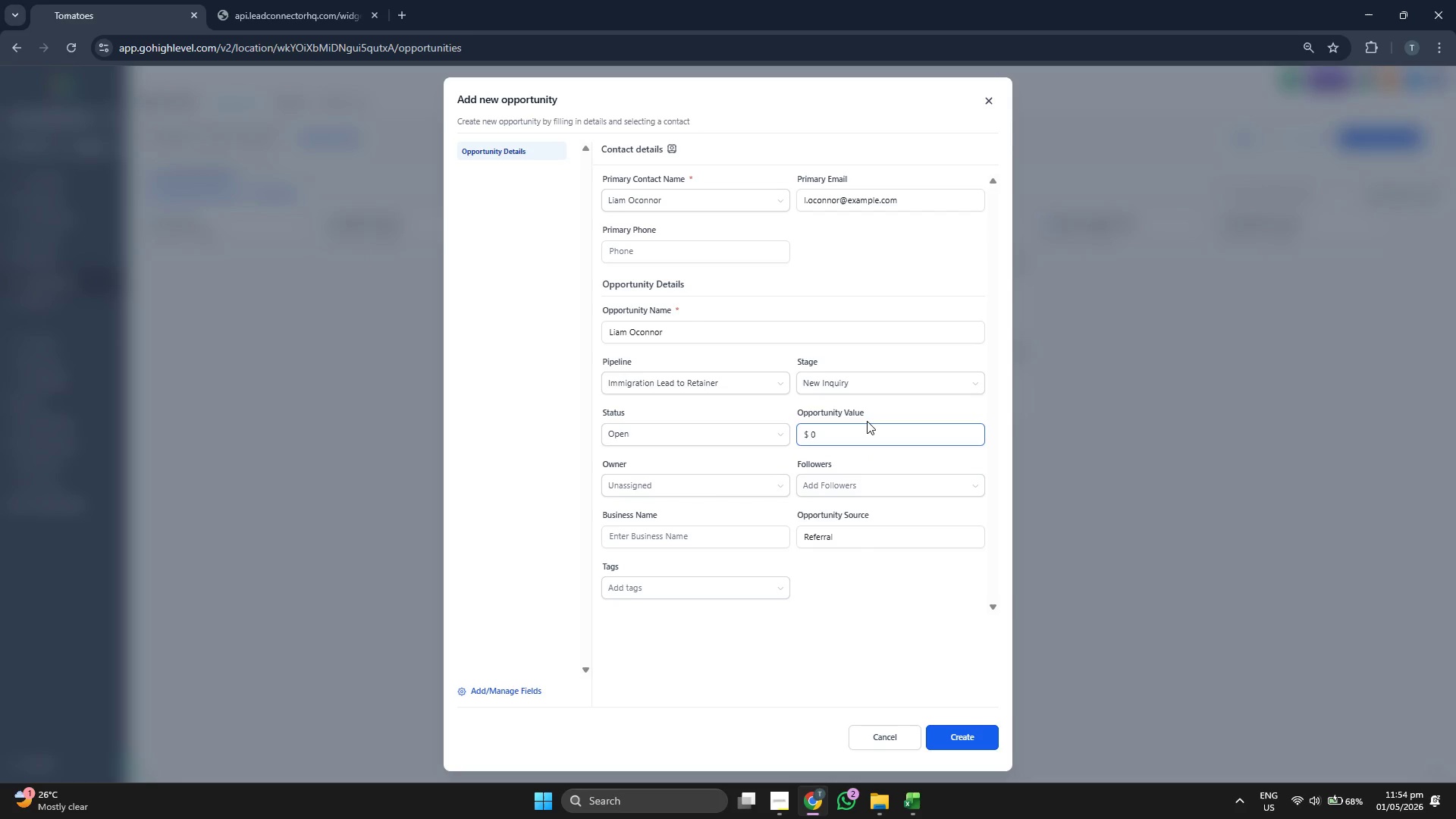 
double_click([864, 424])
 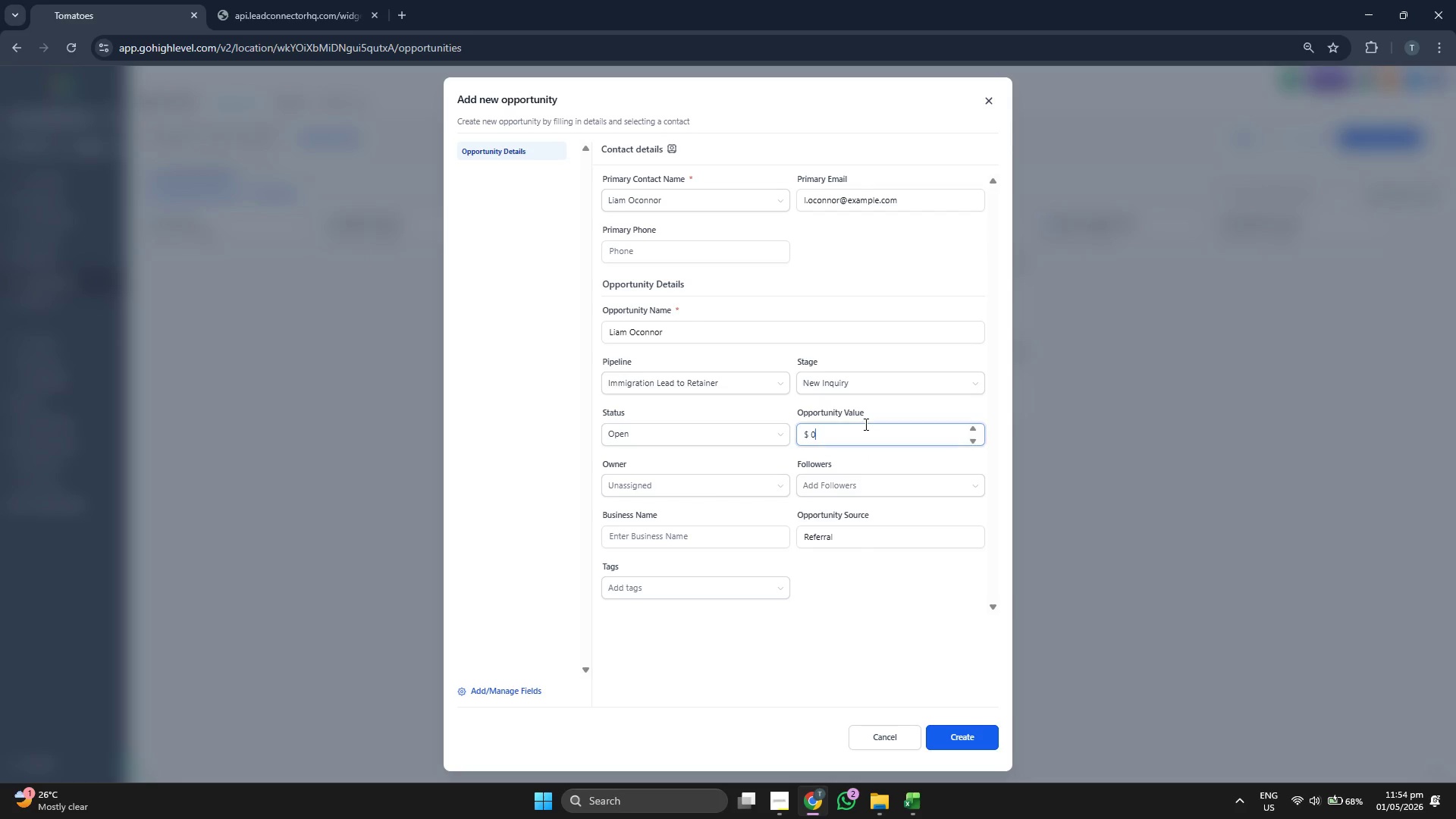 
triple_click([864, 424])
 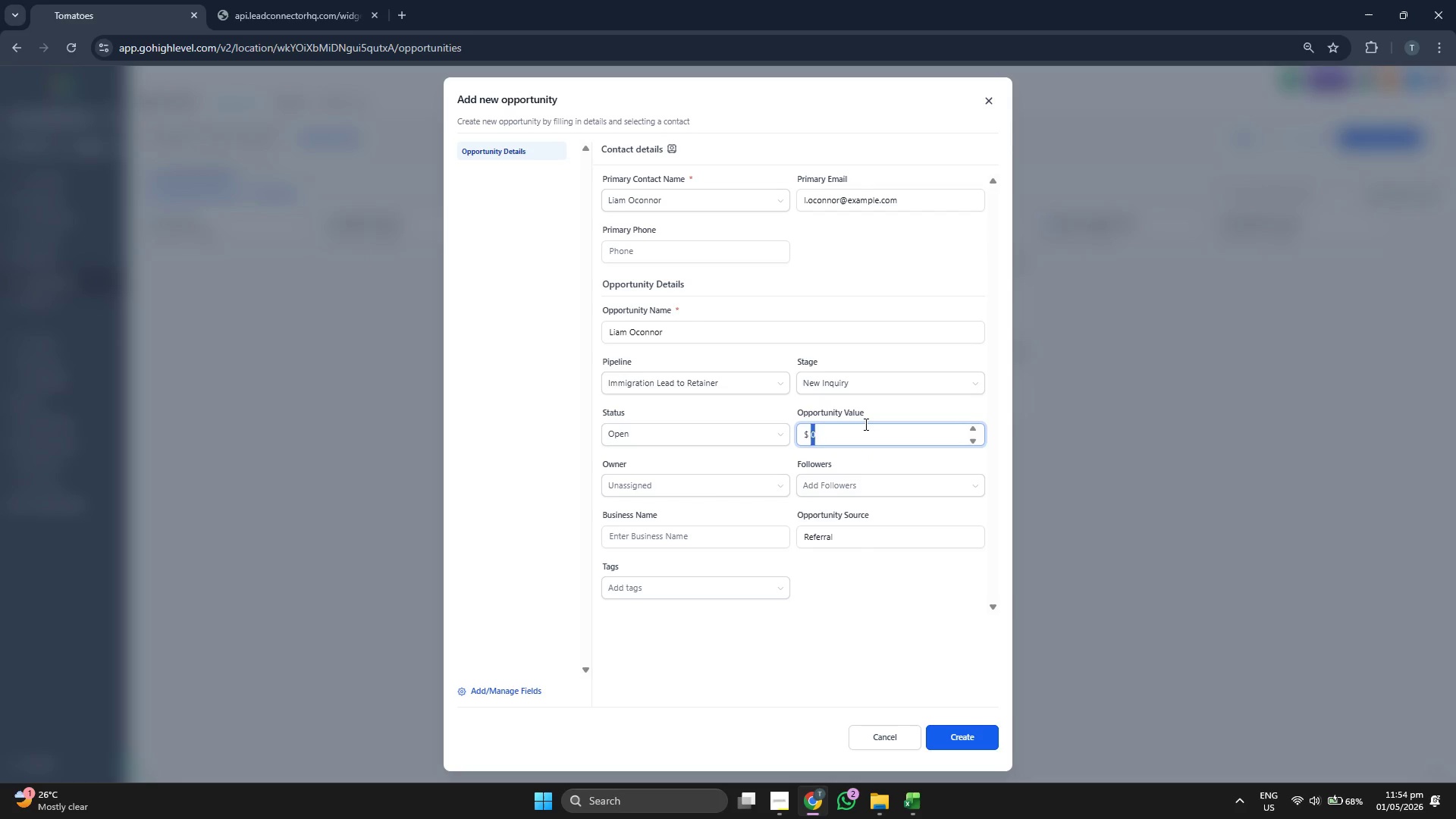 
type(6000)
 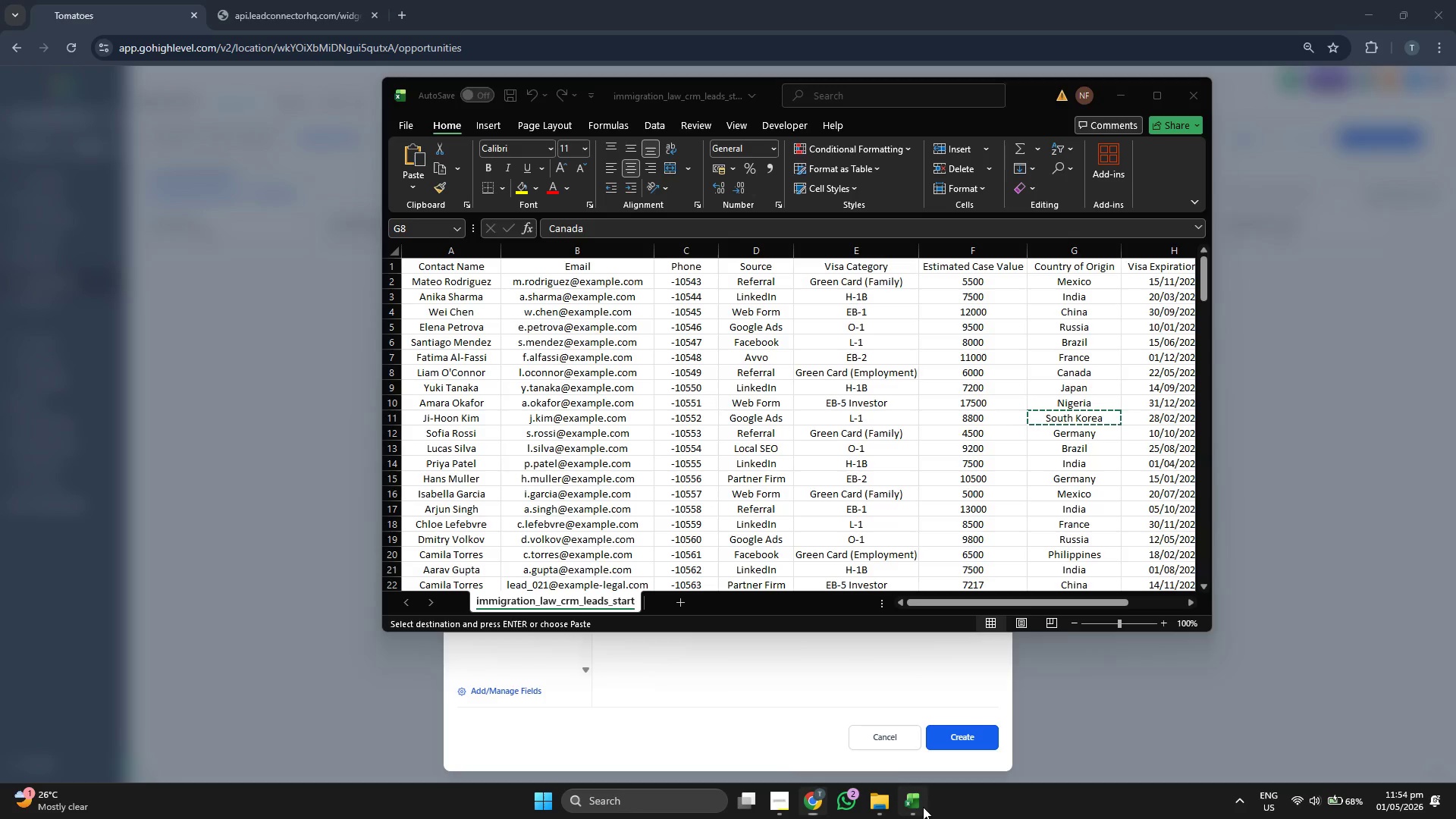 
key(ArrowRight)
 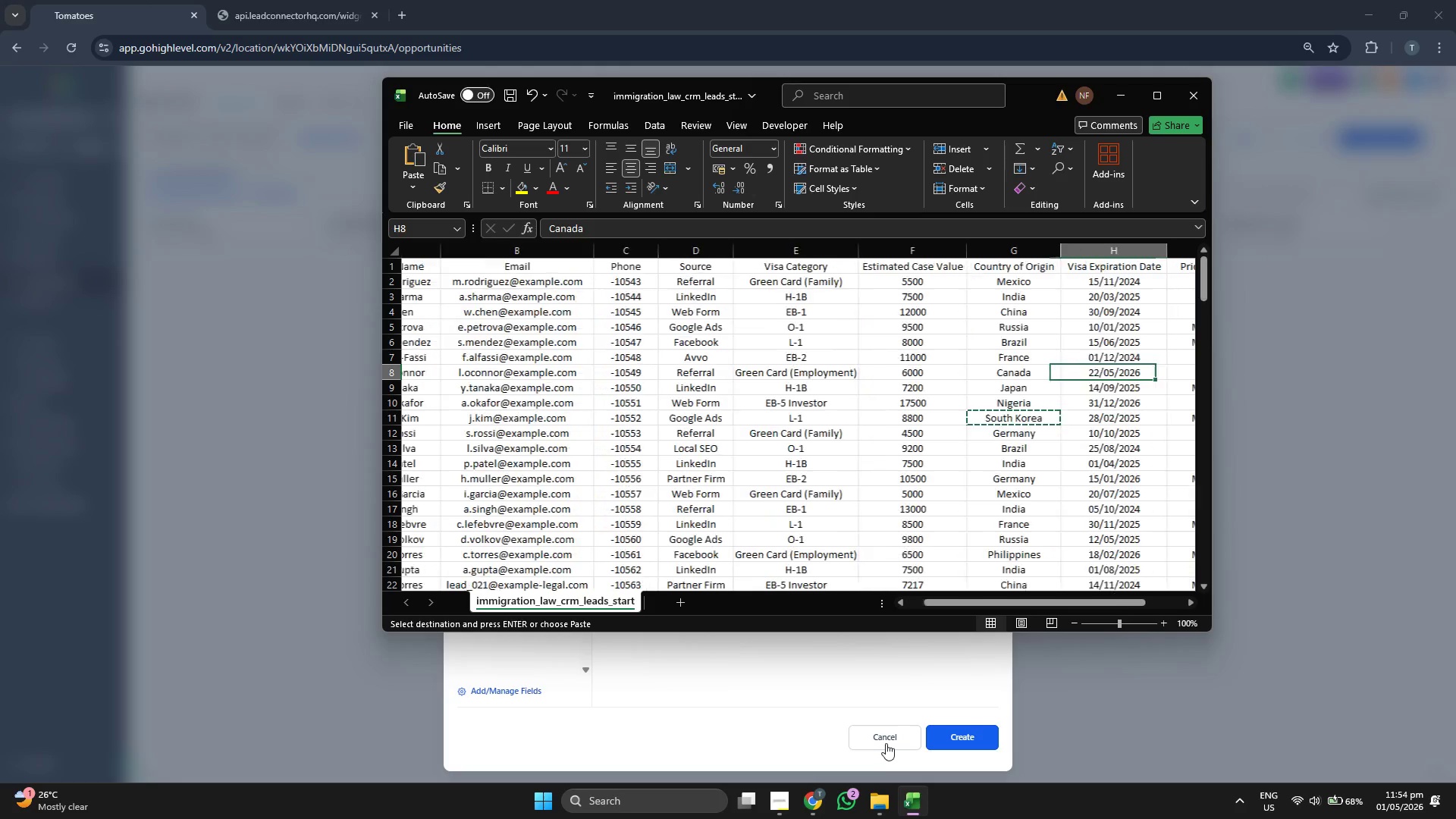 
key(ArrowRight)
 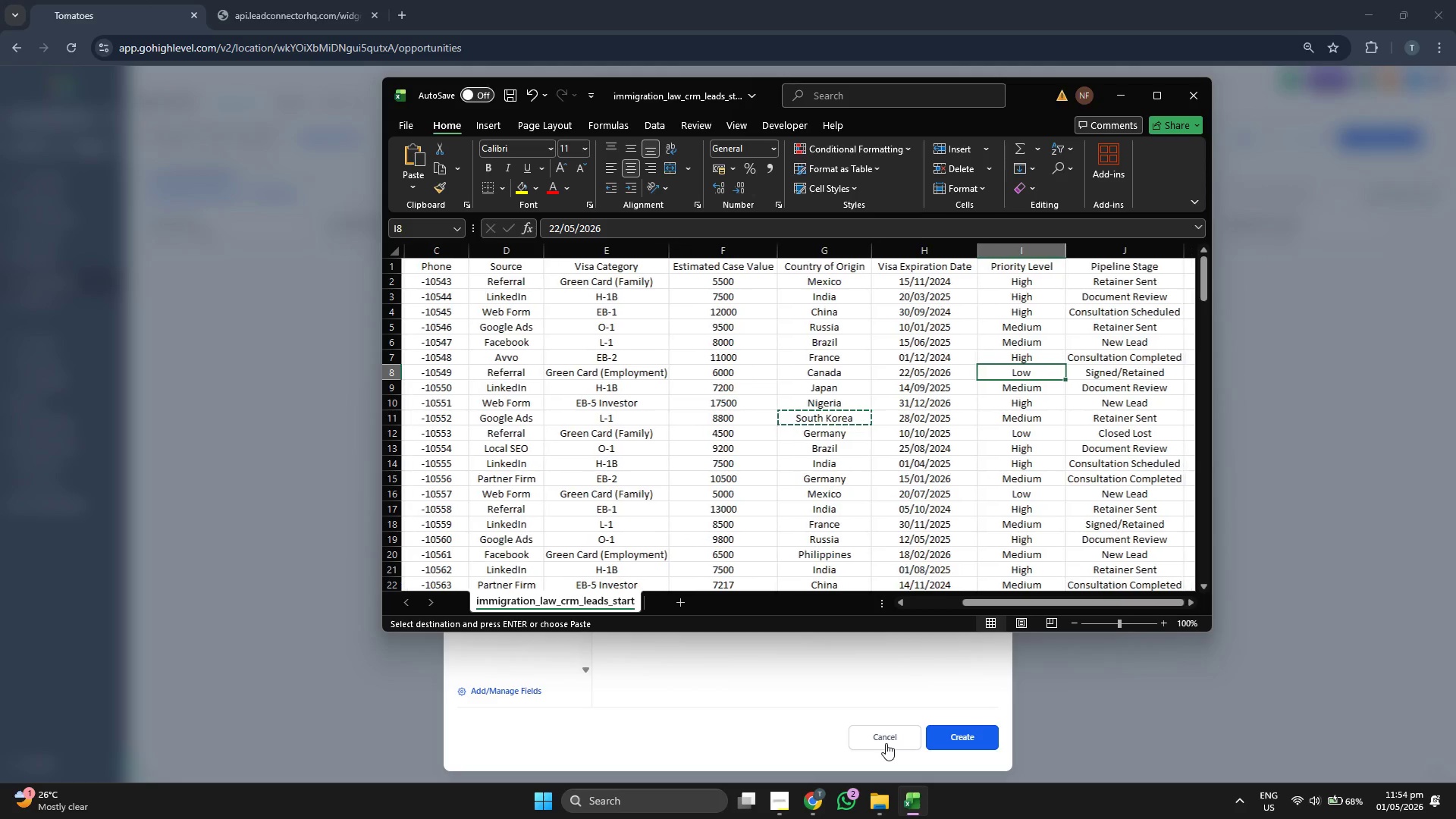 
key(ArrowRight)
 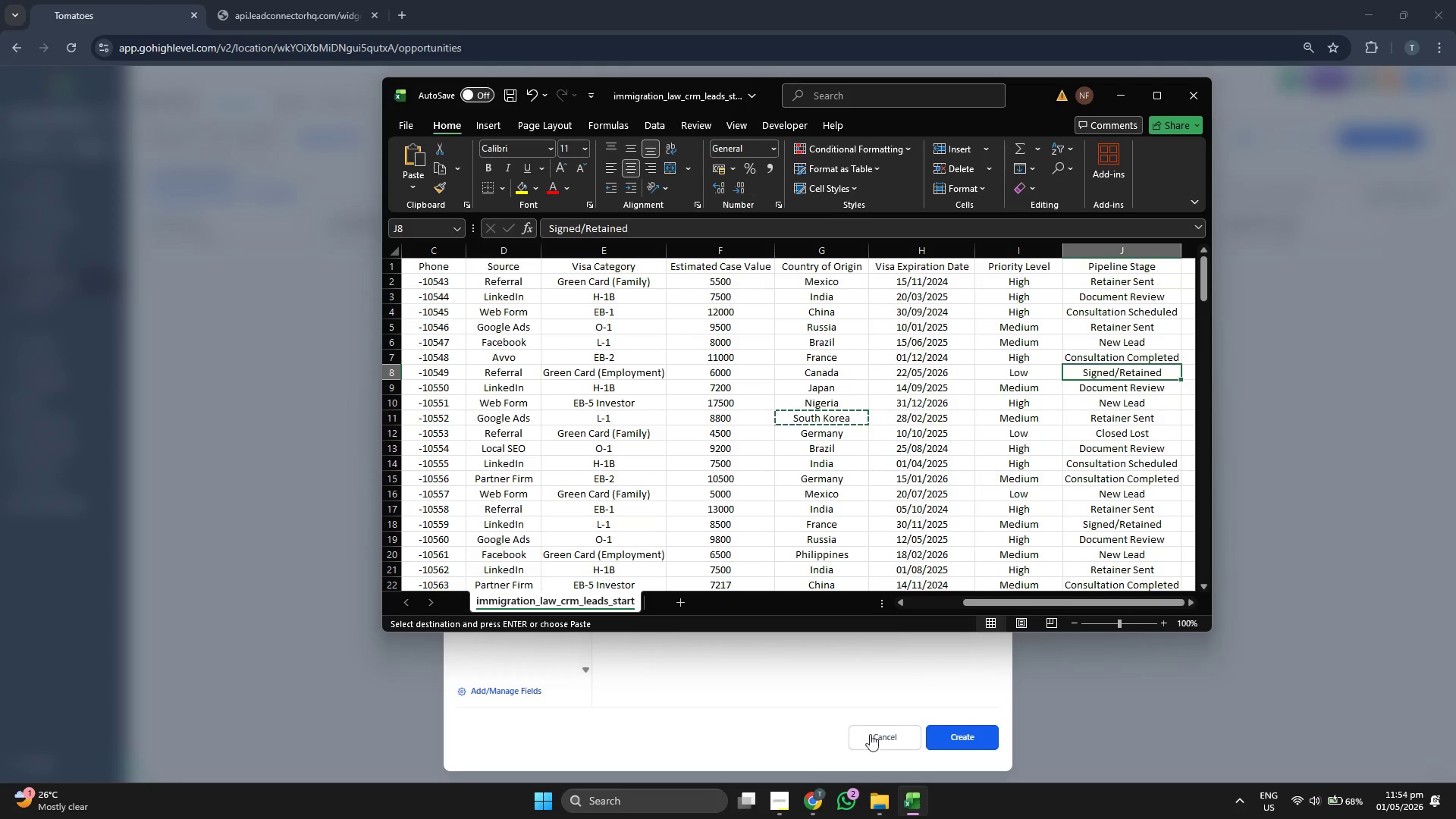 
left_click([770, 692])
 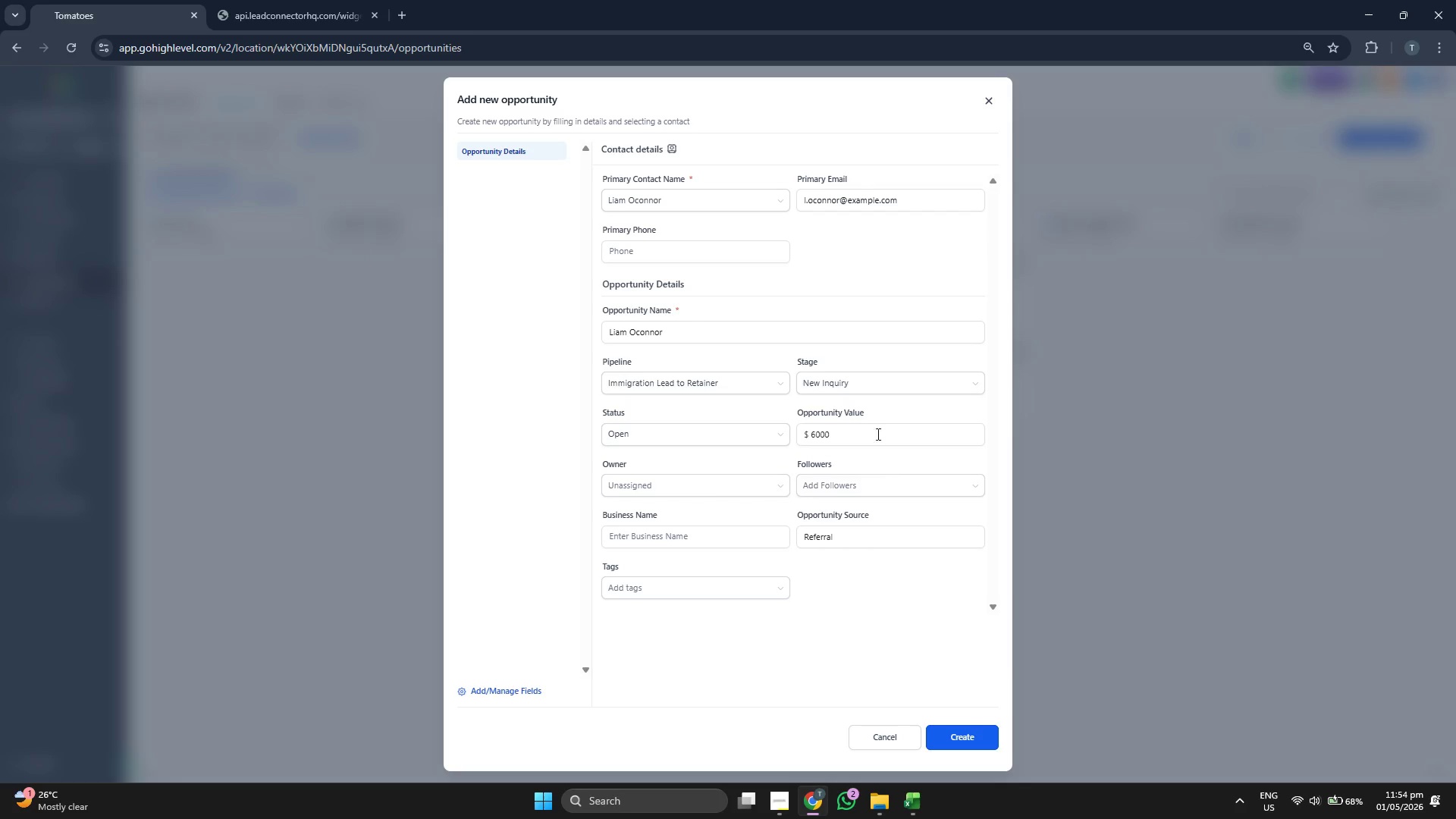 
left_click([875, 377])
 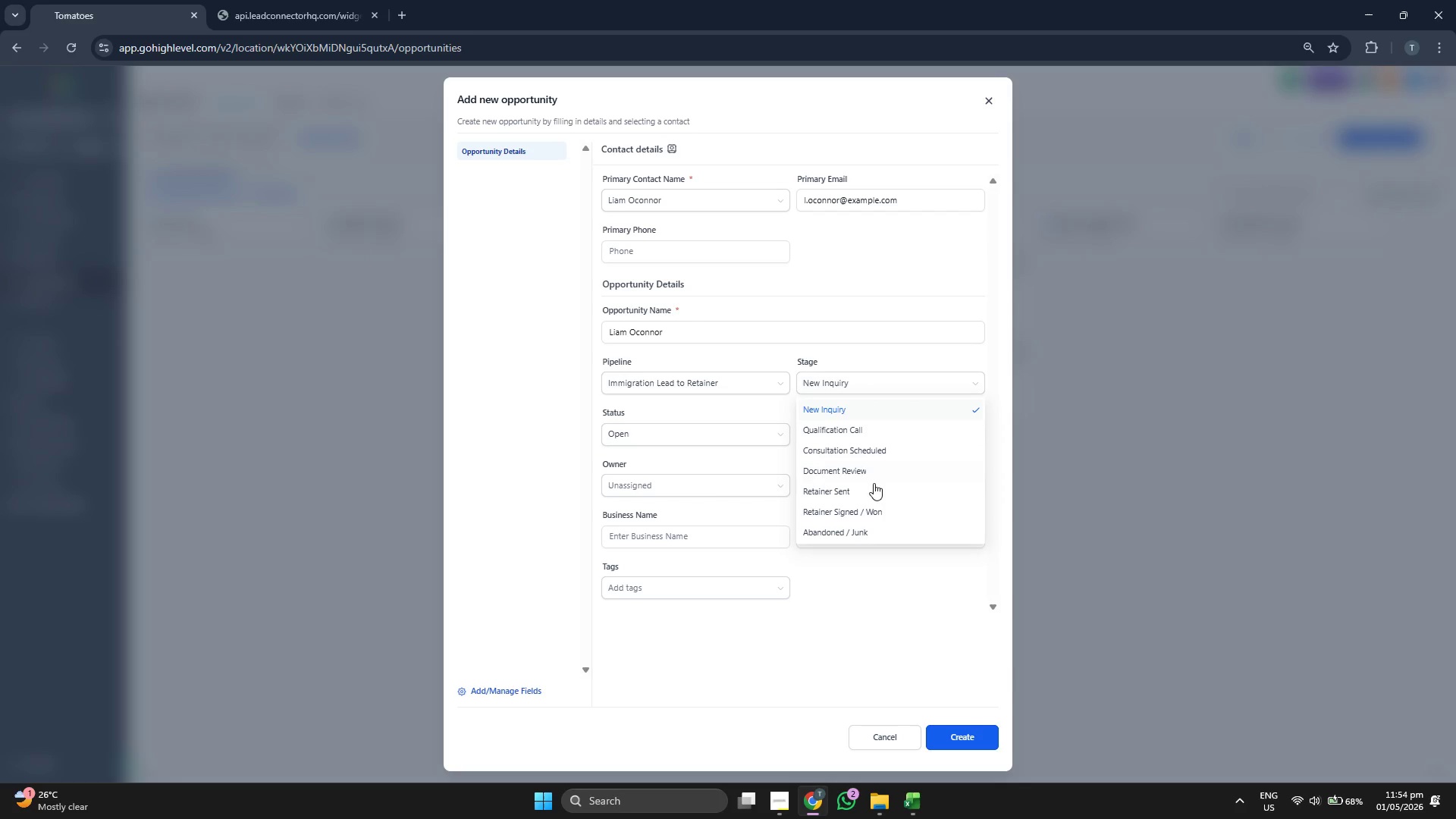 
left_click([872, 508])
 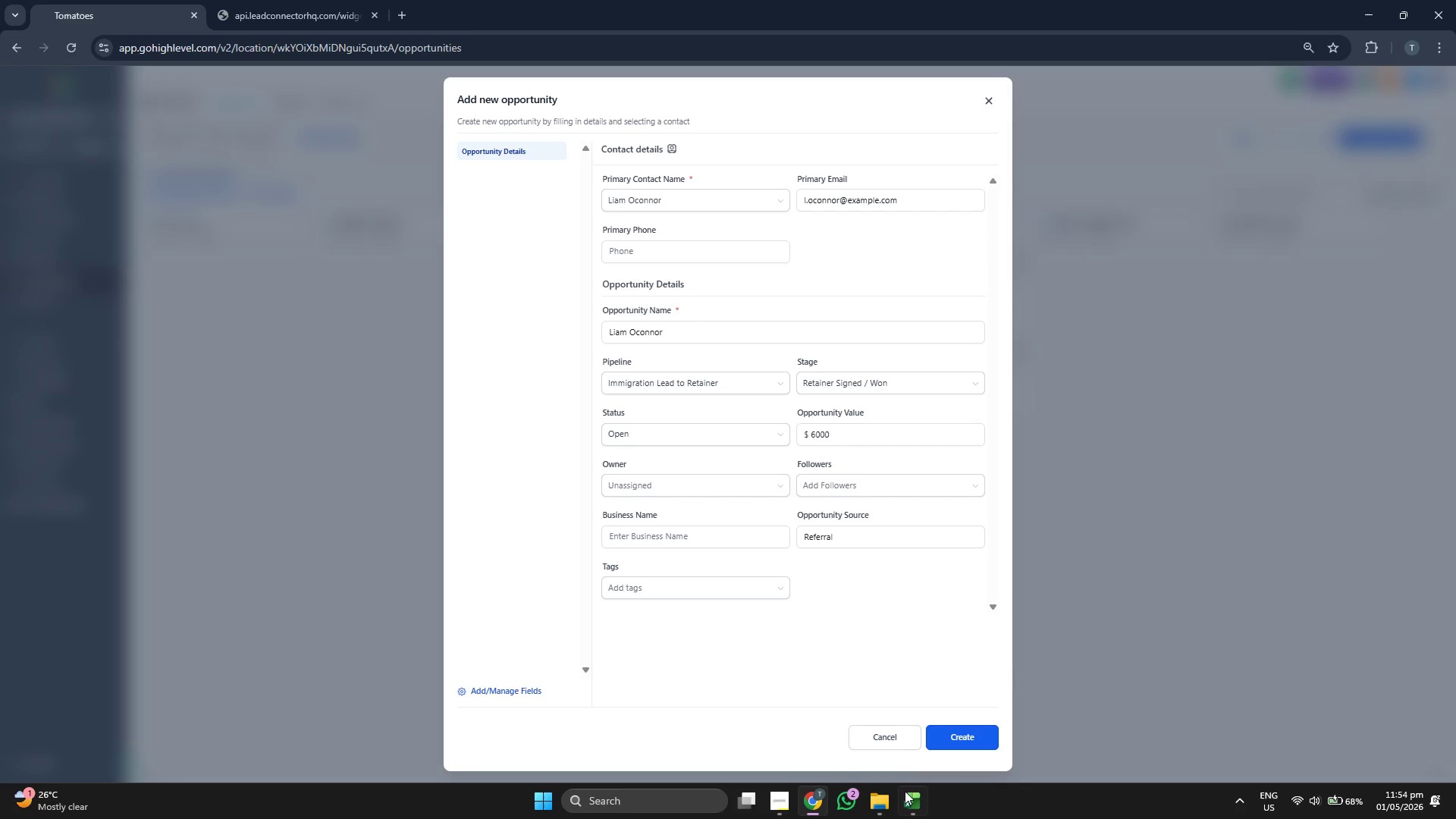 
left_click([913, 812])
 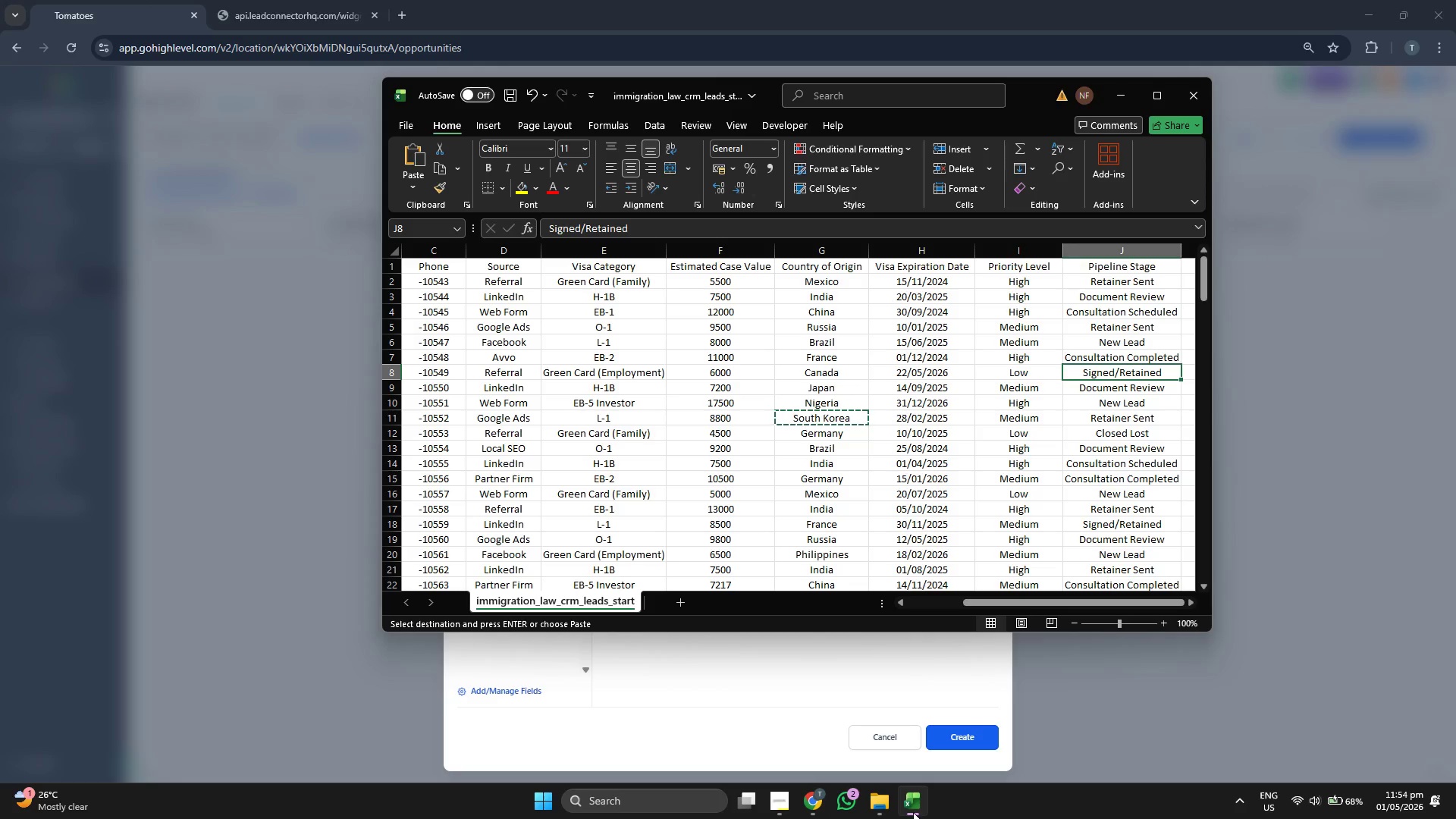 
left_click([913, 812])
 